 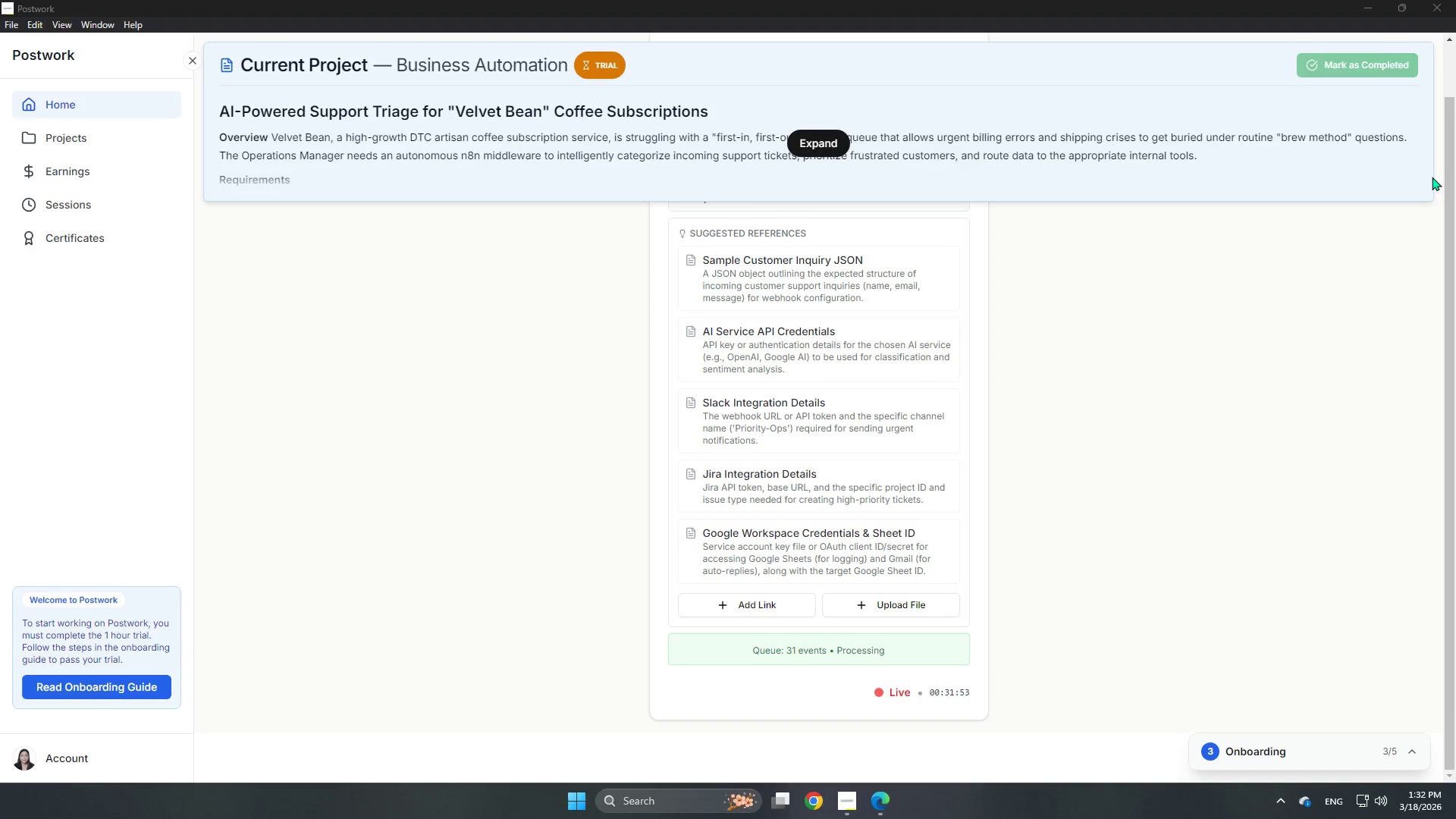 
left_click([748, 291])
 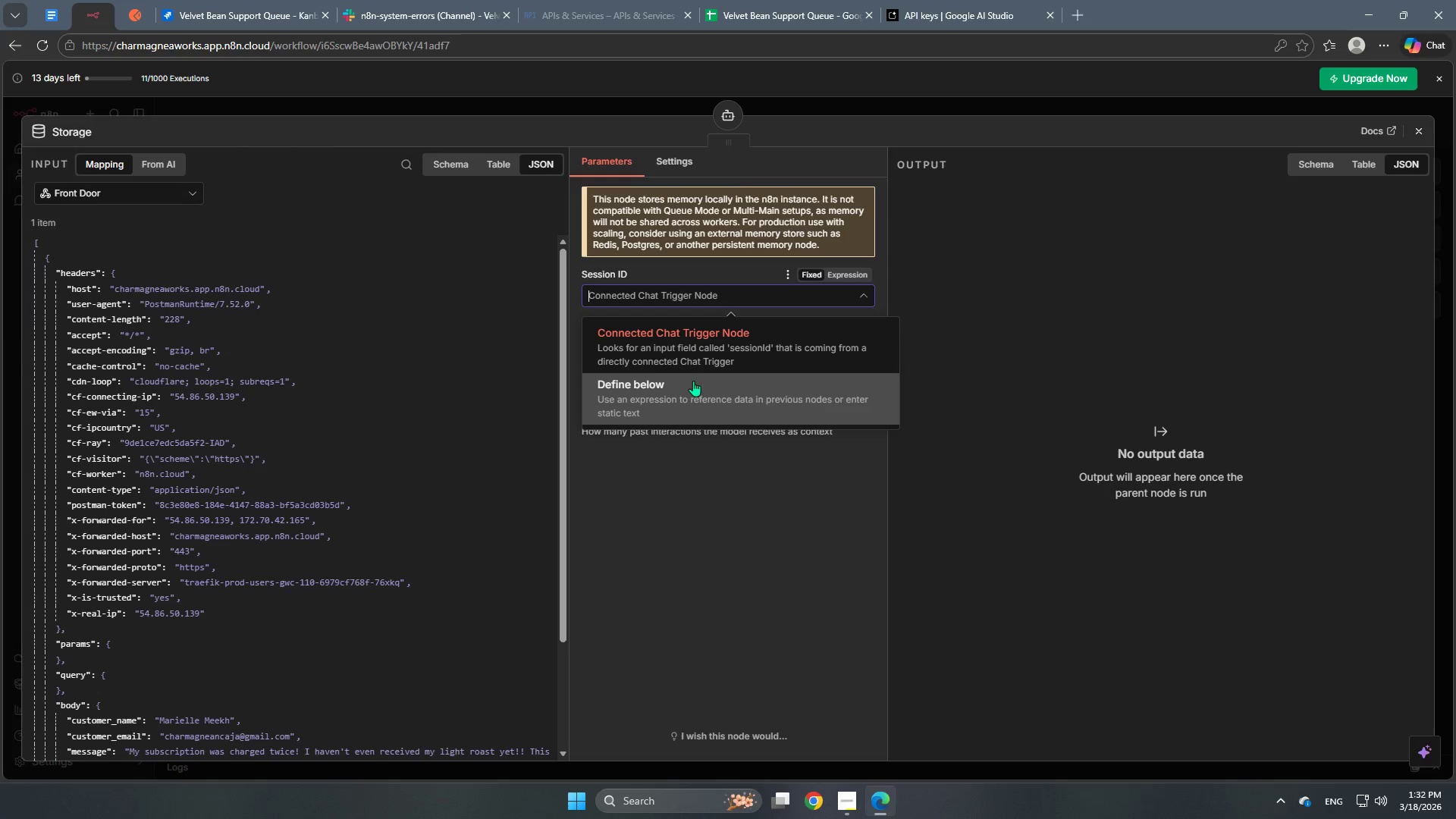 
left_click([682, 394])
 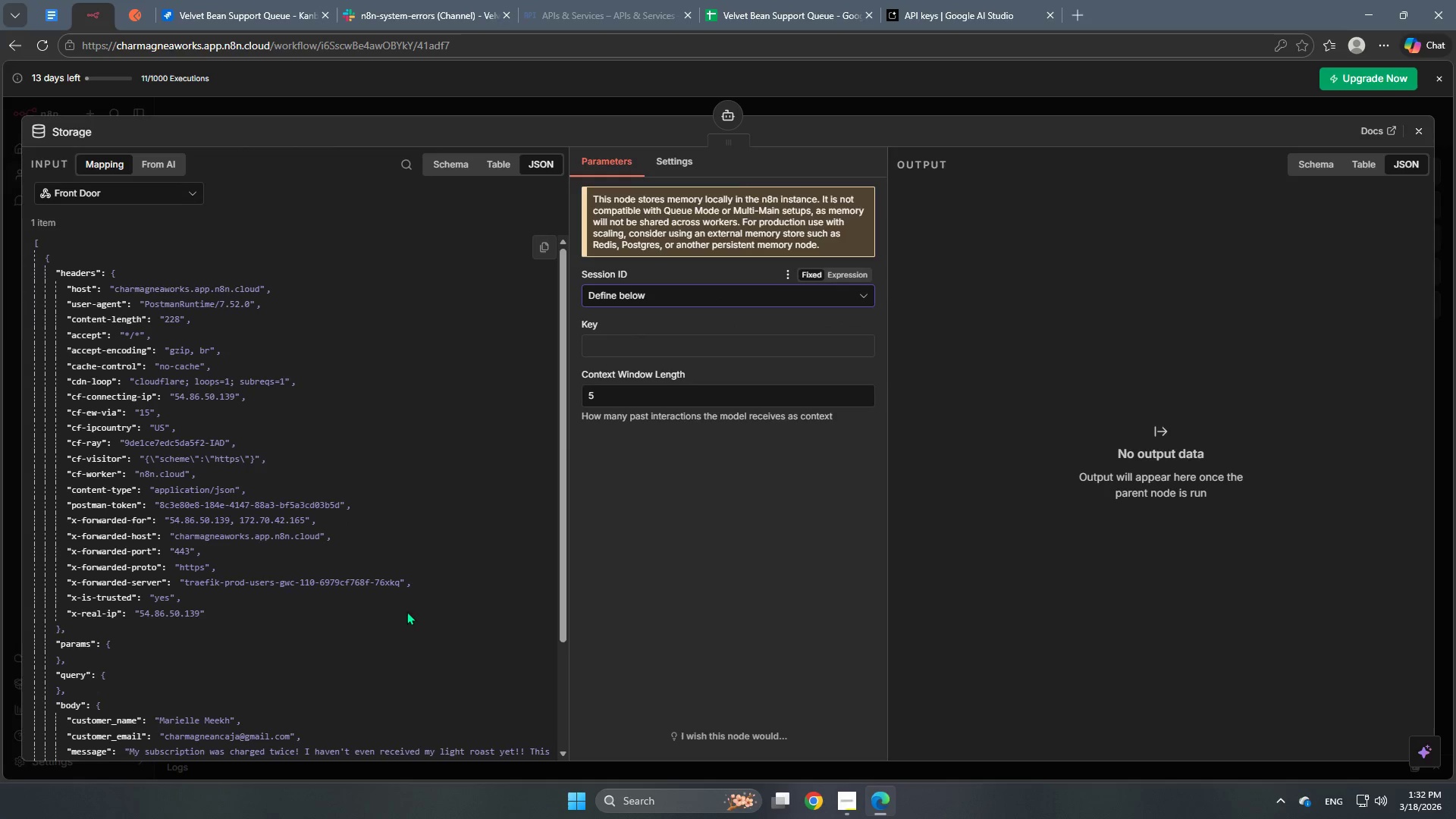 
scroll: coordinate [394, 609], scroll_direction: down, amount: 5.0
 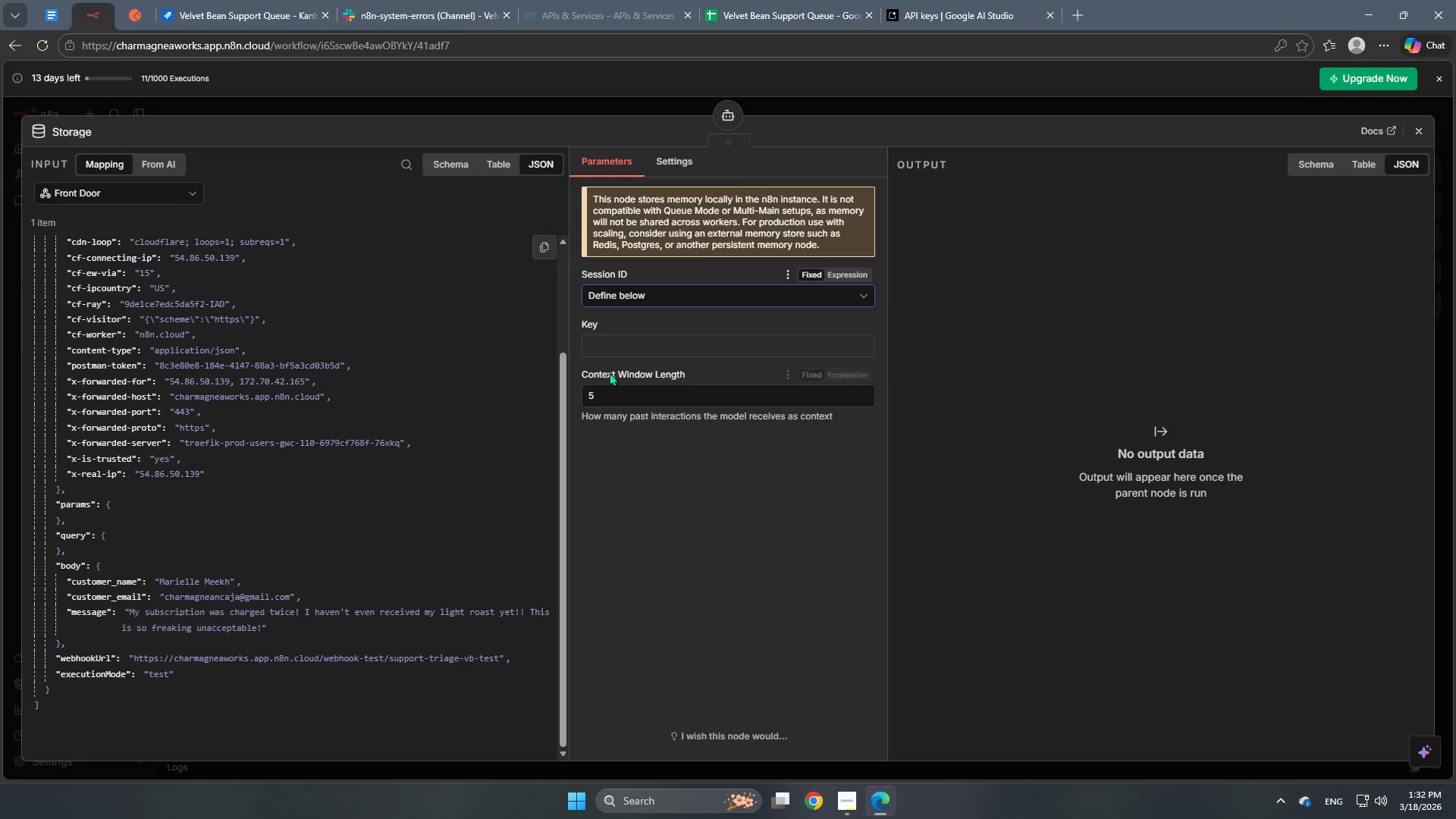 
left_click([620, 337])
 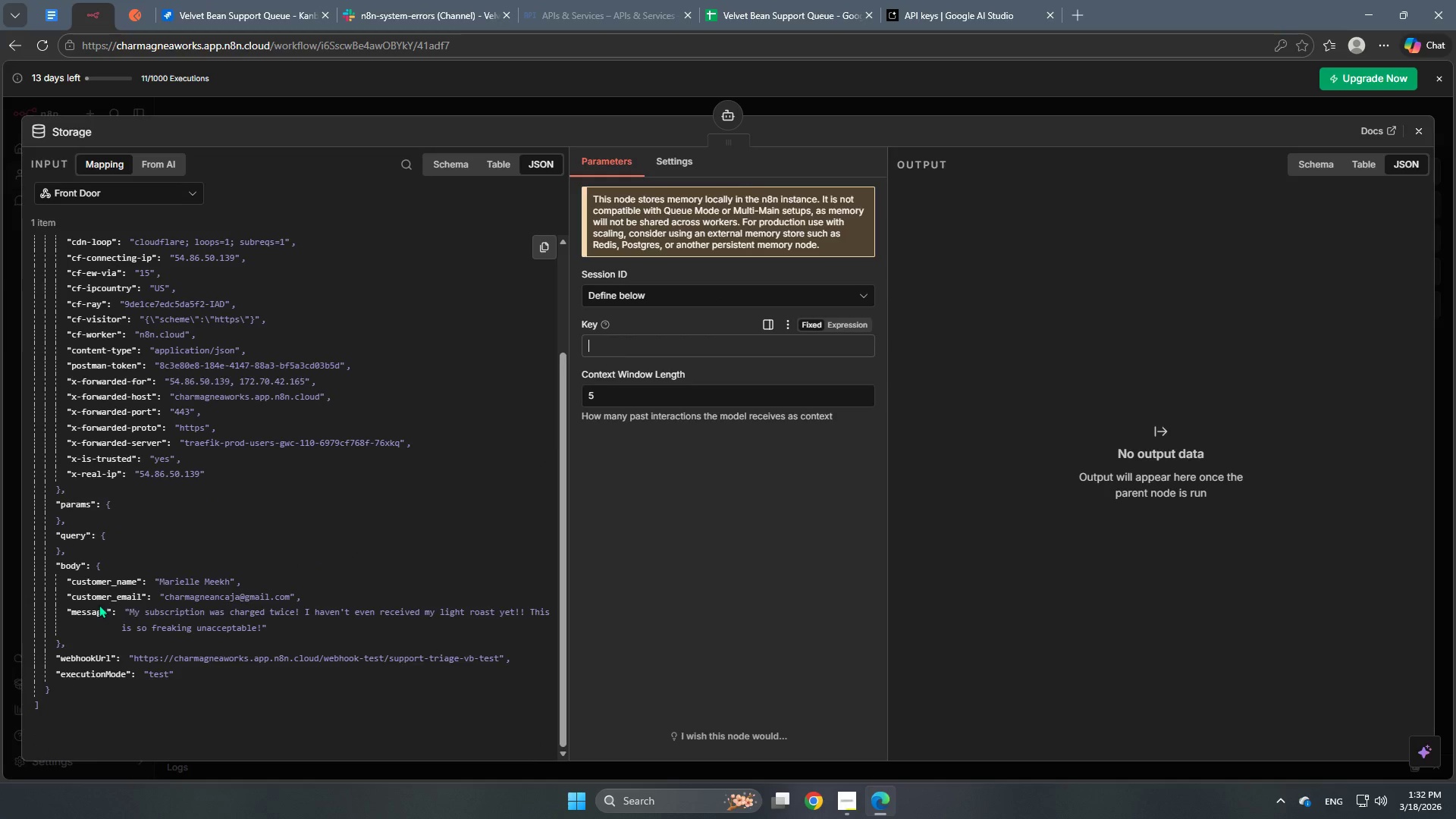 
left_click_drag(start_coordinate=[102, 600], to_coordinate=[623, 350])
 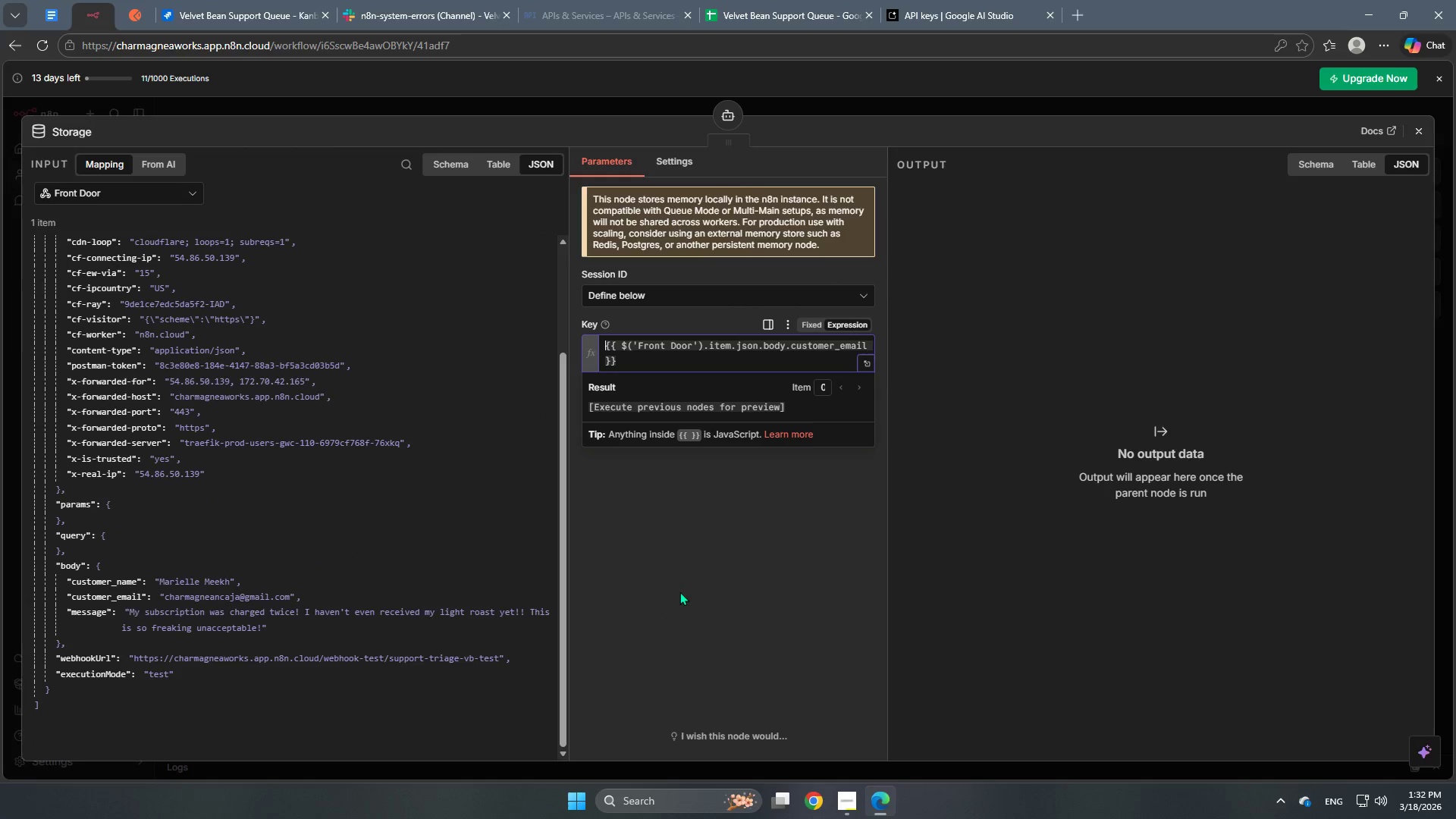 
left_click([680, 591])
 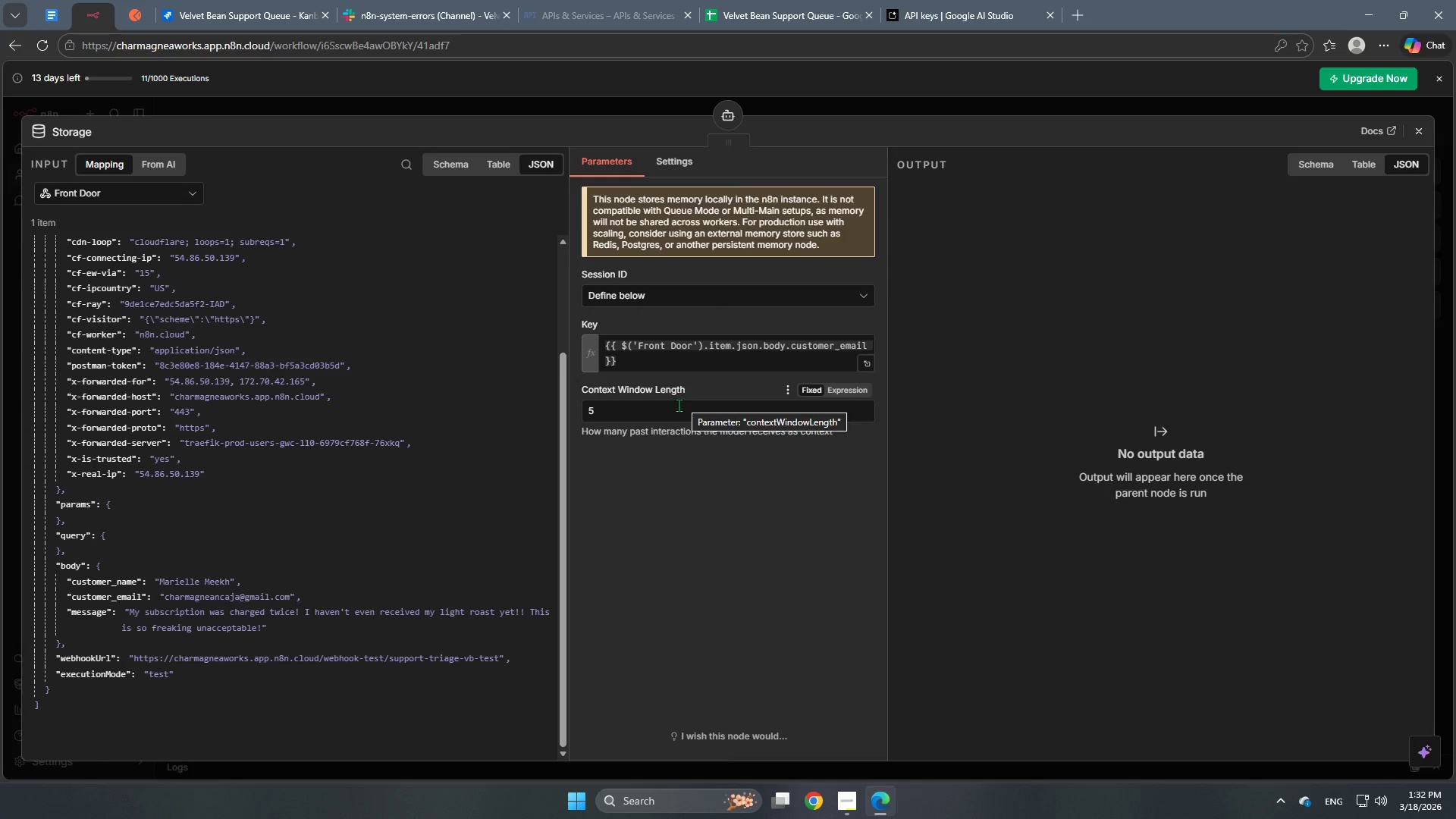 
left_click([646, 409])
 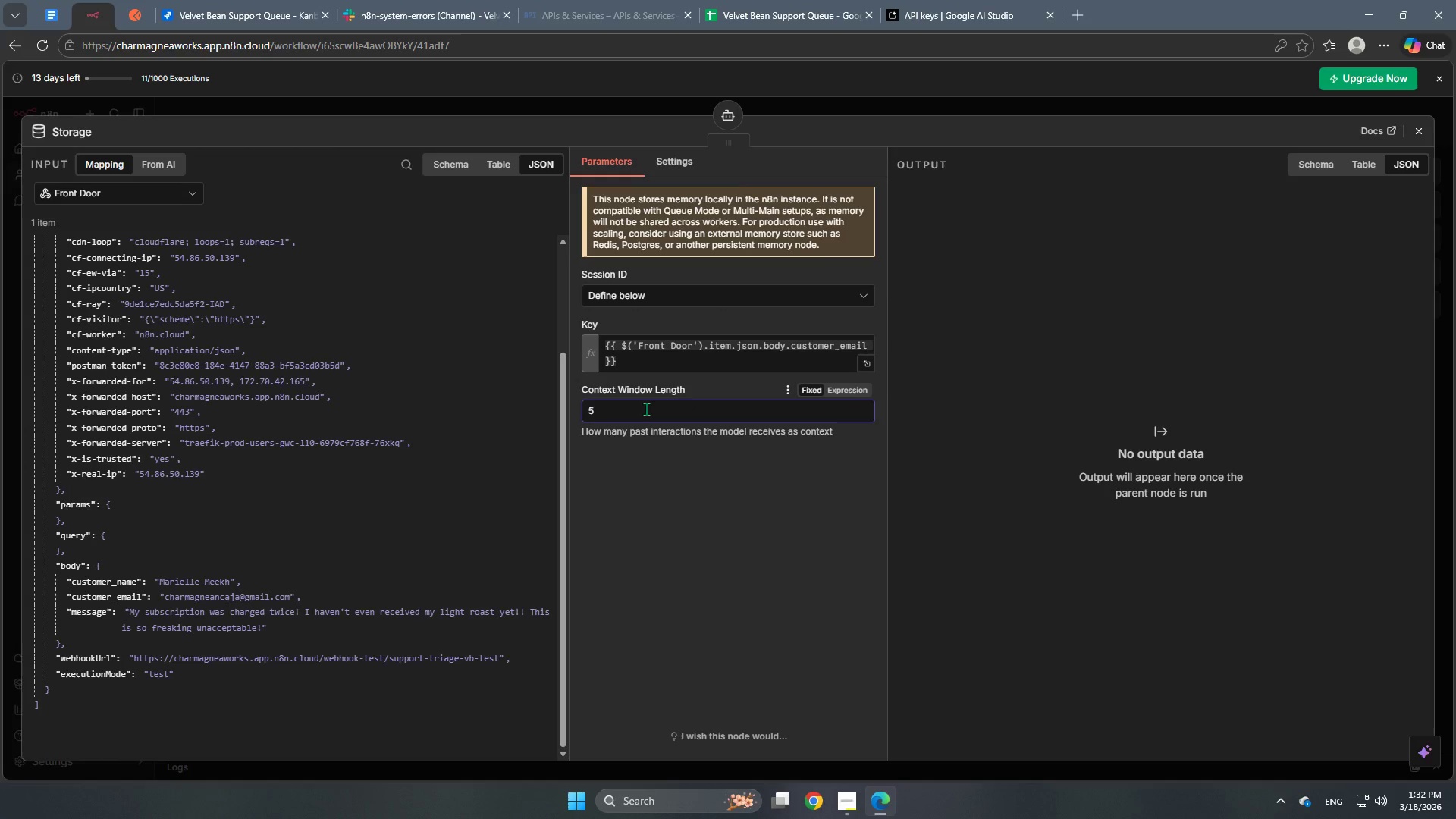 
key(Backspace)
 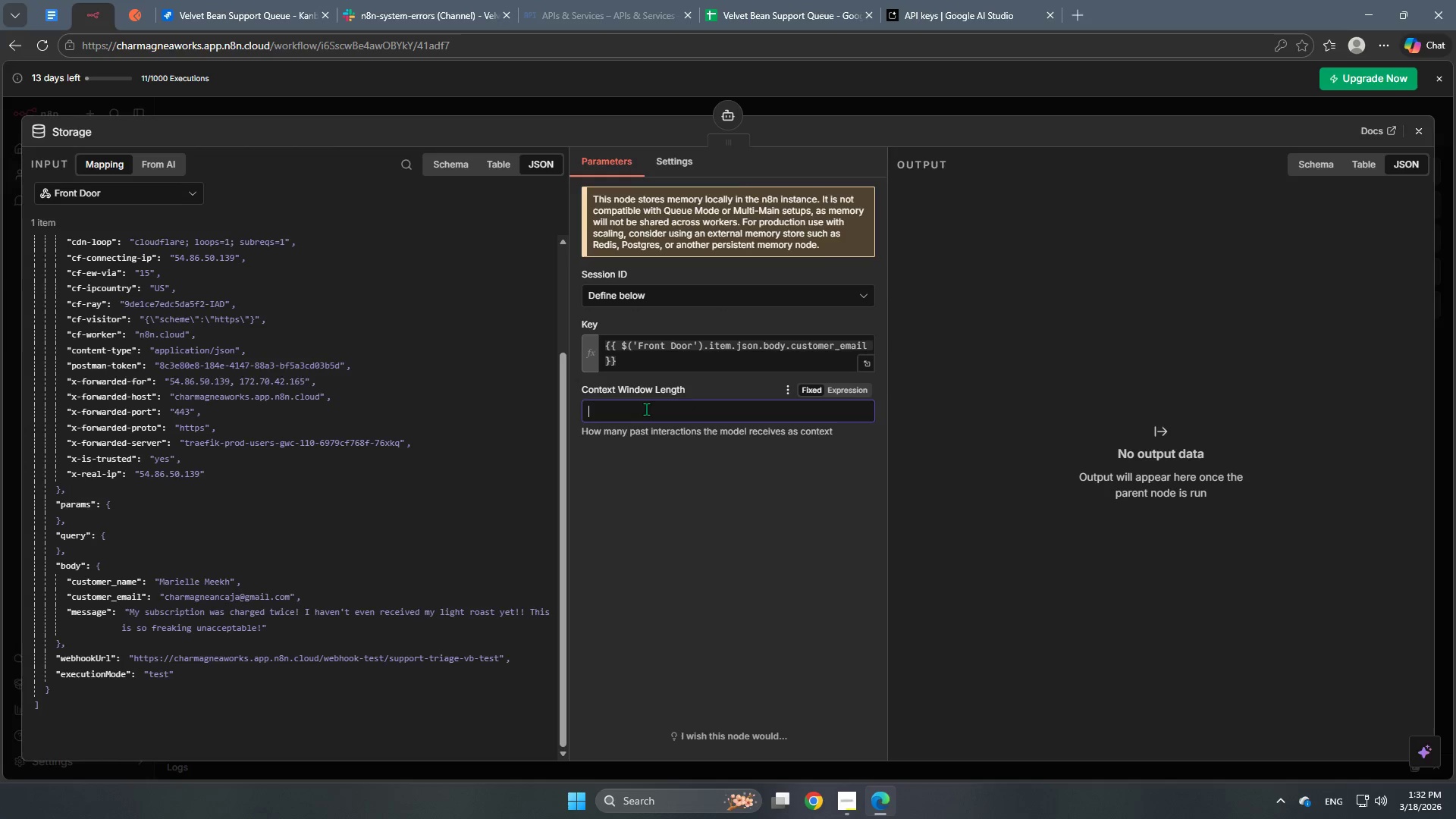 
key(Numpad1)
 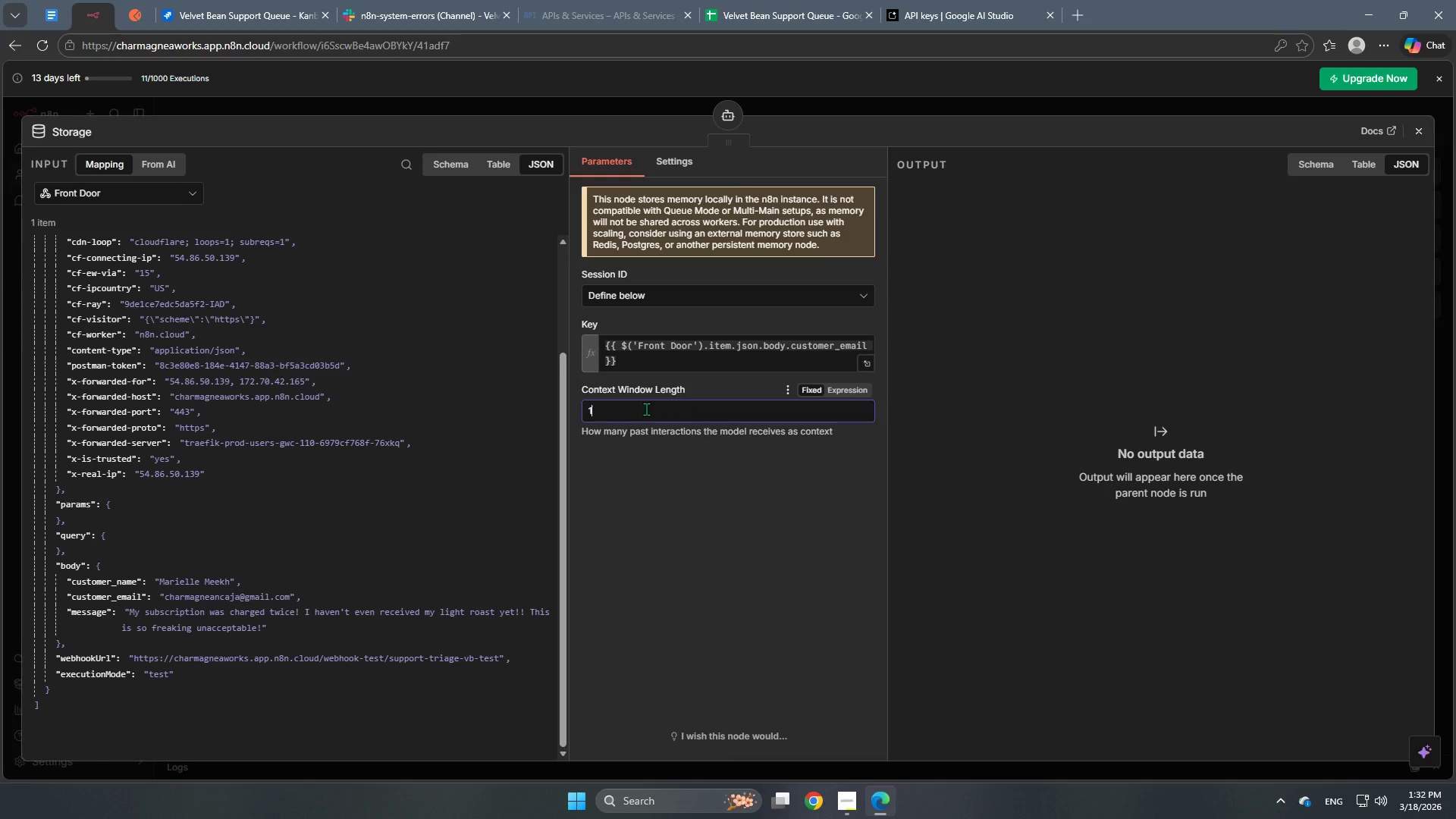 
key(Numpad0)
 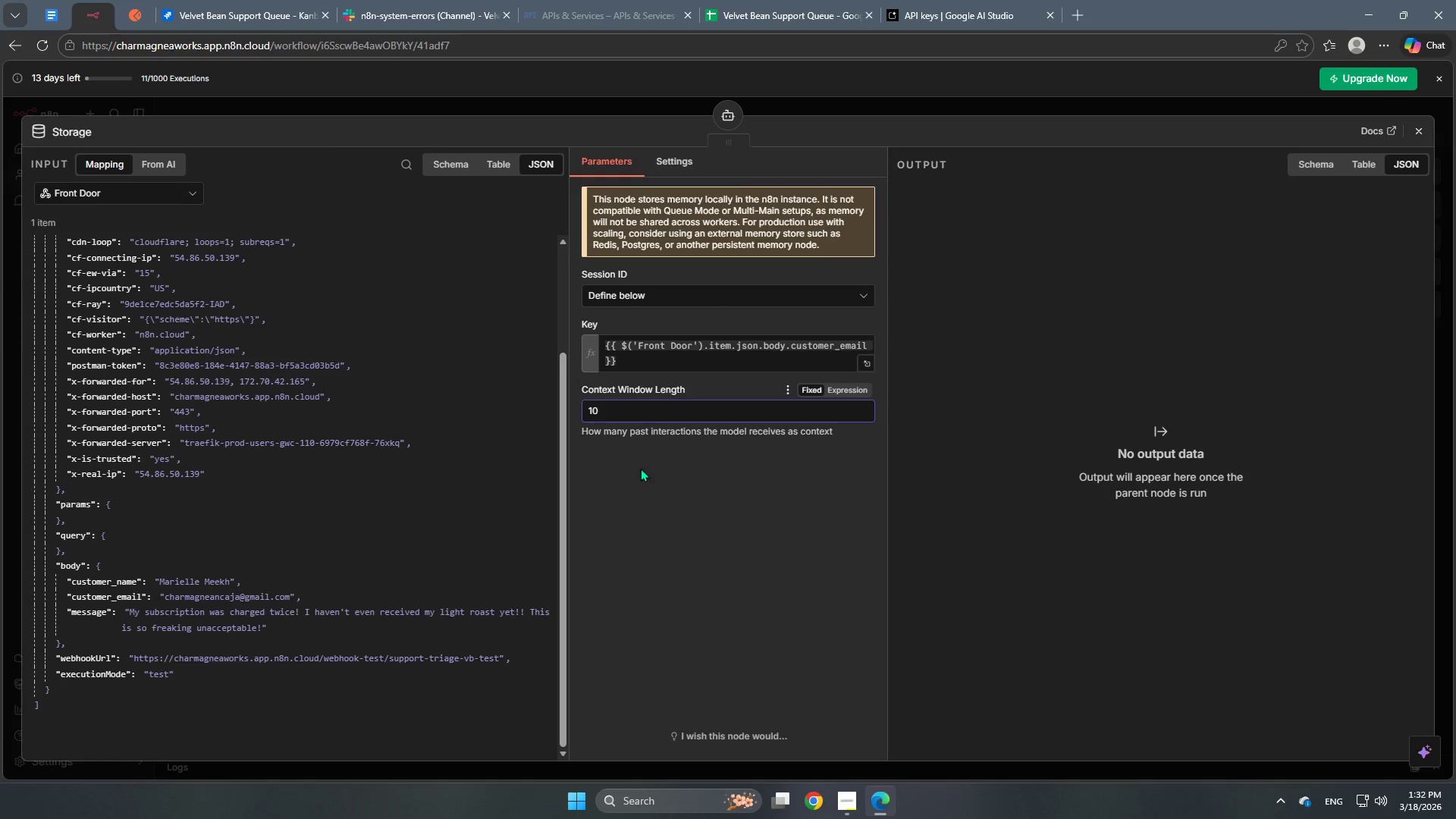 
left_click([683, 531])
 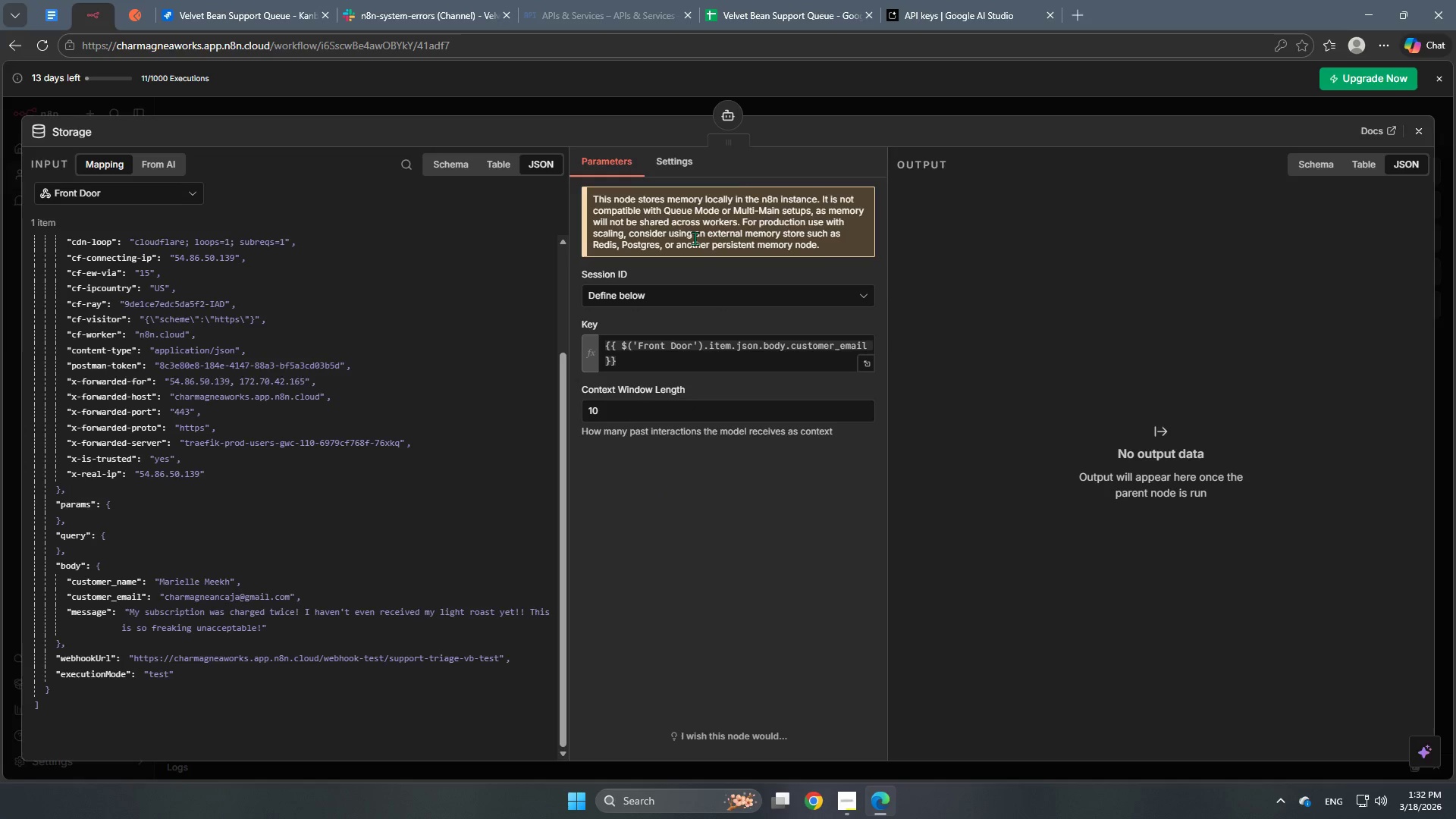 
left_click([681, 160])
 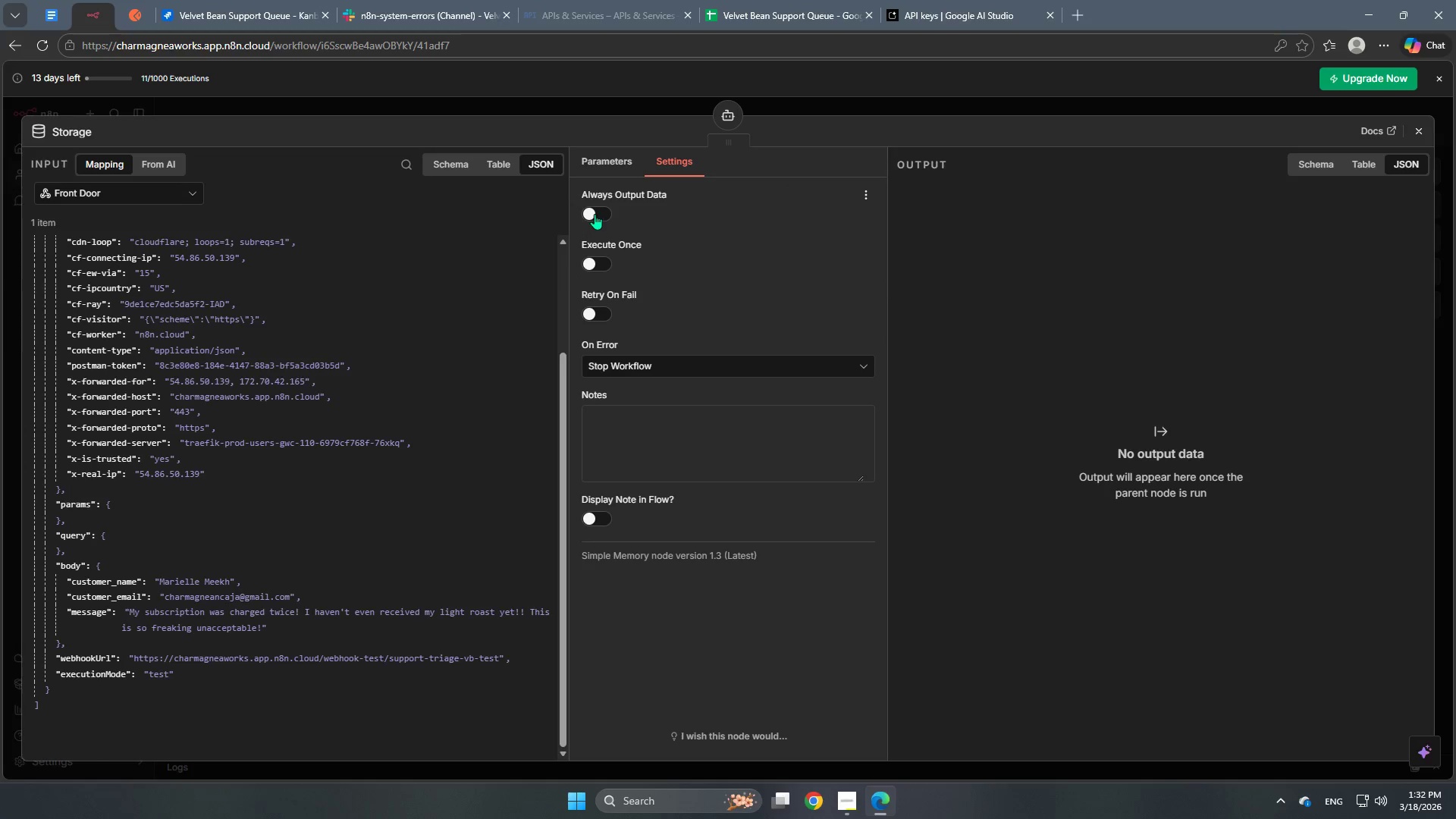 
left_click([592, 213])
 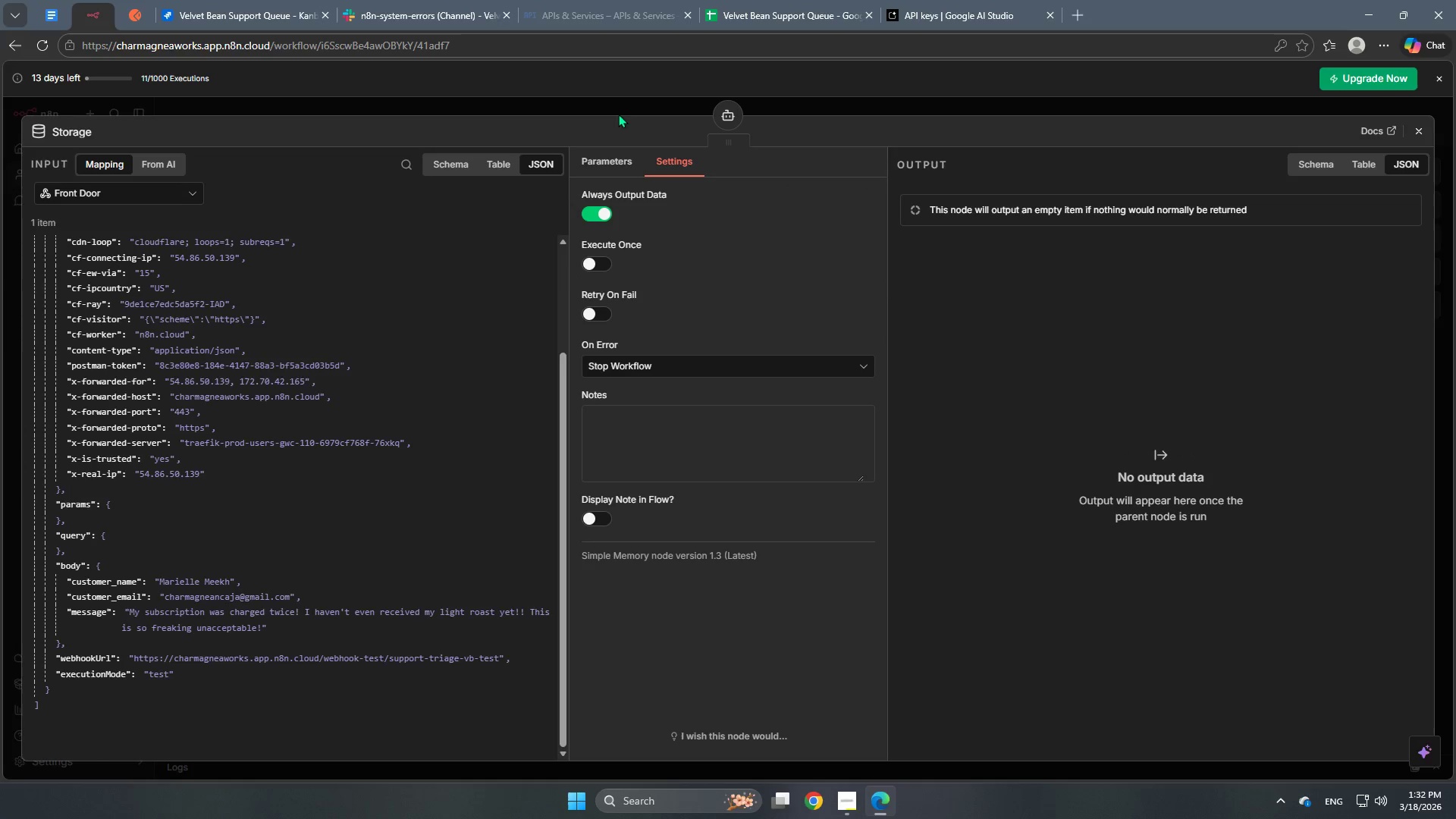 
left_click([626, 100])
 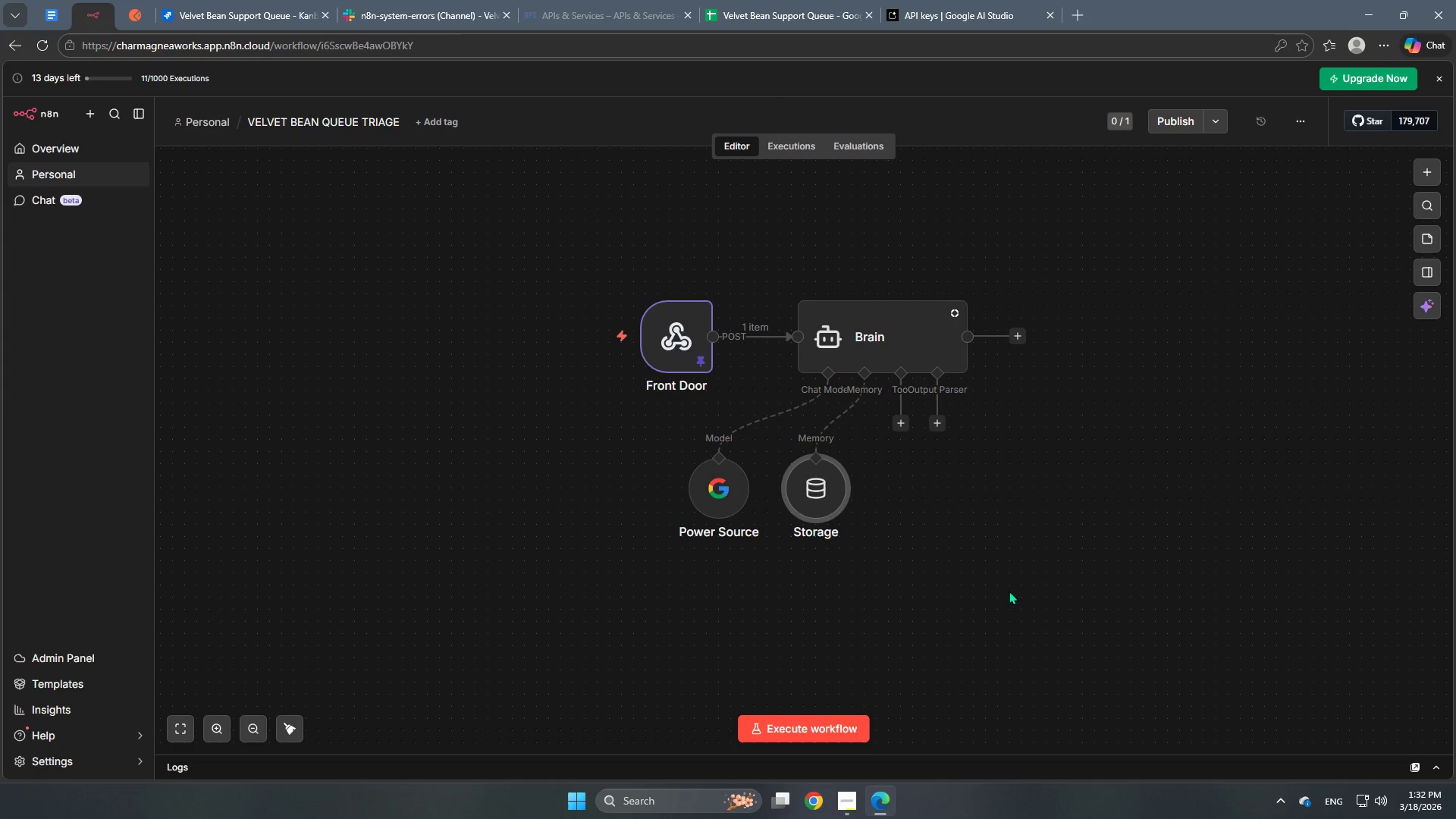 
scroll: coordinate [1007, 606], scroll_direction: down, amount: 1.0
 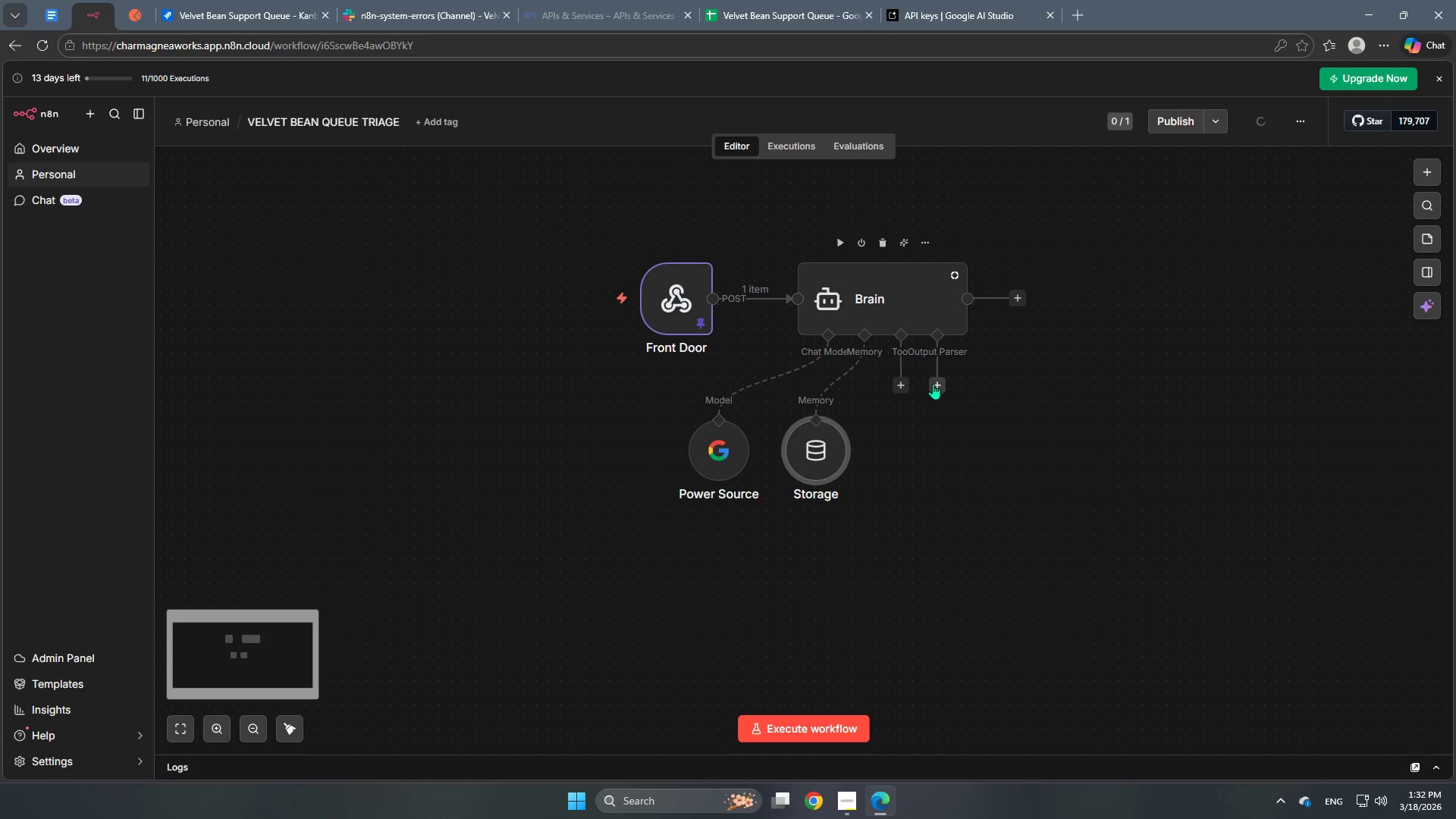 
left_click([930, 380])
 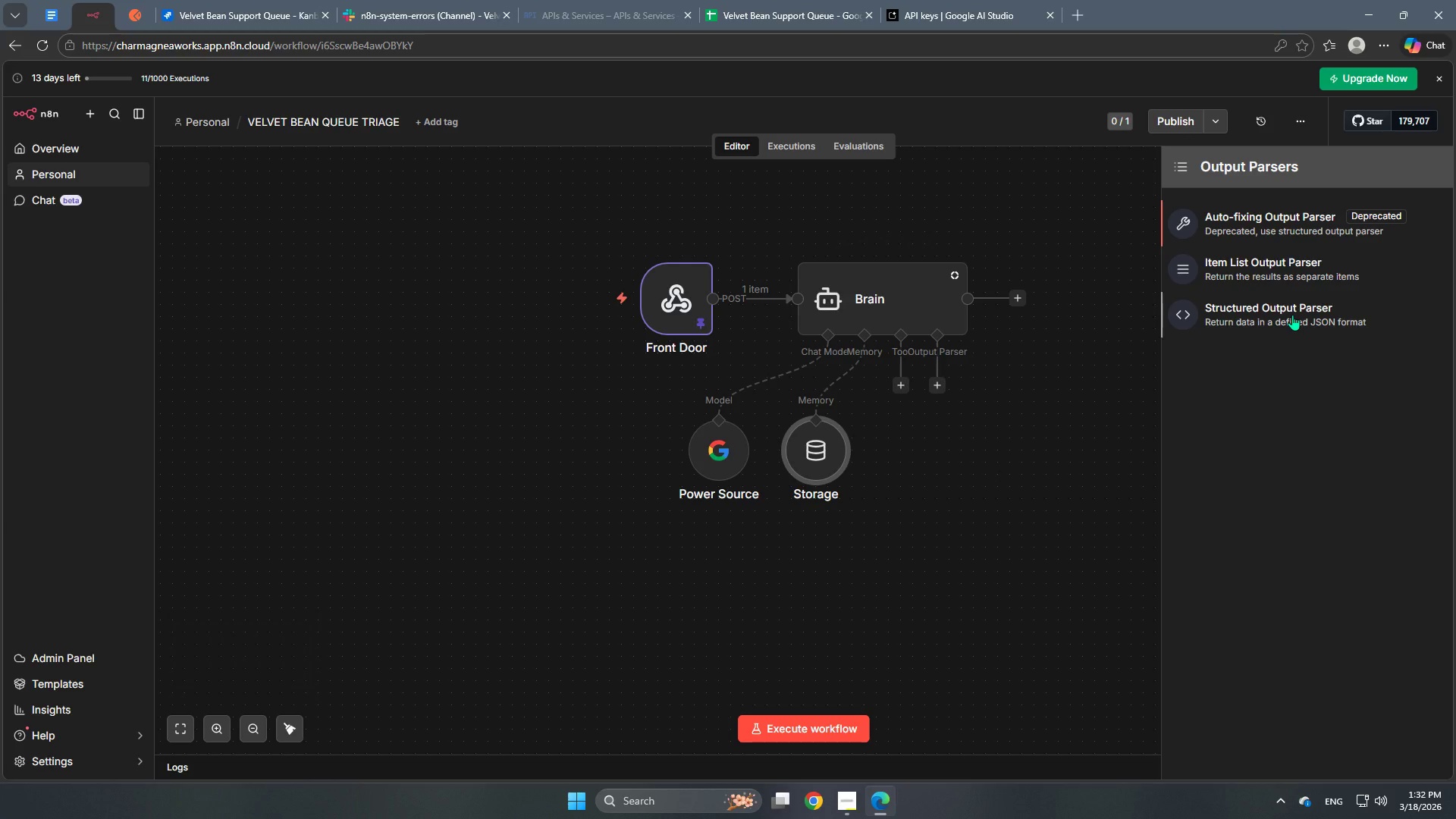 
left_click([1292, 315])
 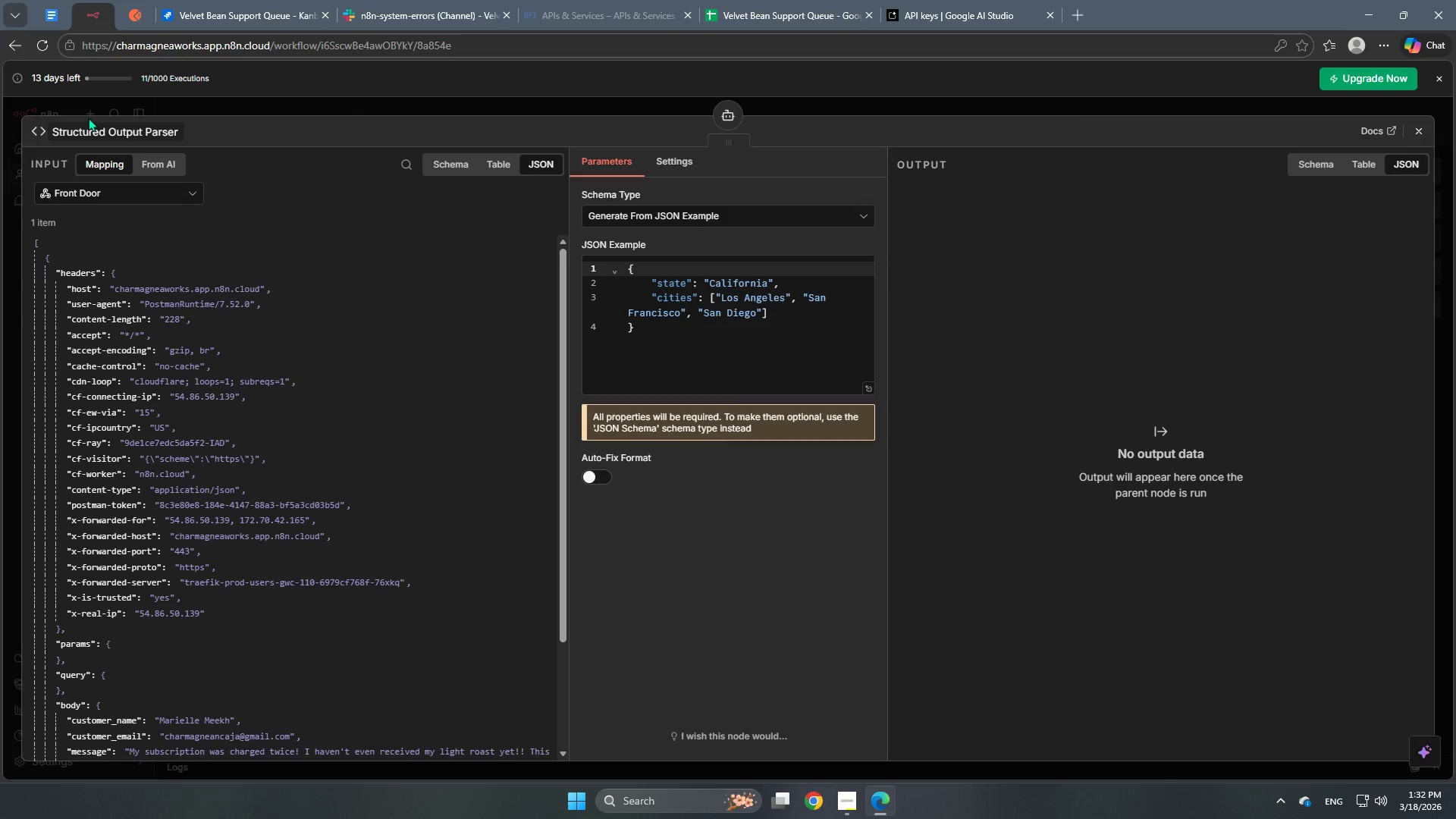 
left_click([91, 134])
 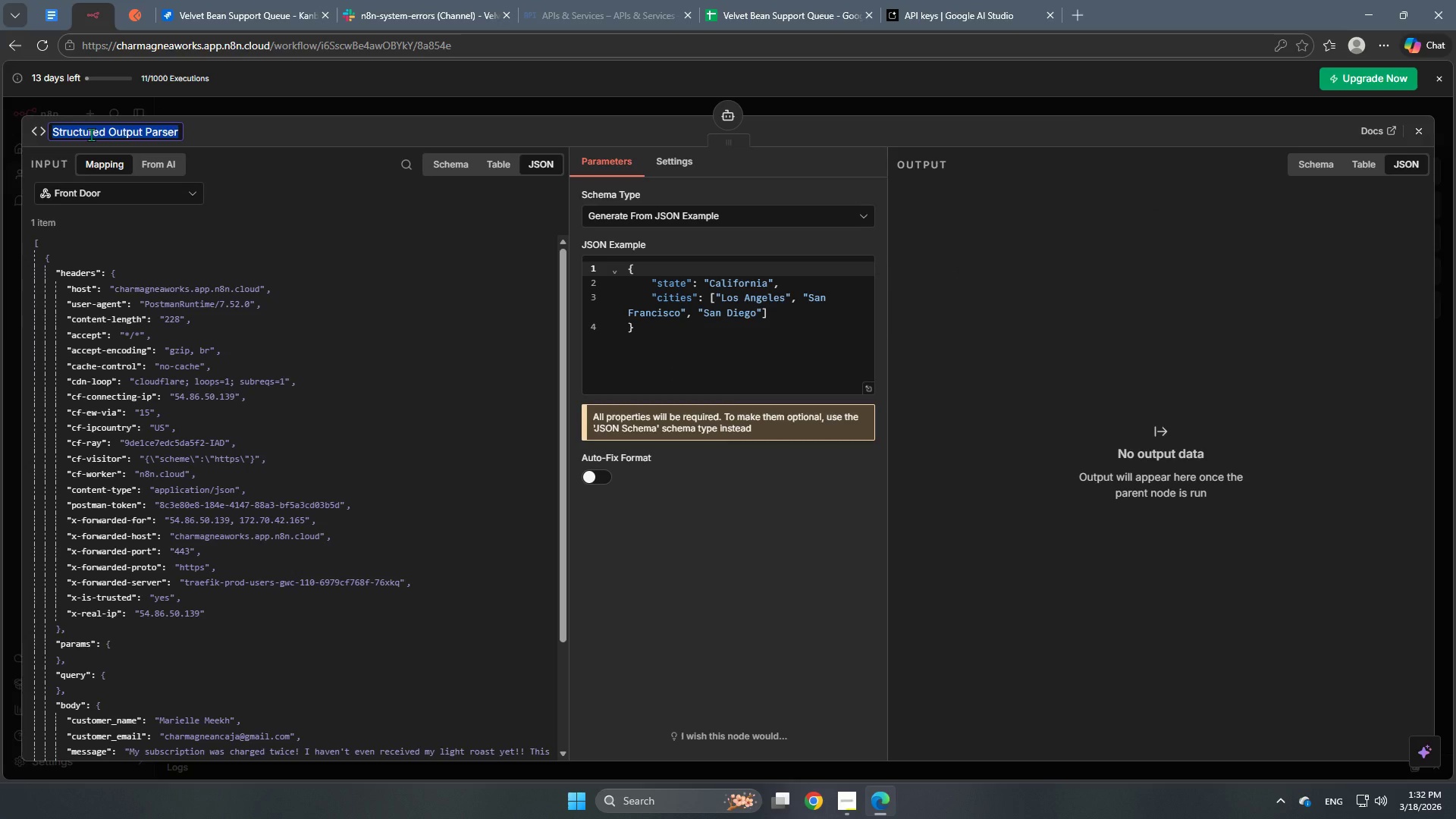 
type(OP)
key(Backspace)
key(Backspace)
type(Output)
 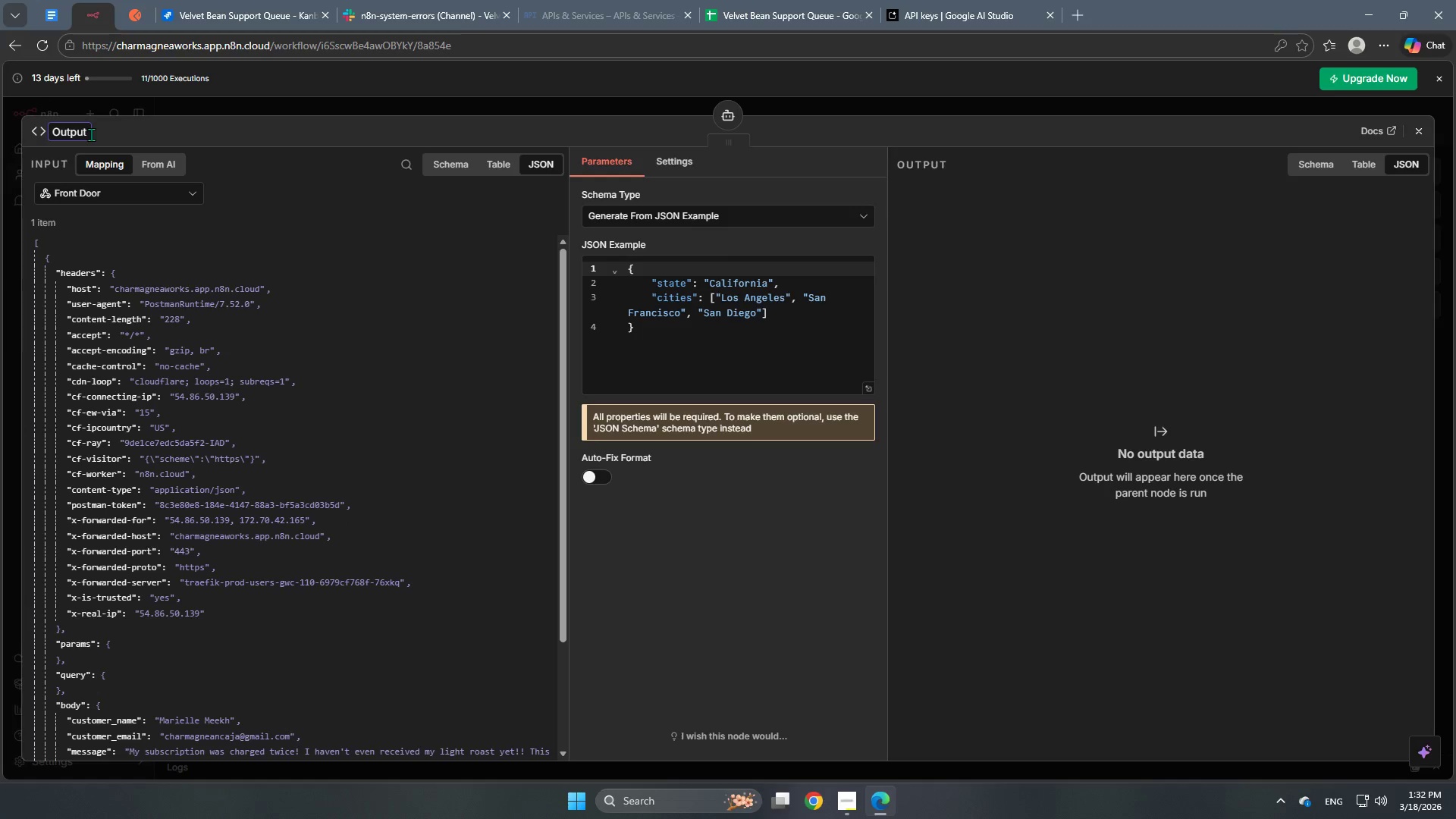 
left_click([424, 264])
 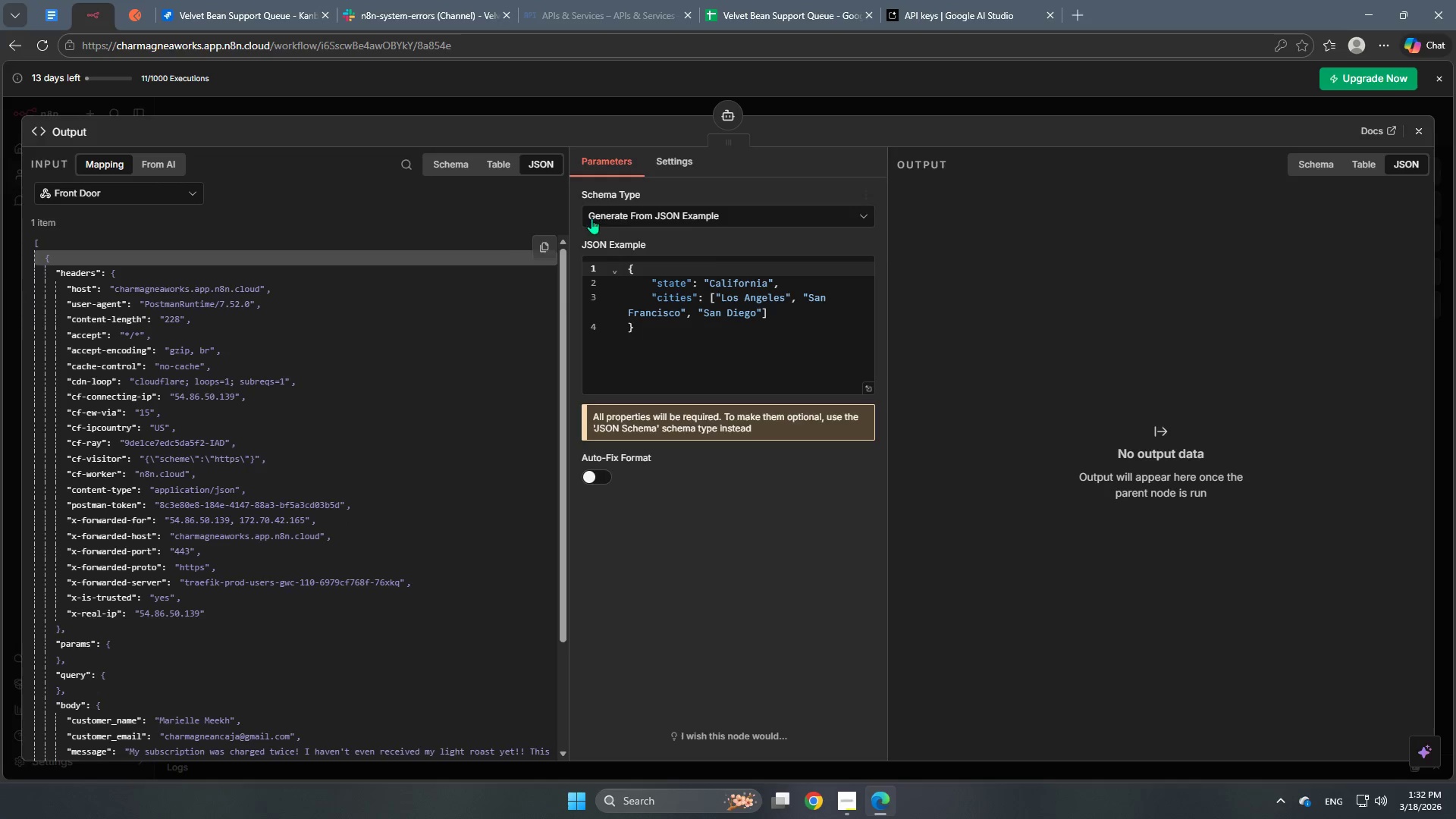 
left_click([639, 199])
 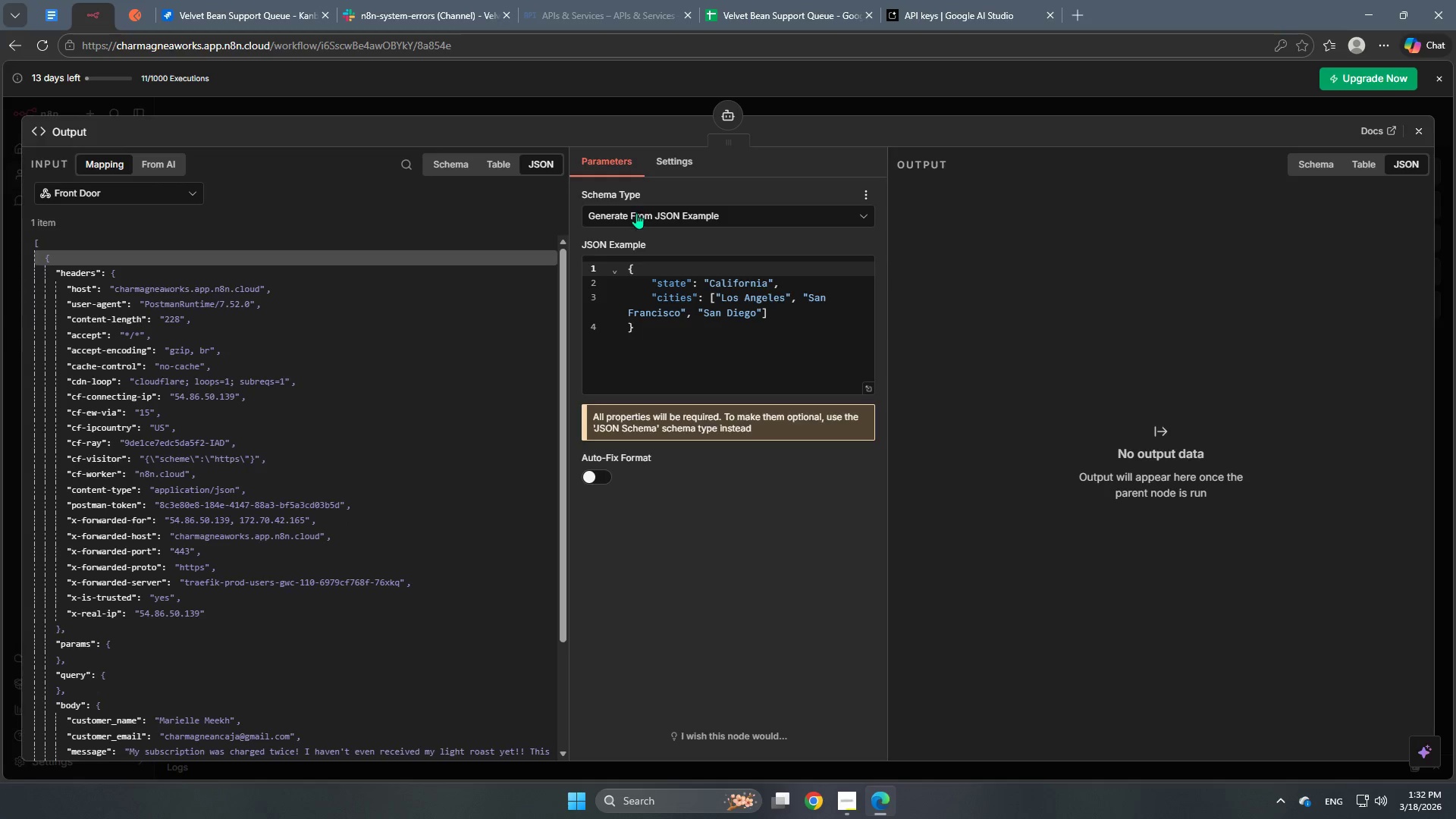 
left_click([636, 213])
 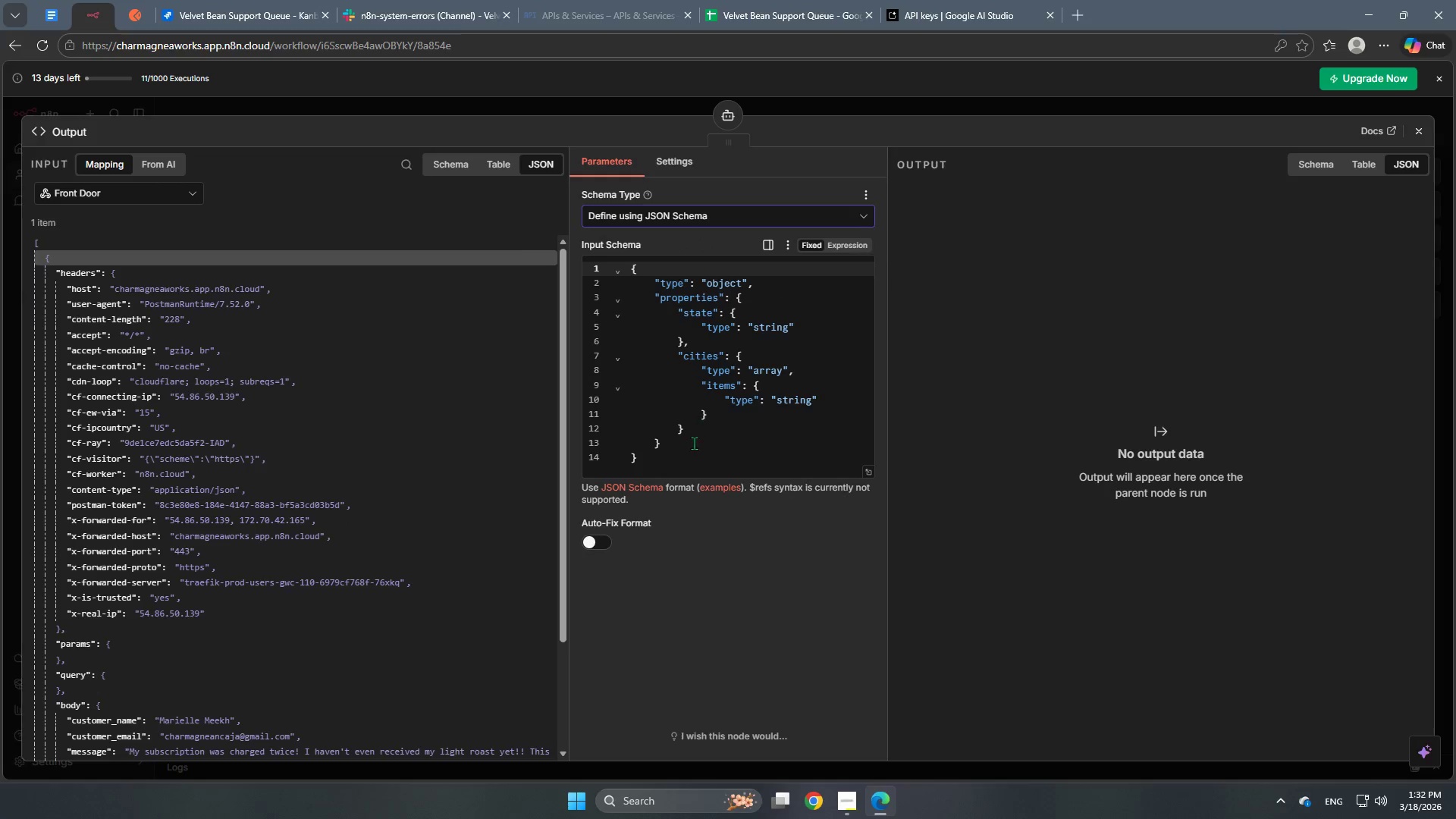 
left_click_drag(start_coordinate=[667, 460], to_coordinate=[629, 266])
 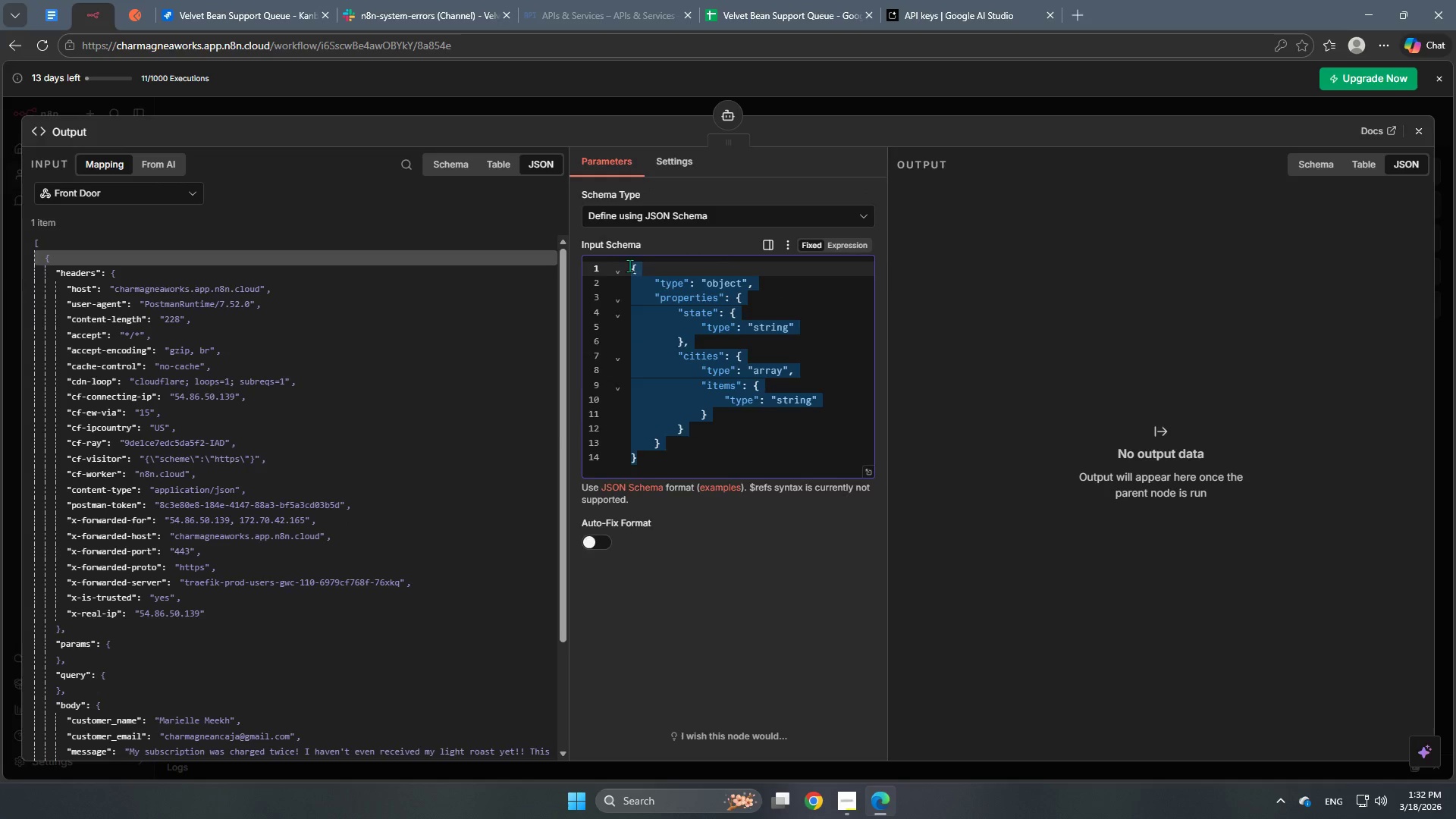 
key(Backspace)
 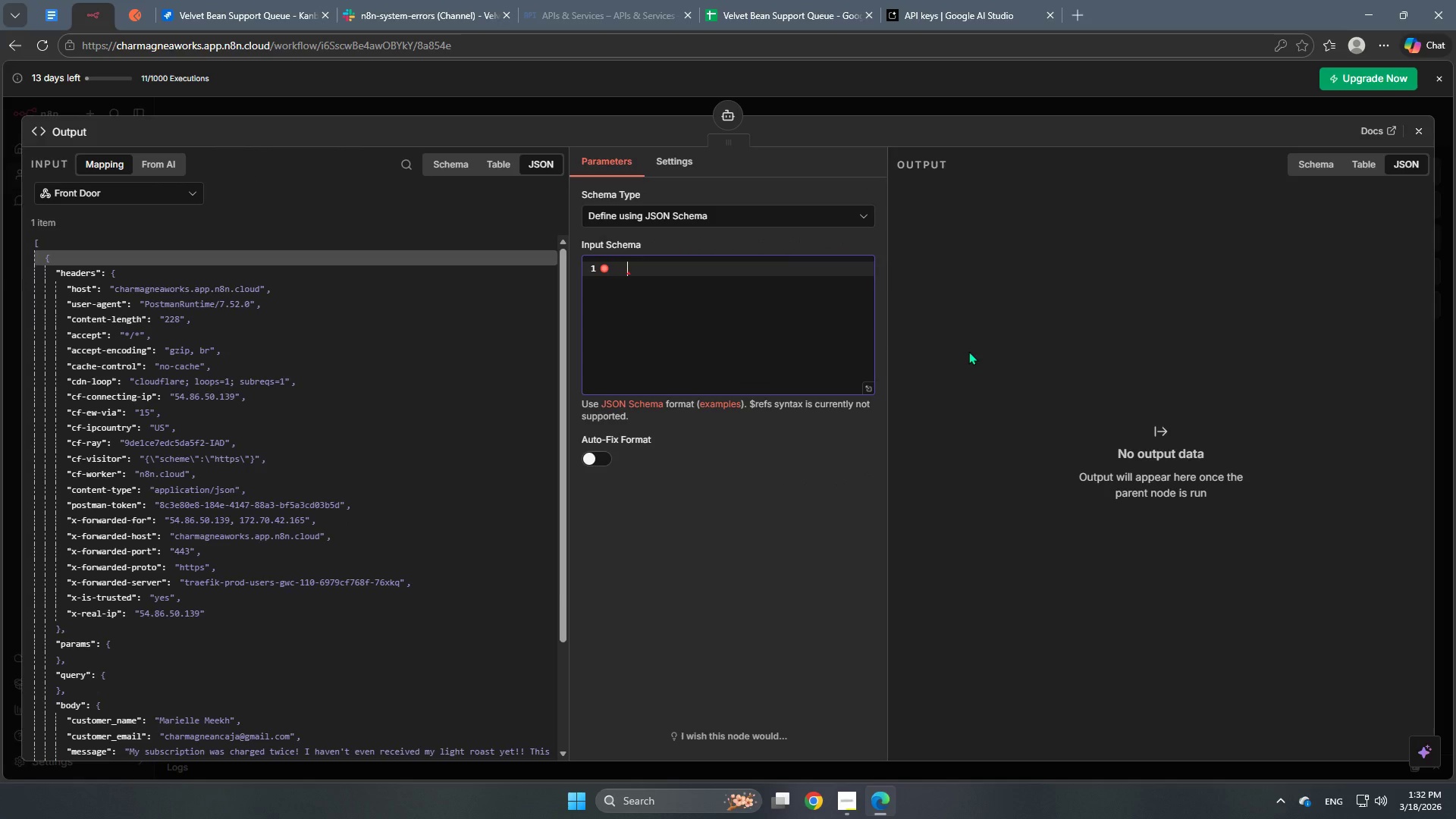 
wait(10.44)
 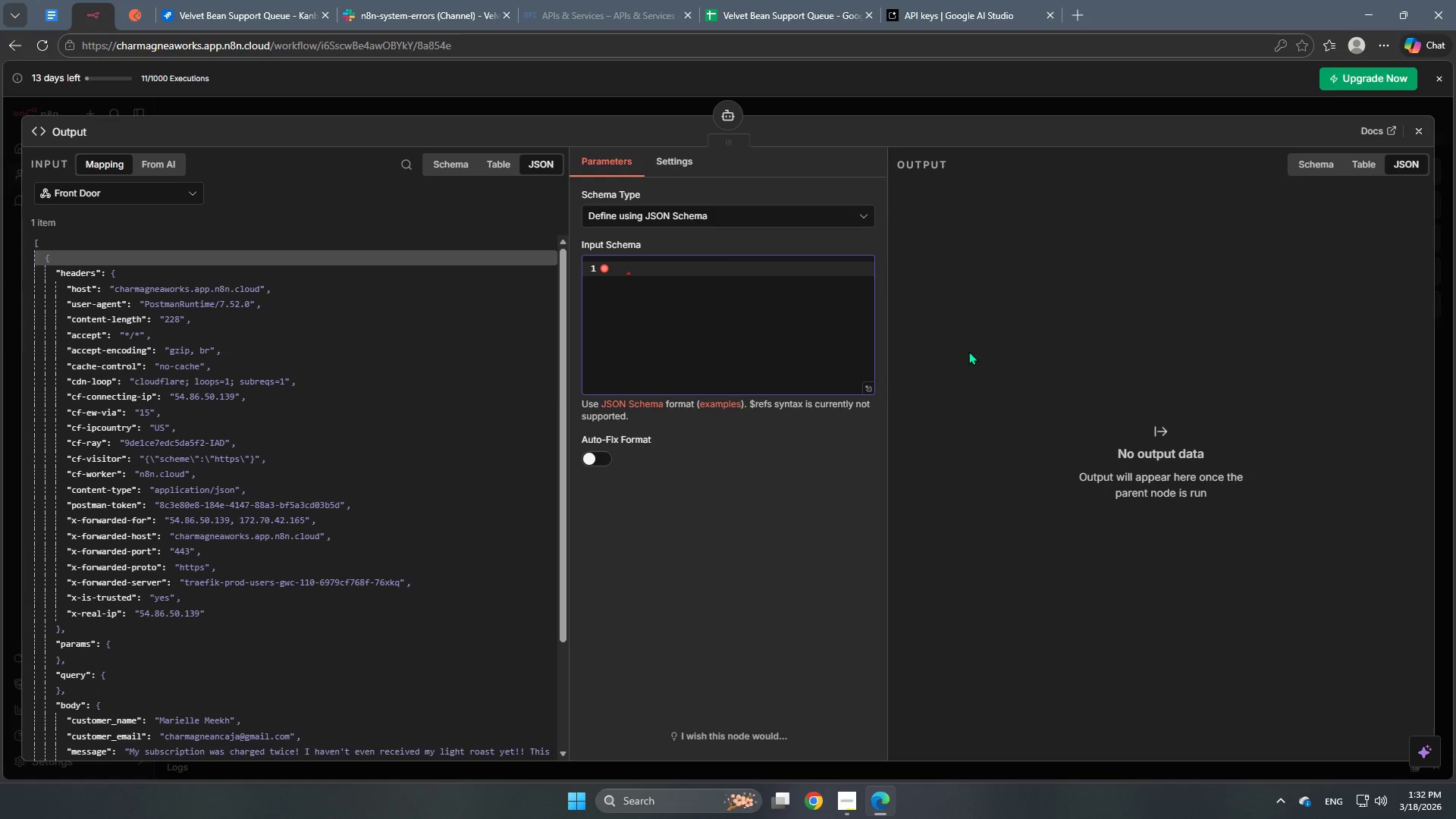 
key(Shift+BracketLeft)
 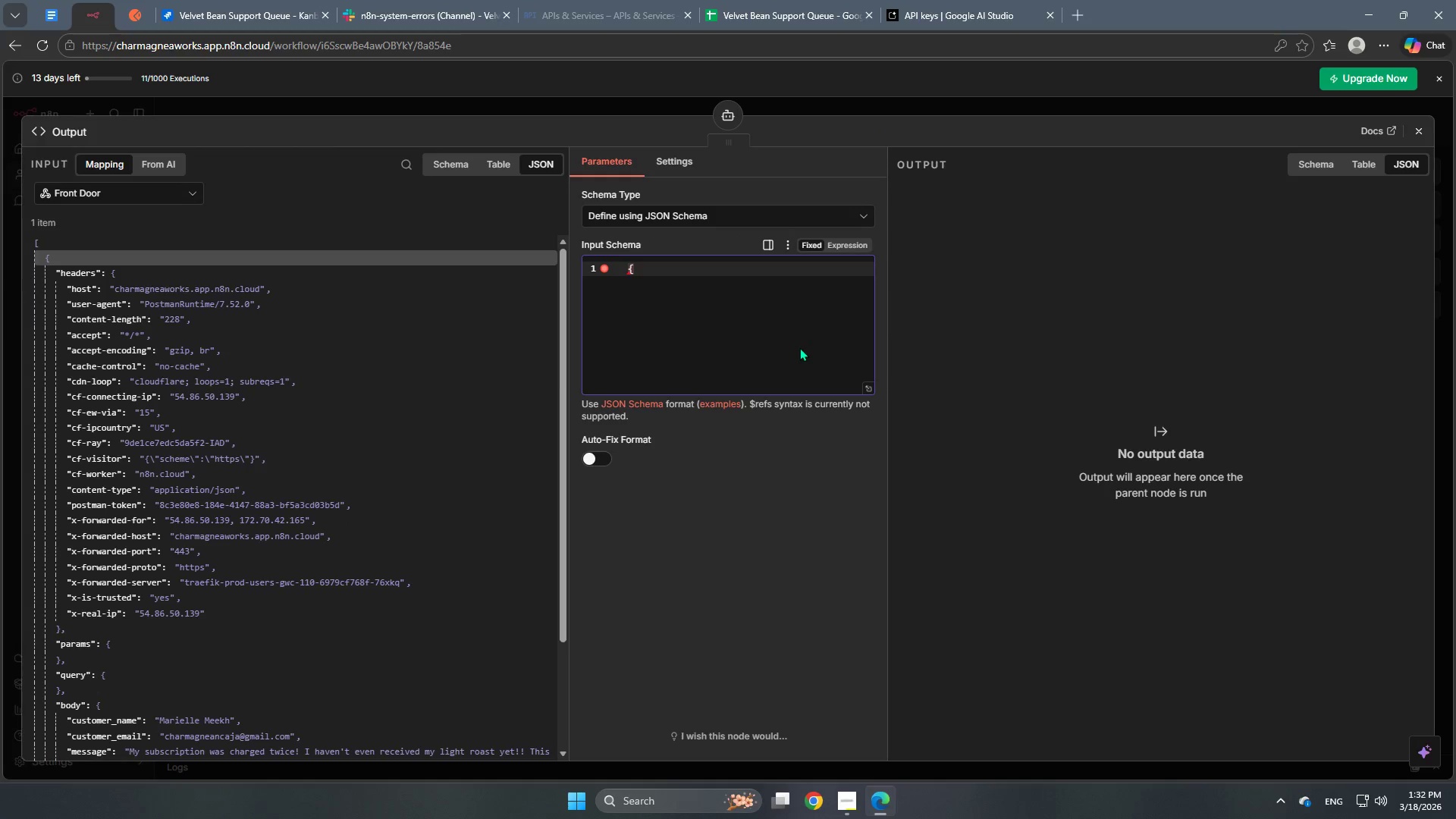 
key(Enter)
 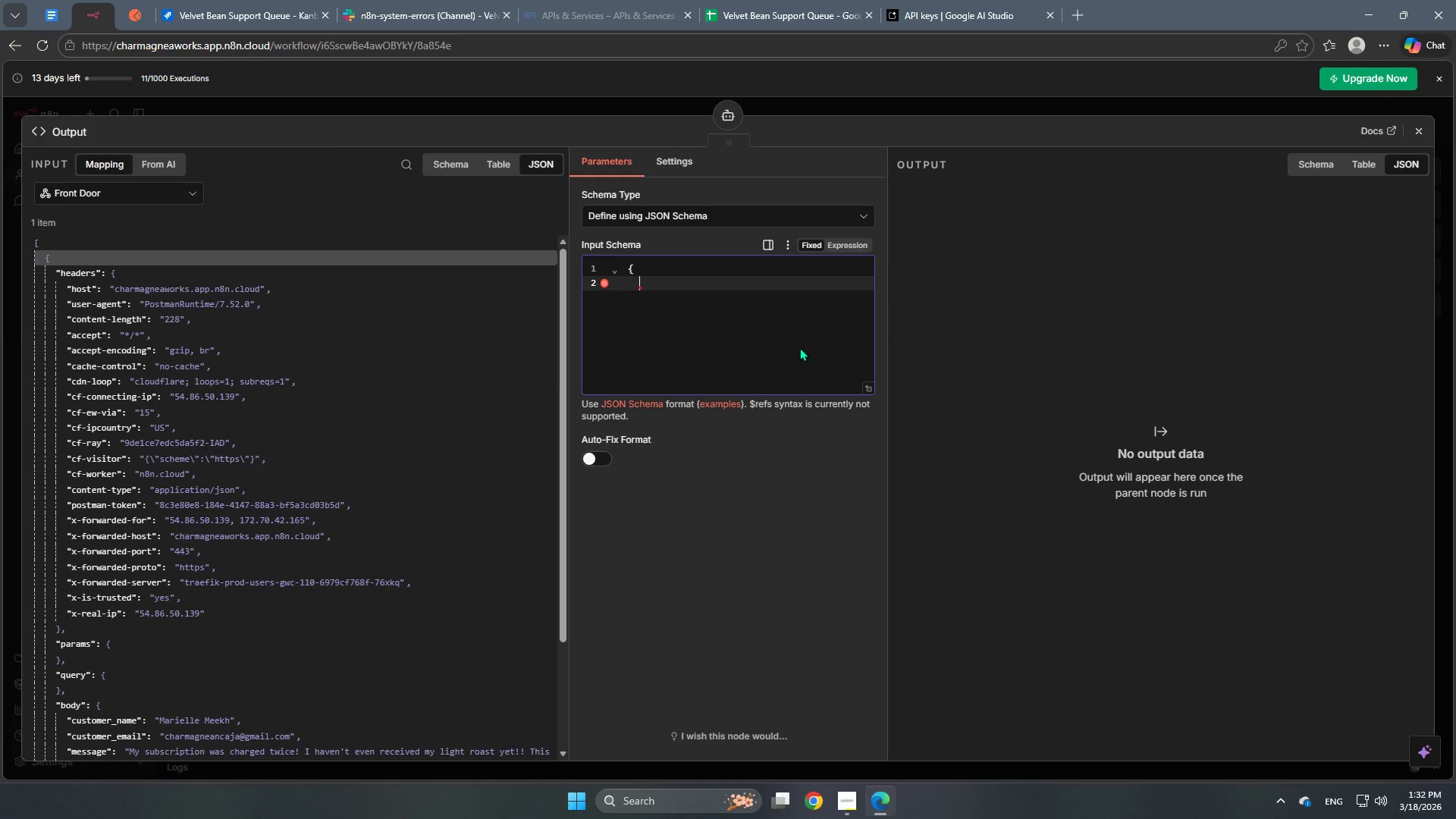 
type("type": "object",)
 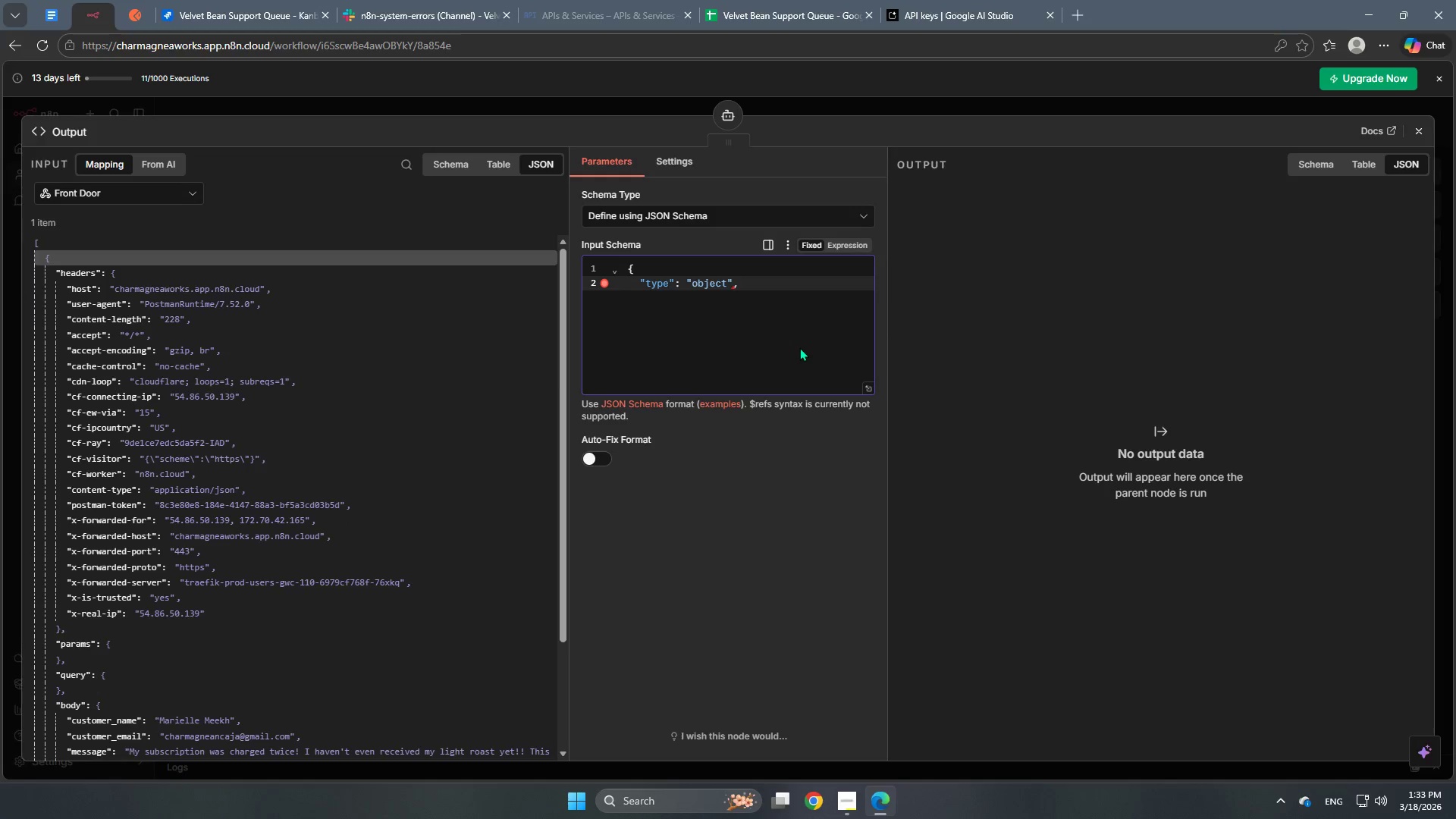 
key(Enter)
 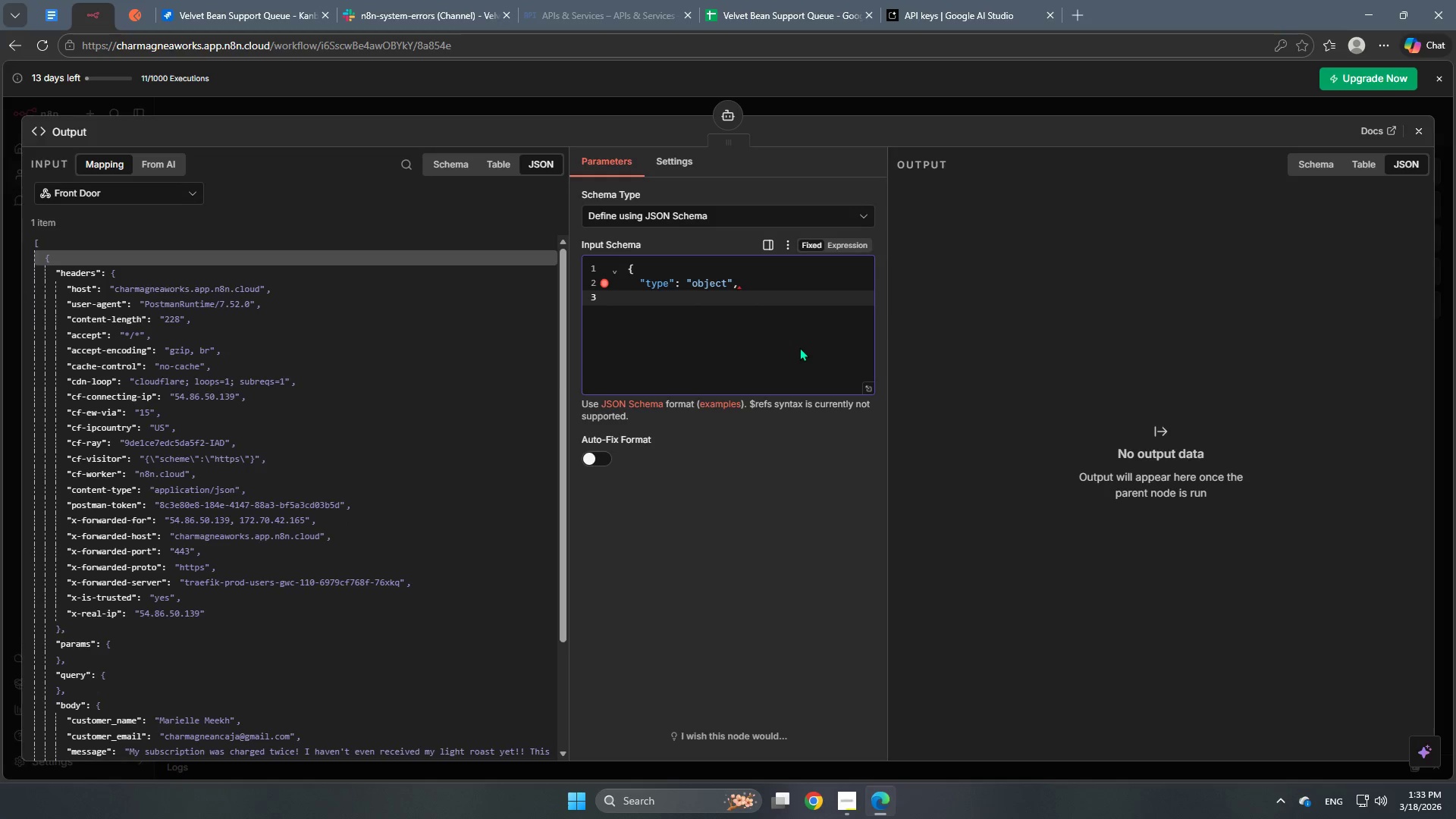 
type("properties": {)
 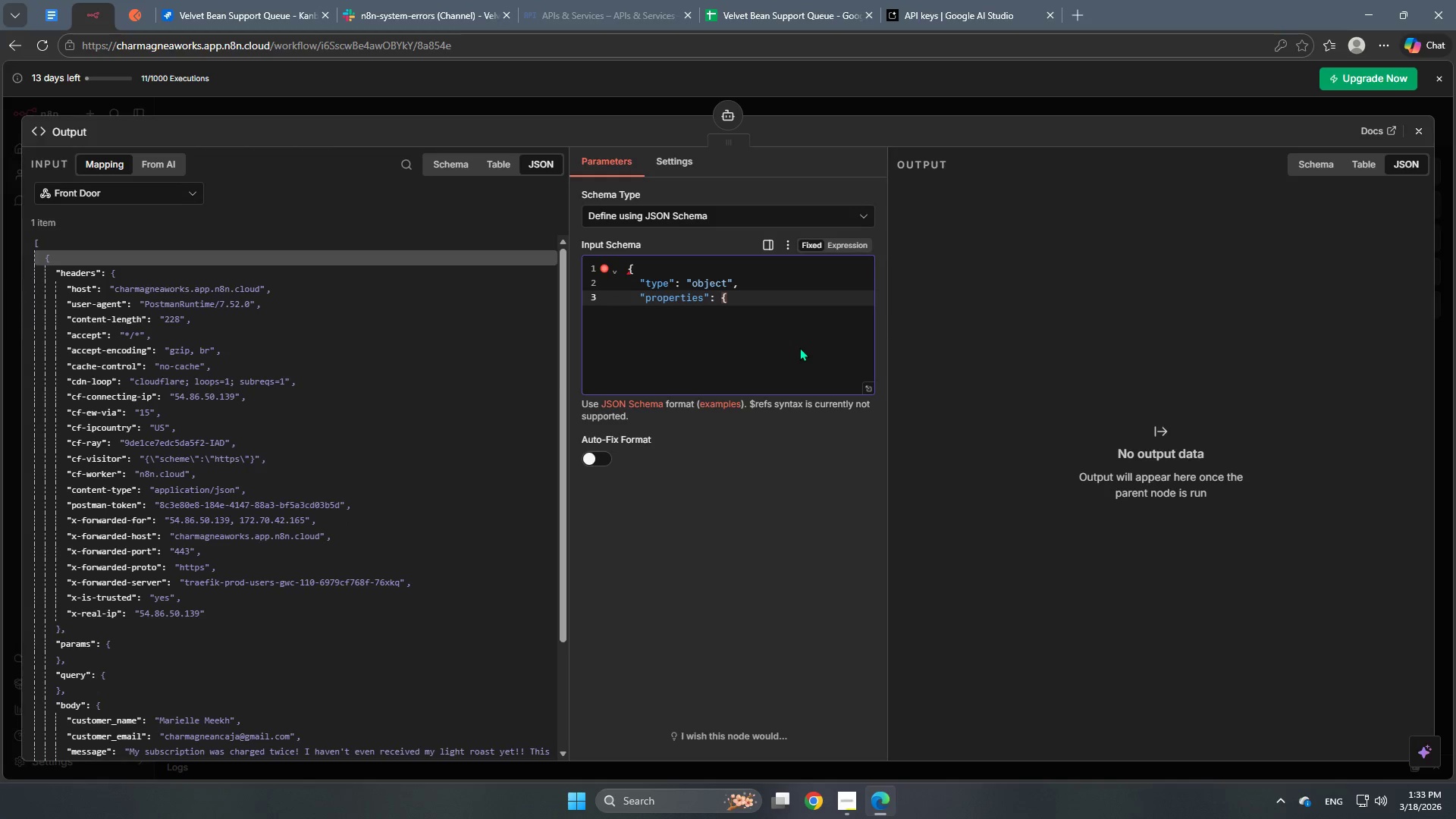 
key(Enter)
 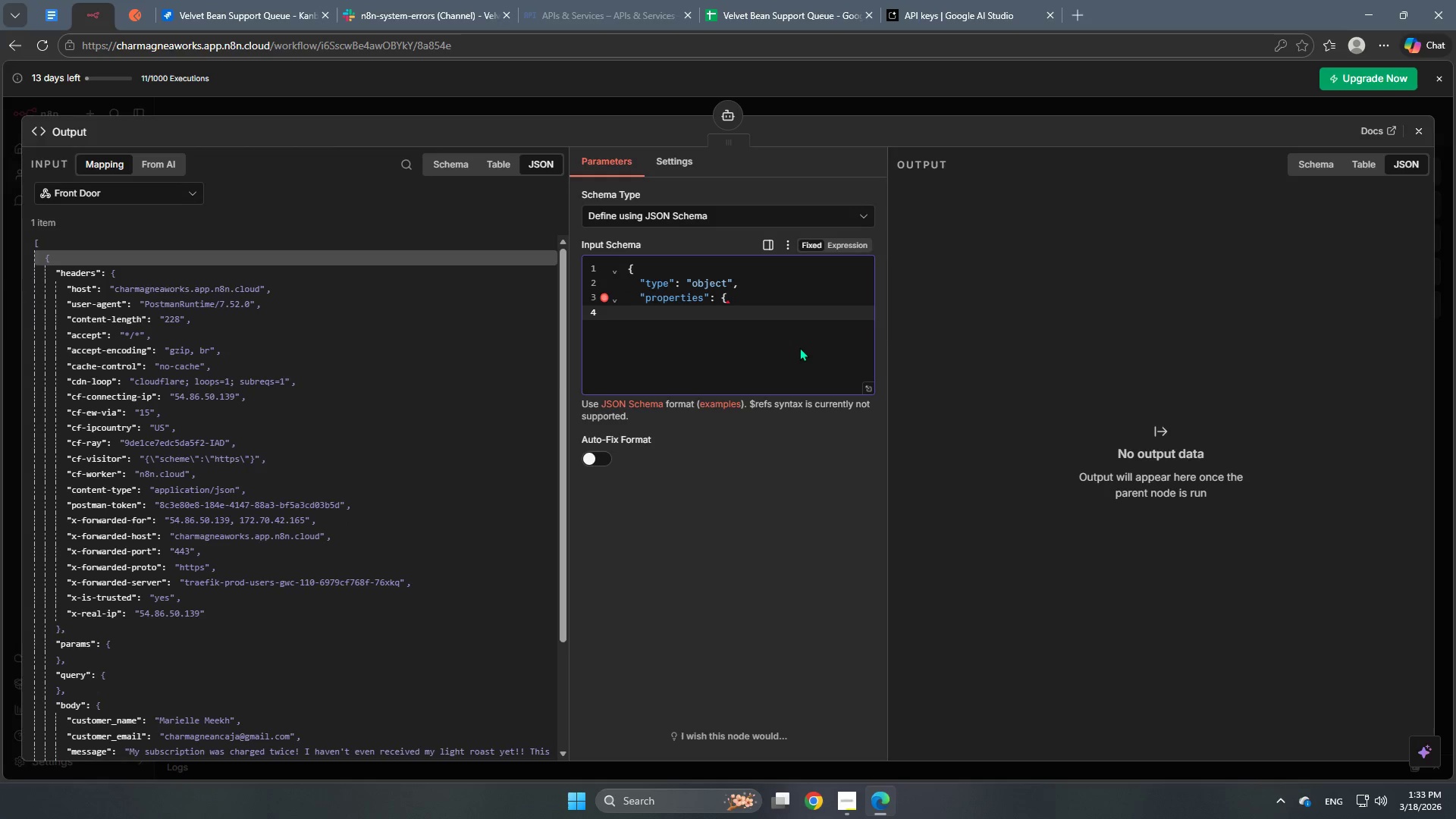 
type("sentiment": {)
 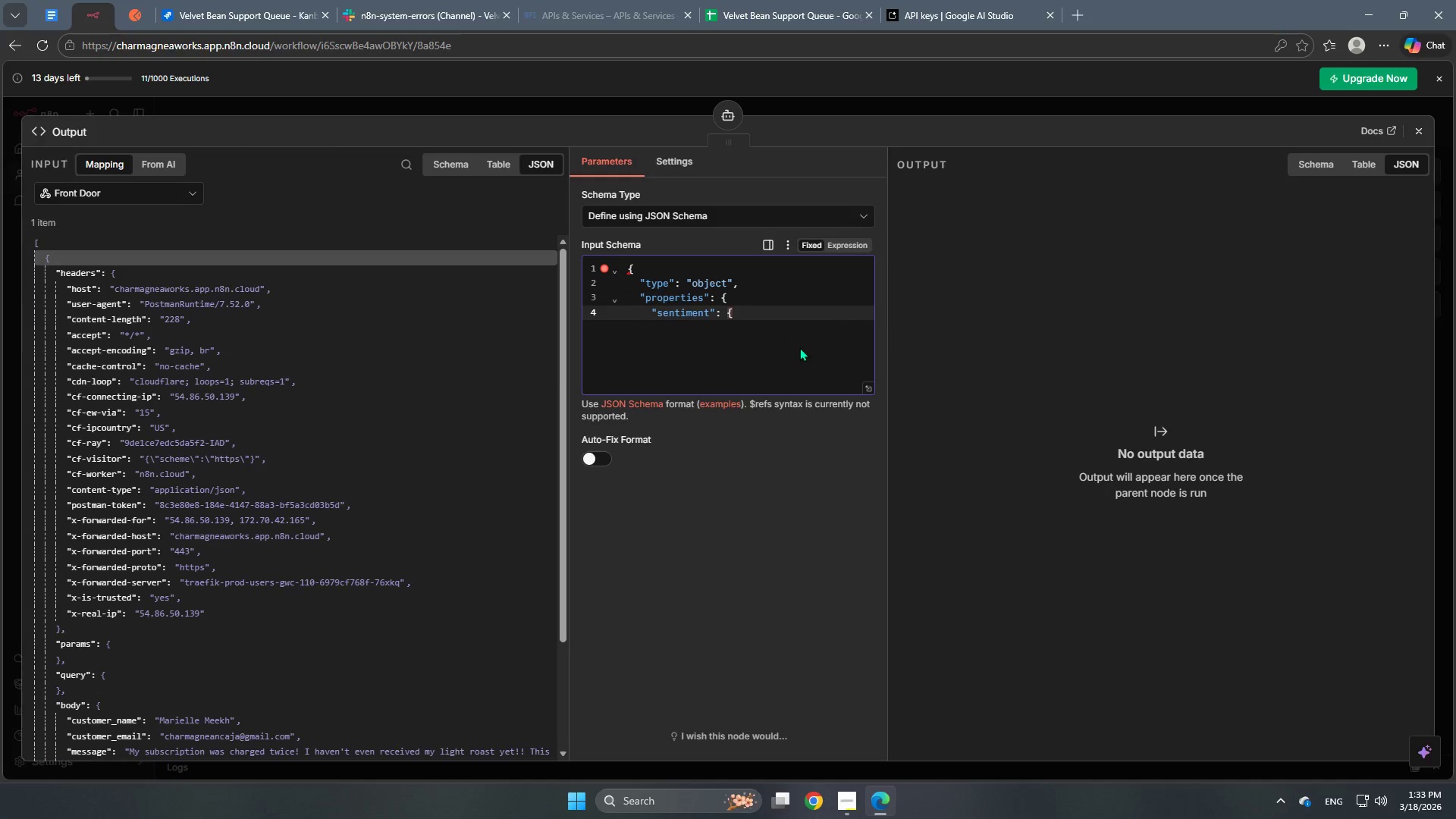 
key(Enter)
 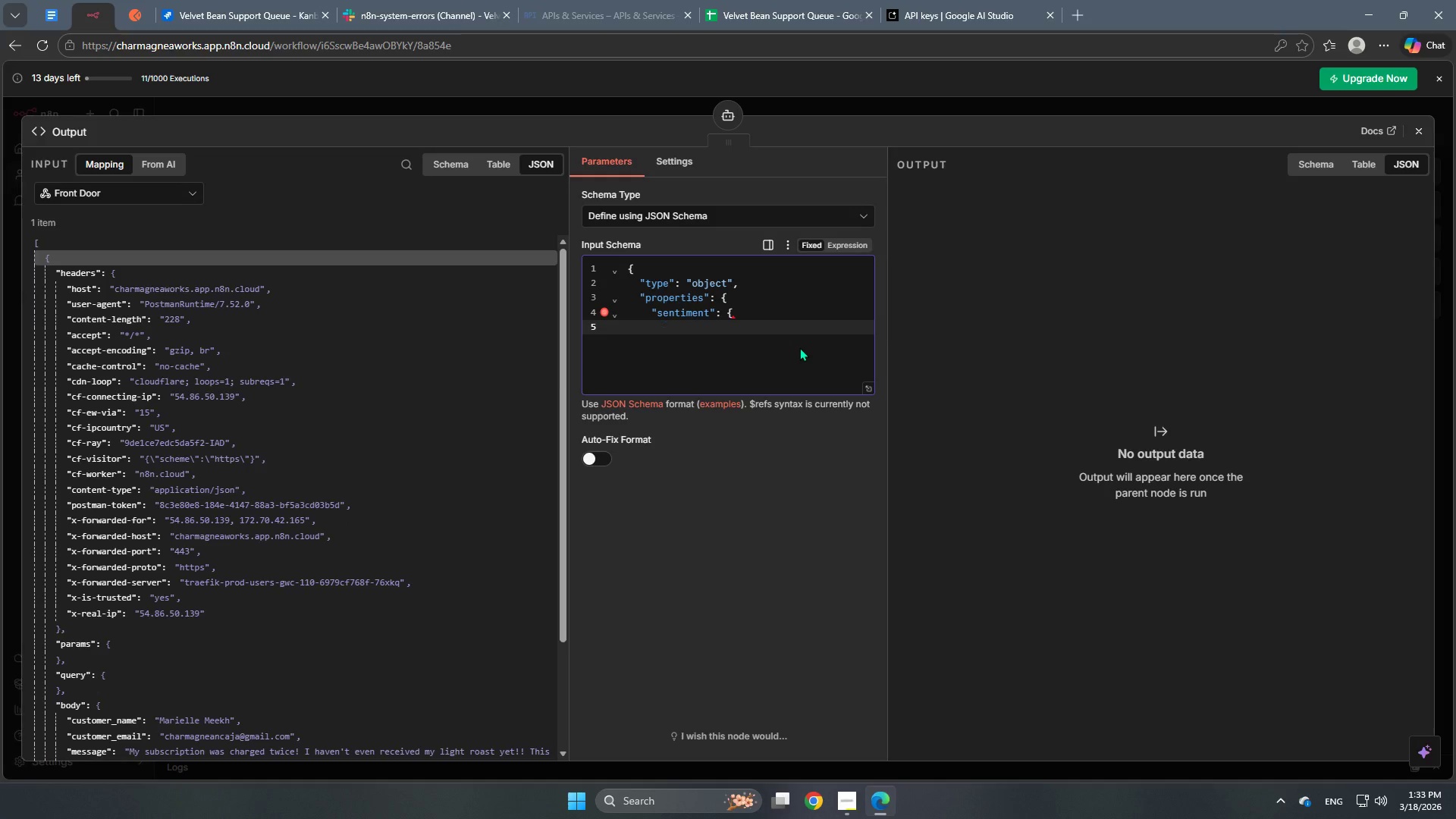 
type("type": "integer".)
key(Backspace)
type(,)
 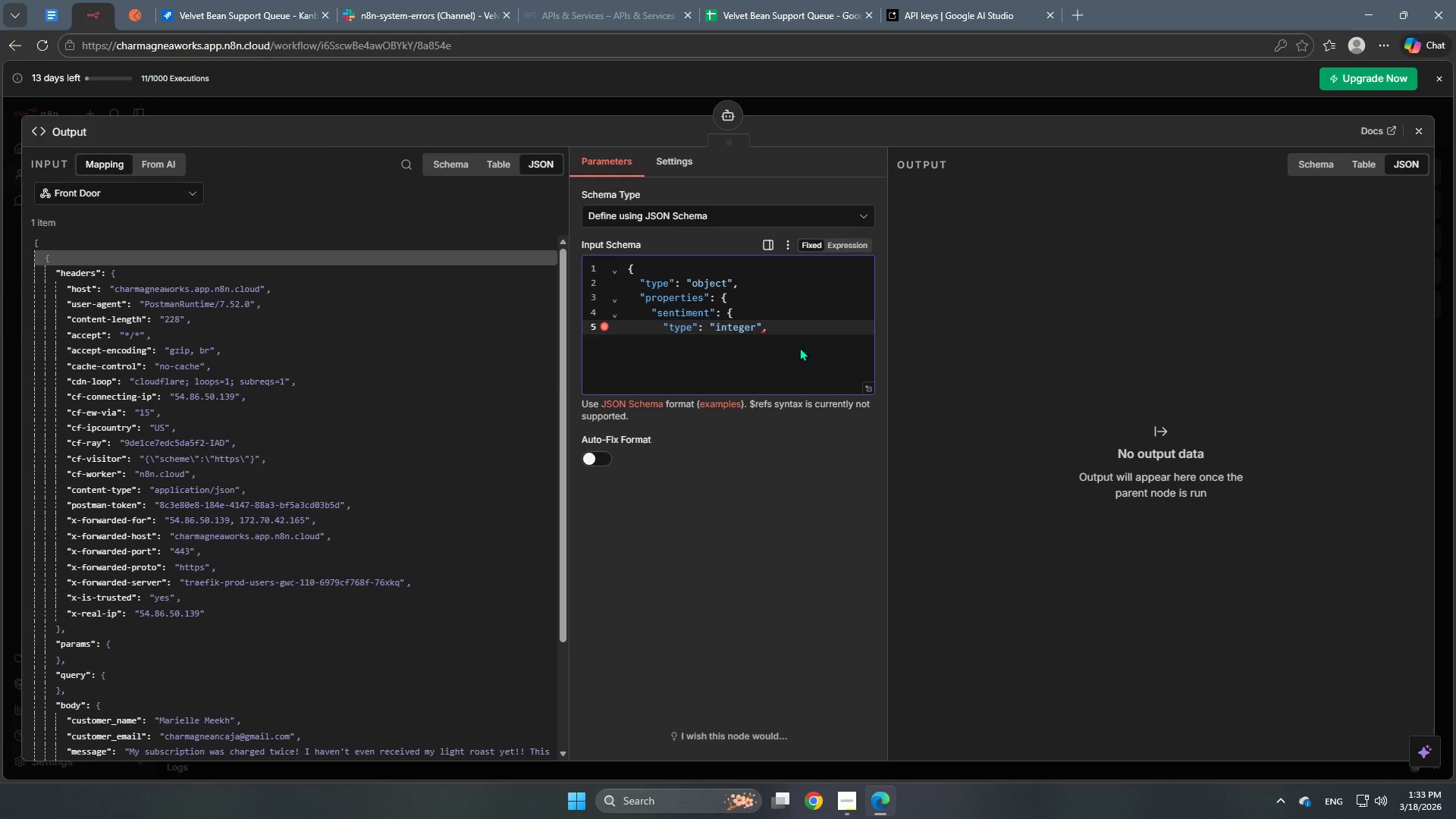 
key(Enter)
 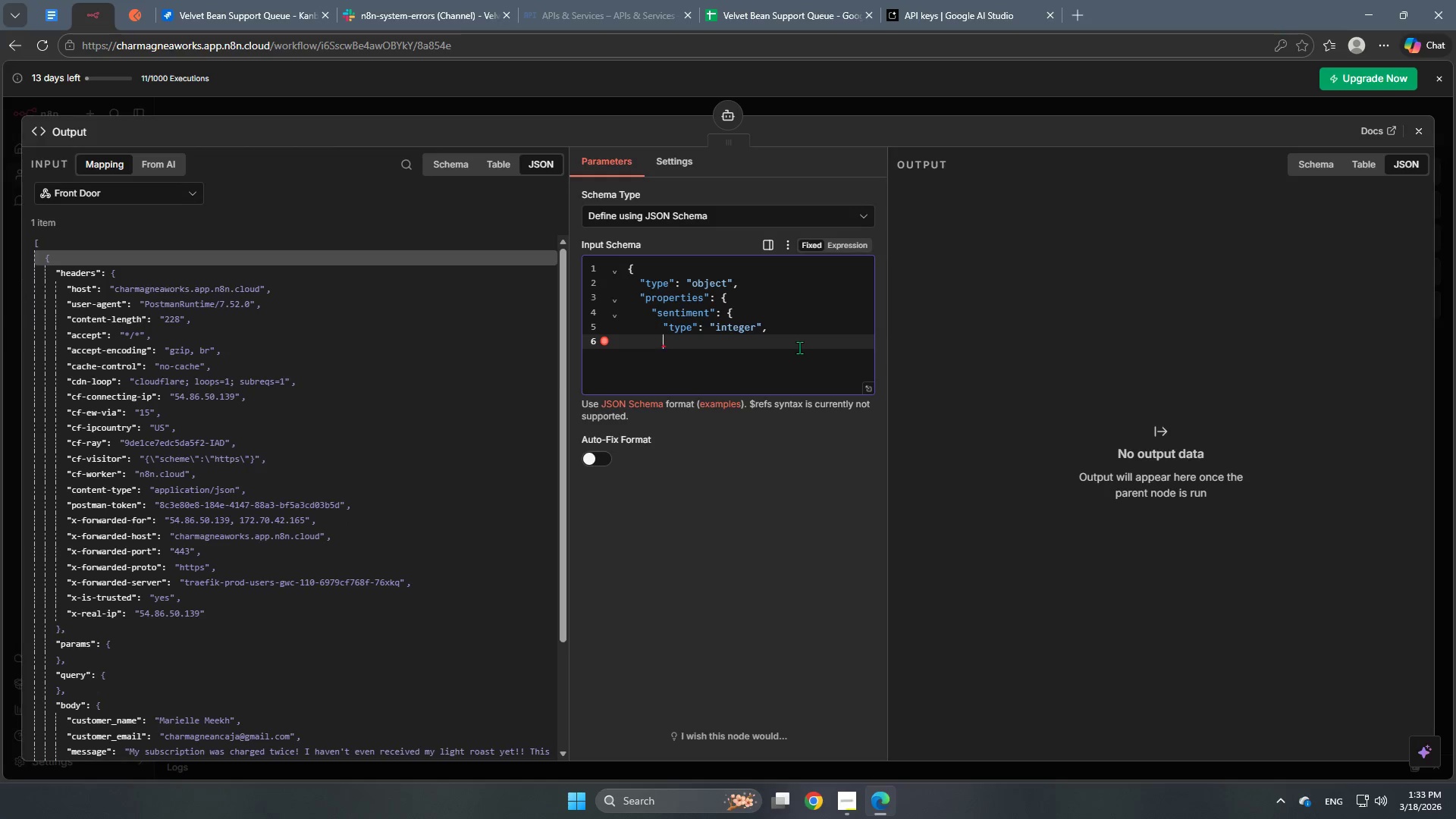 
type("description": "Customer emotional state from 1 ())
key(Backspace)
type(furious) to 5 d)
key(Backspace)
type((delighted).")
 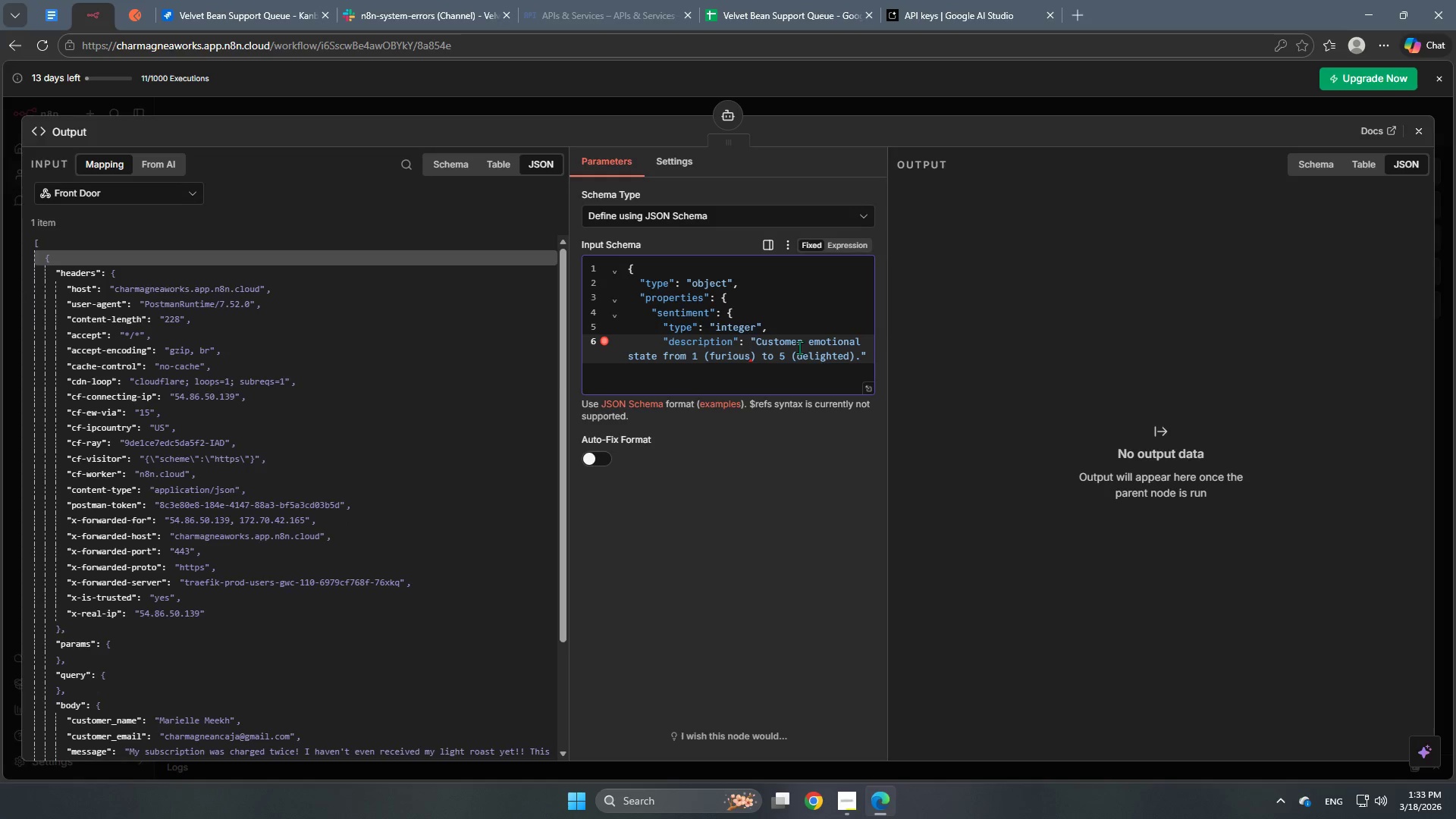 
key(Enter)
 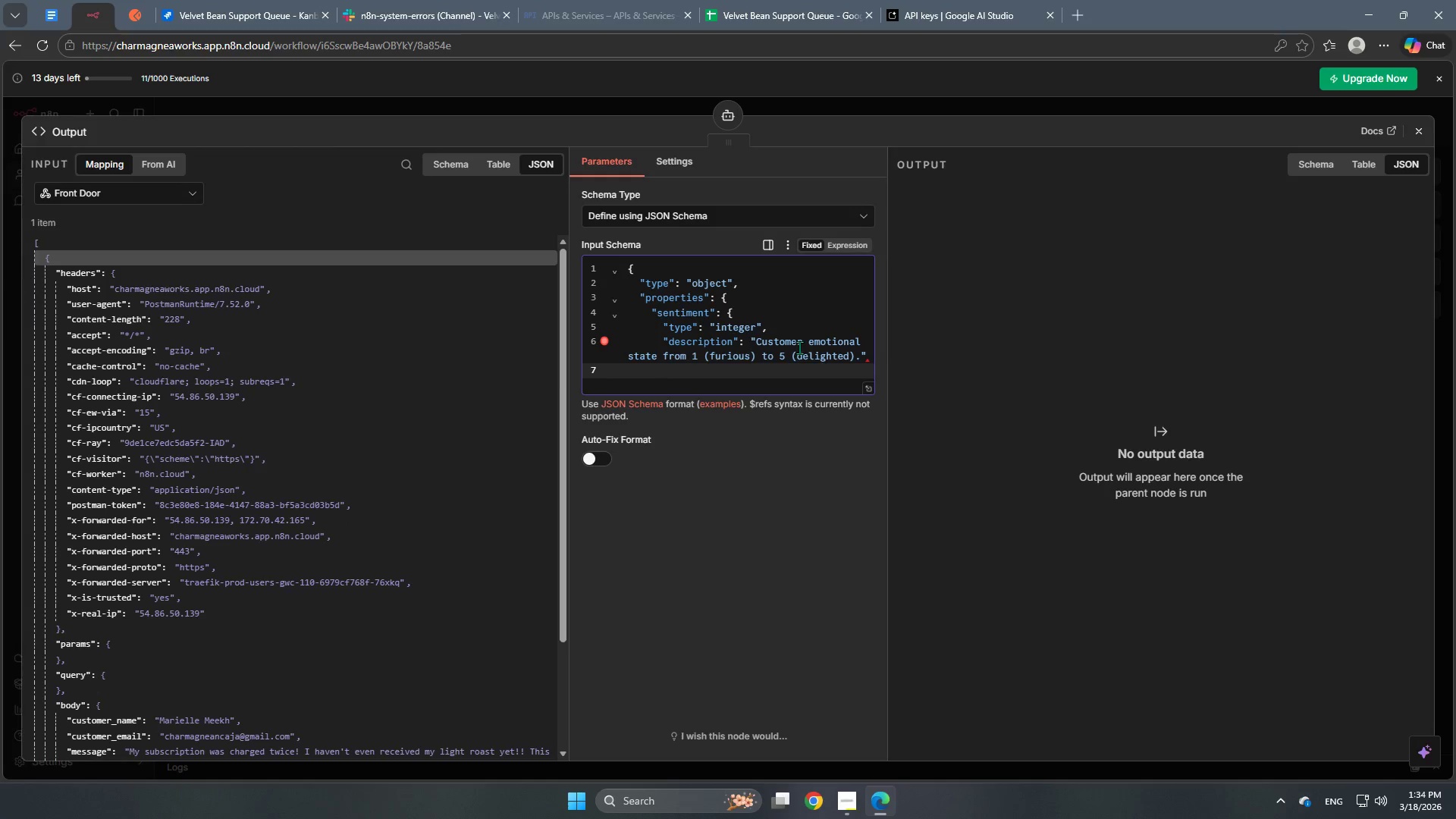 
type("minimum": 1,)
 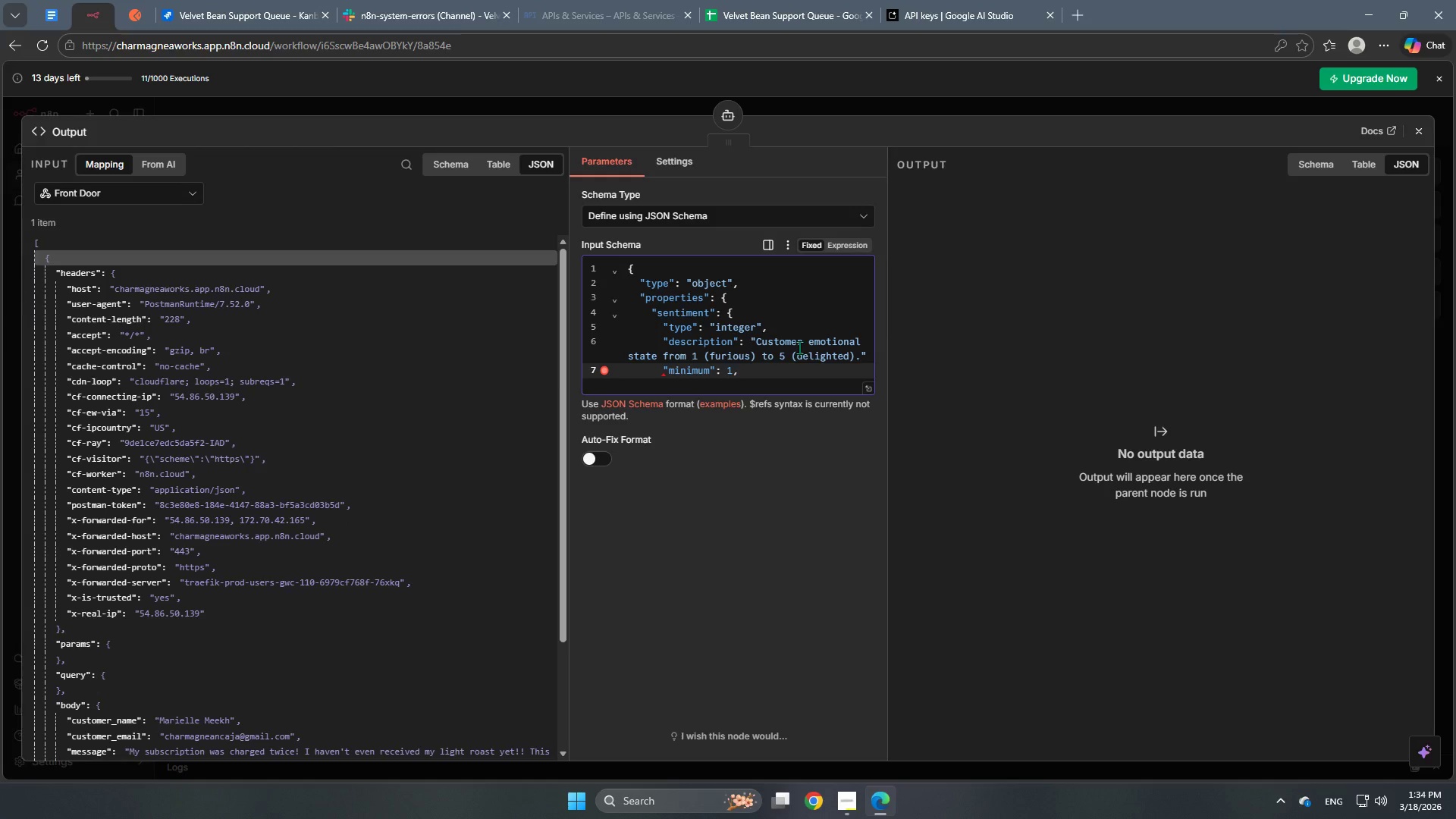 
key(Enter)
 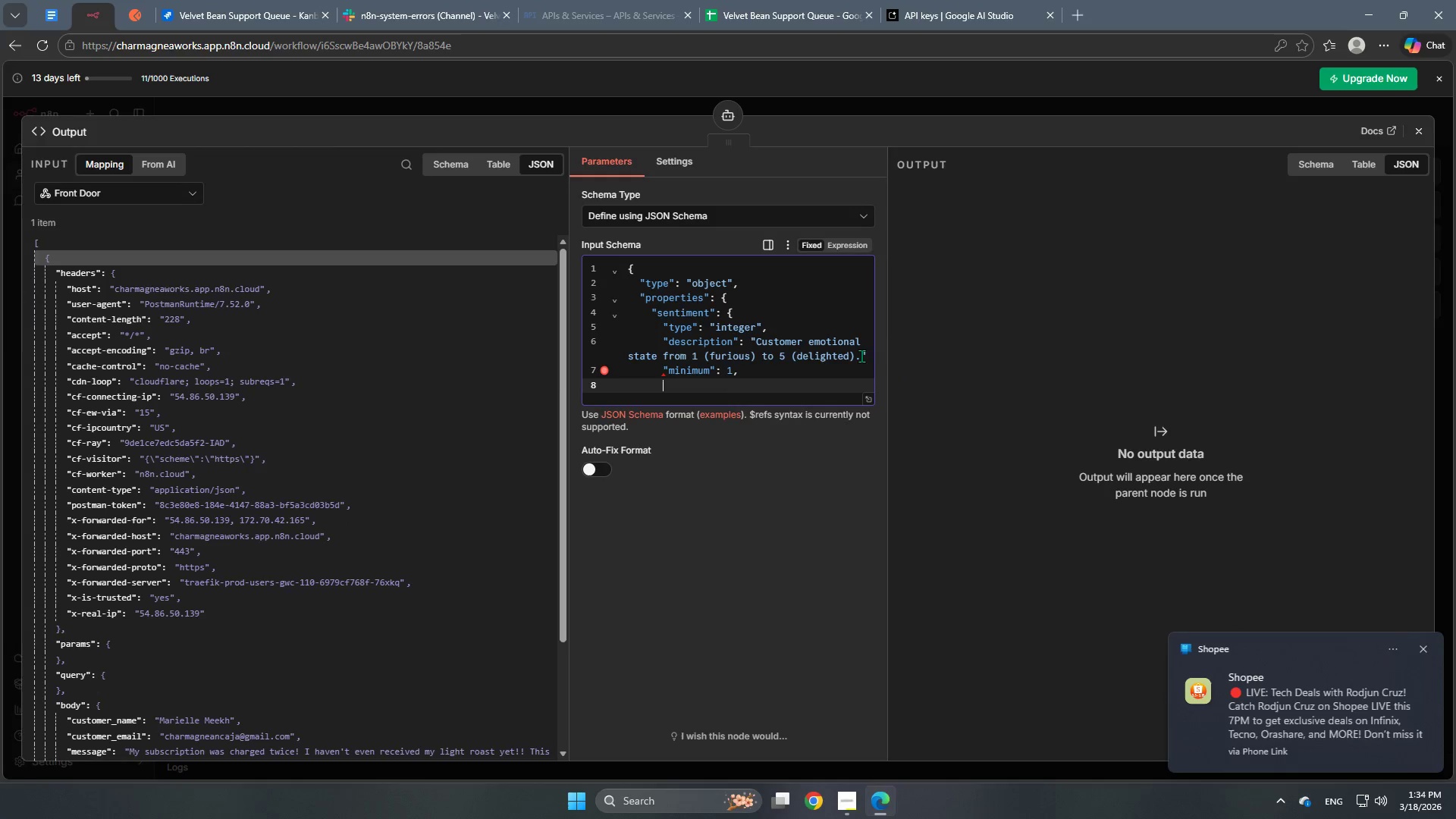 
left_click([868, 354])
 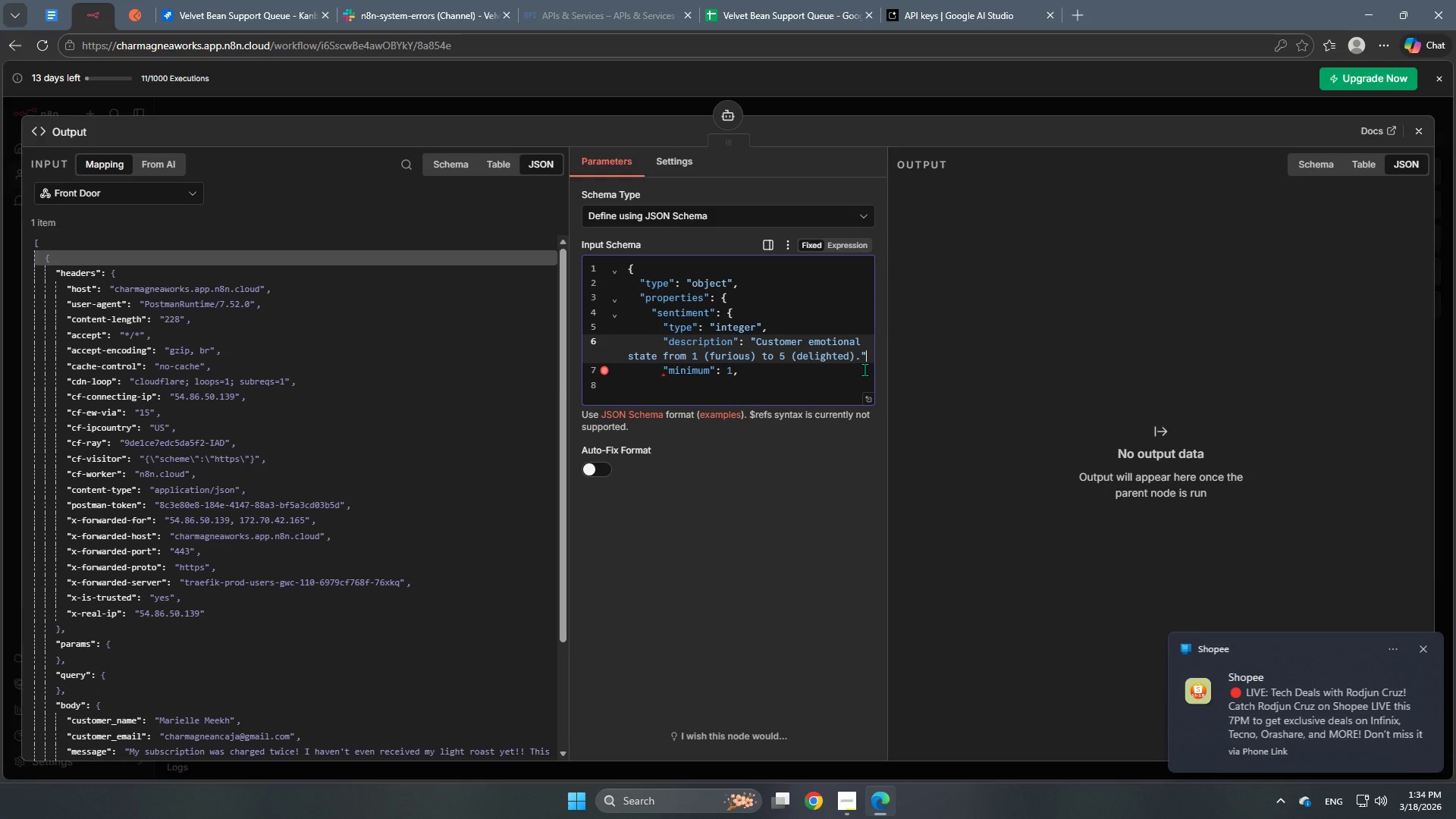 
key(Comma)
 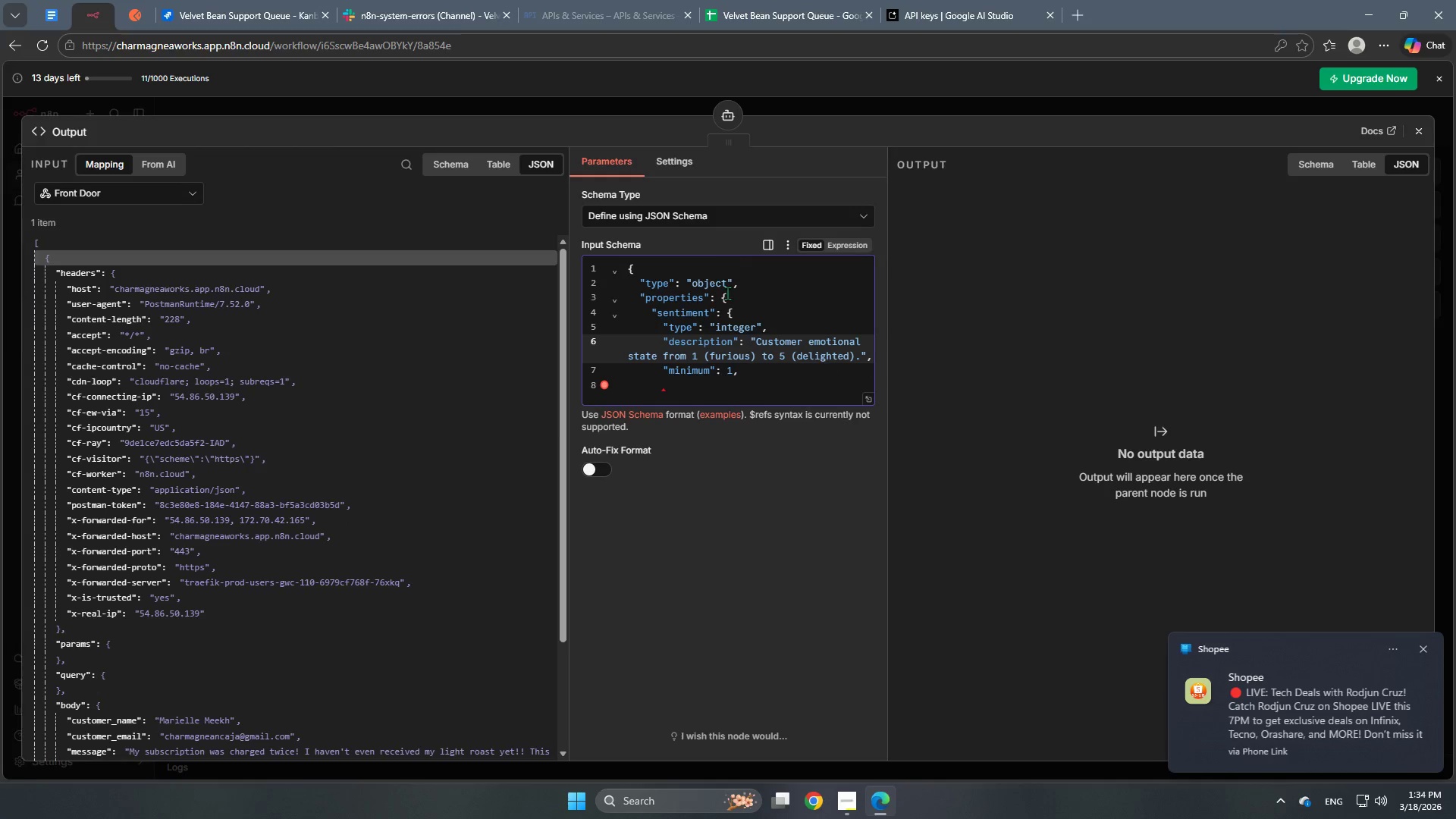 
left_click([762, 375])
 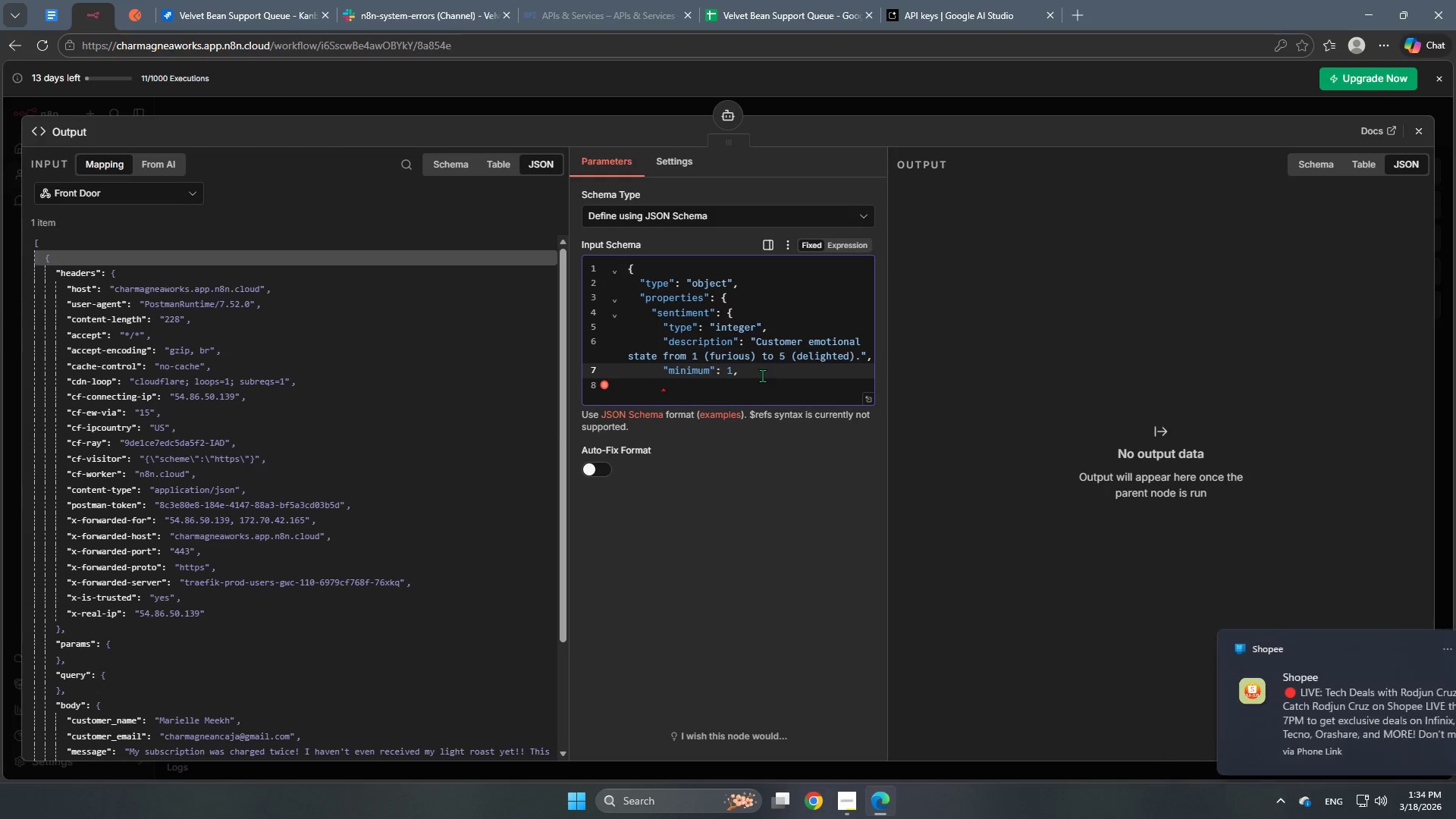 
key(Enter)
 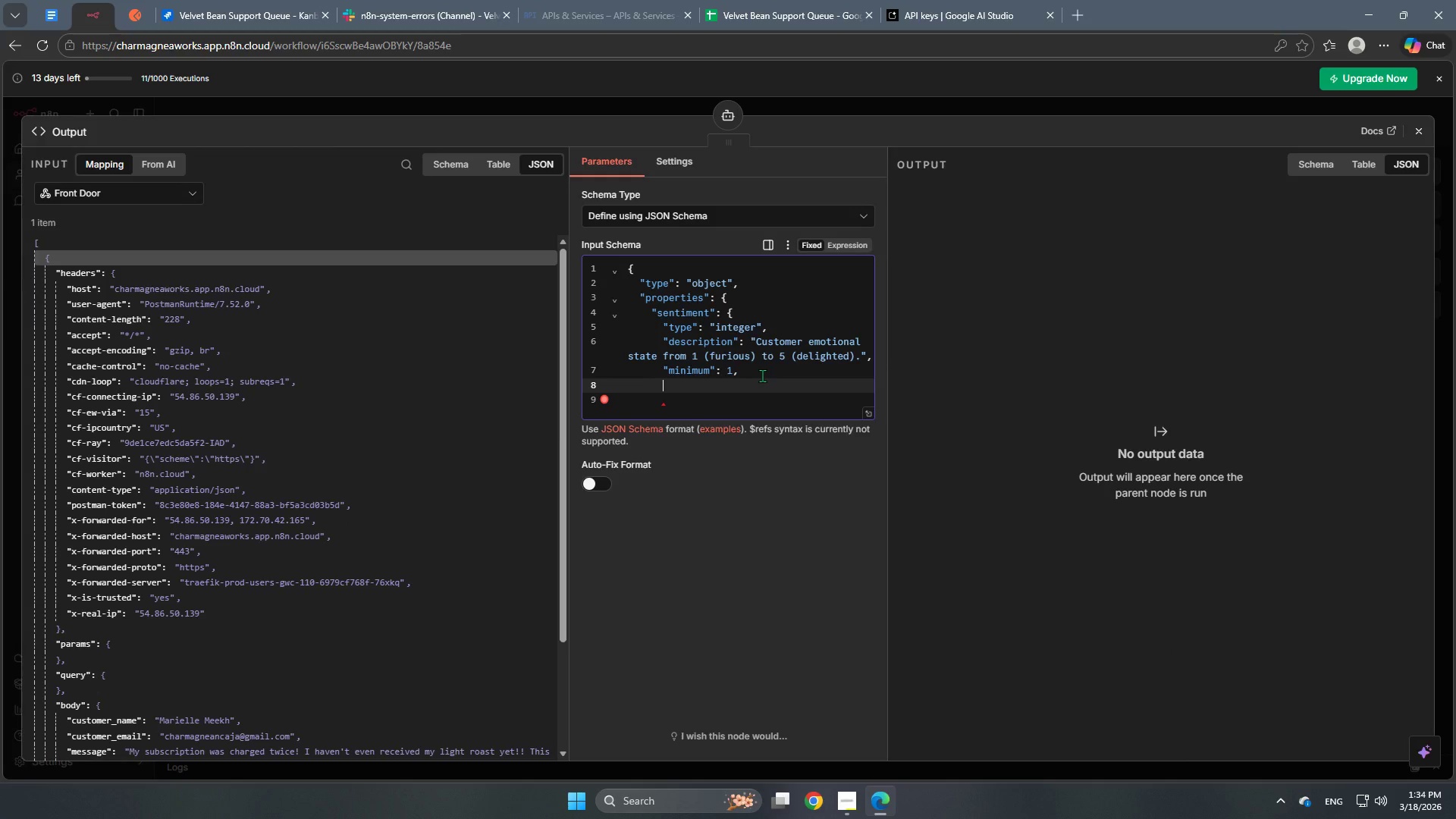 
type("maximum": 5)
 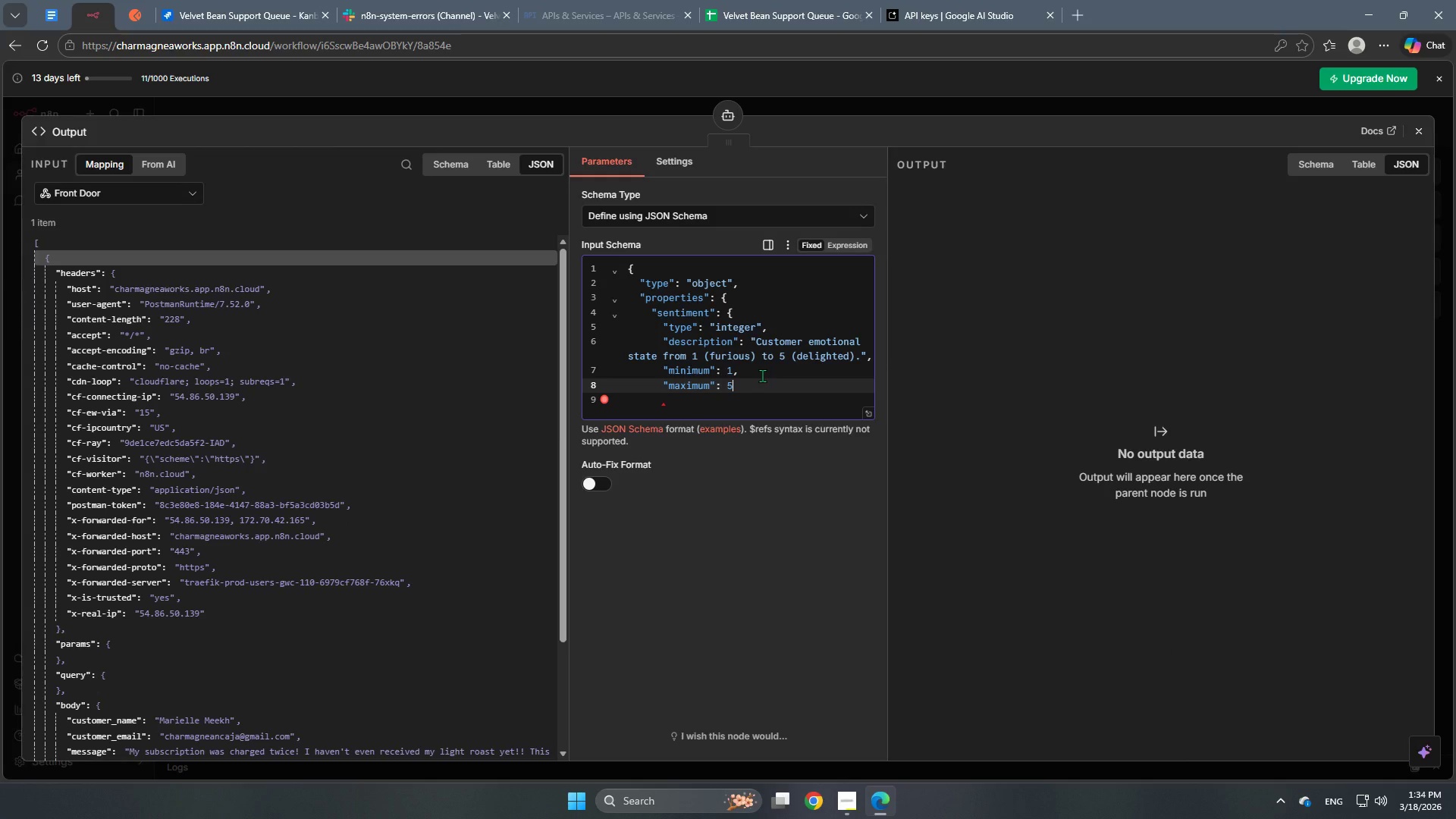 
key(Enter)
 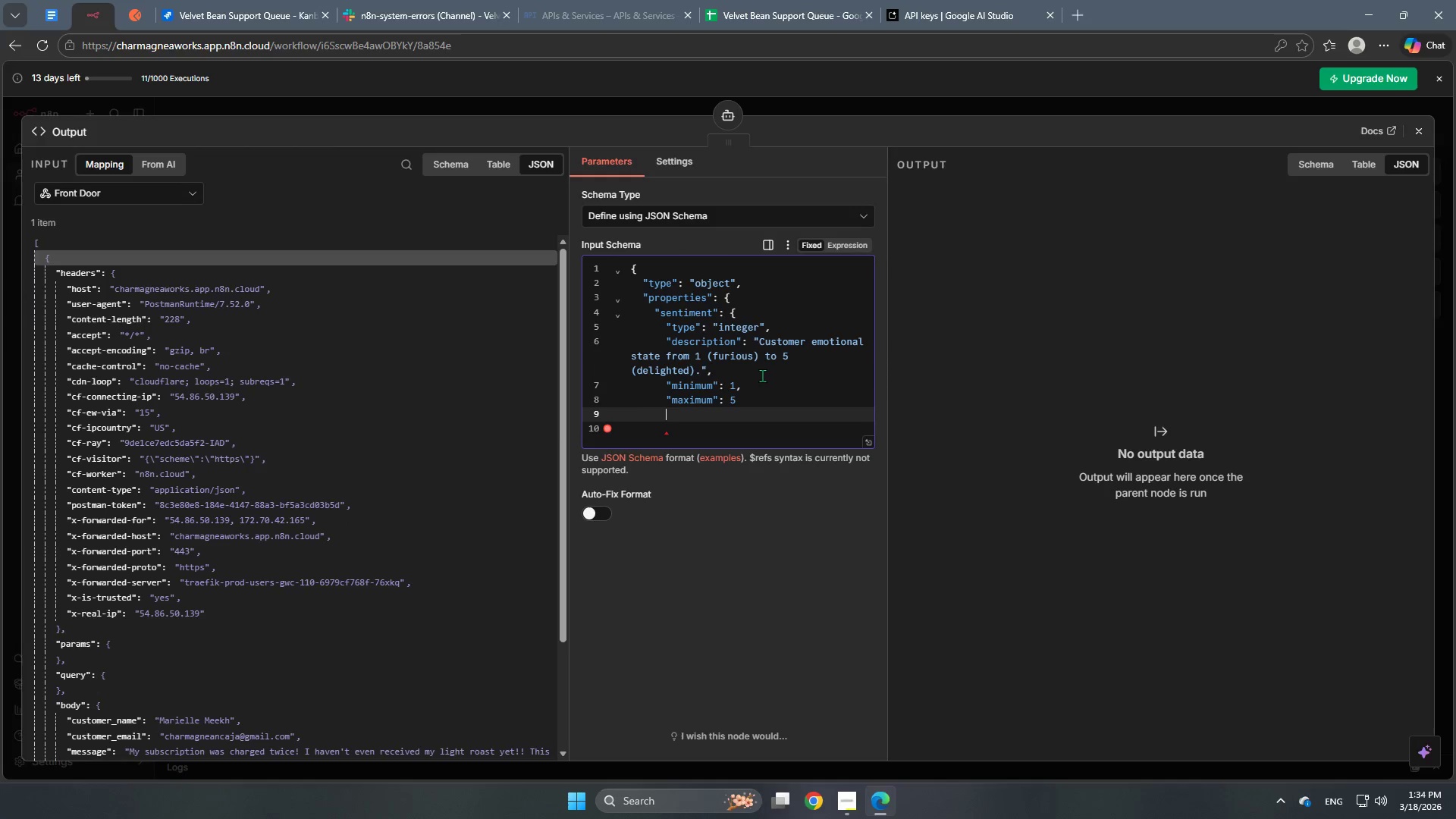 
key(Backspace)
 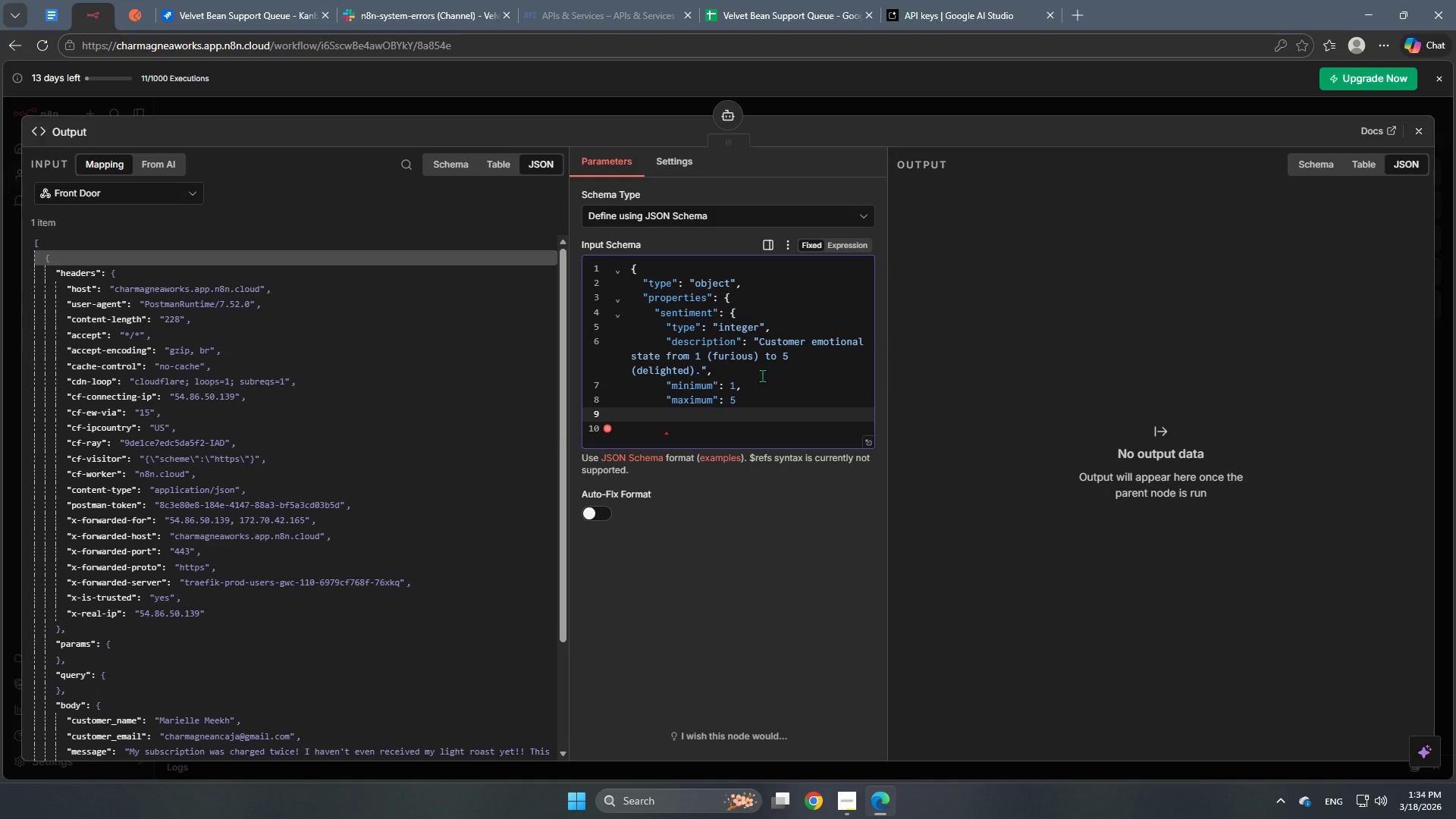 
key(Shift+BracketRight)
 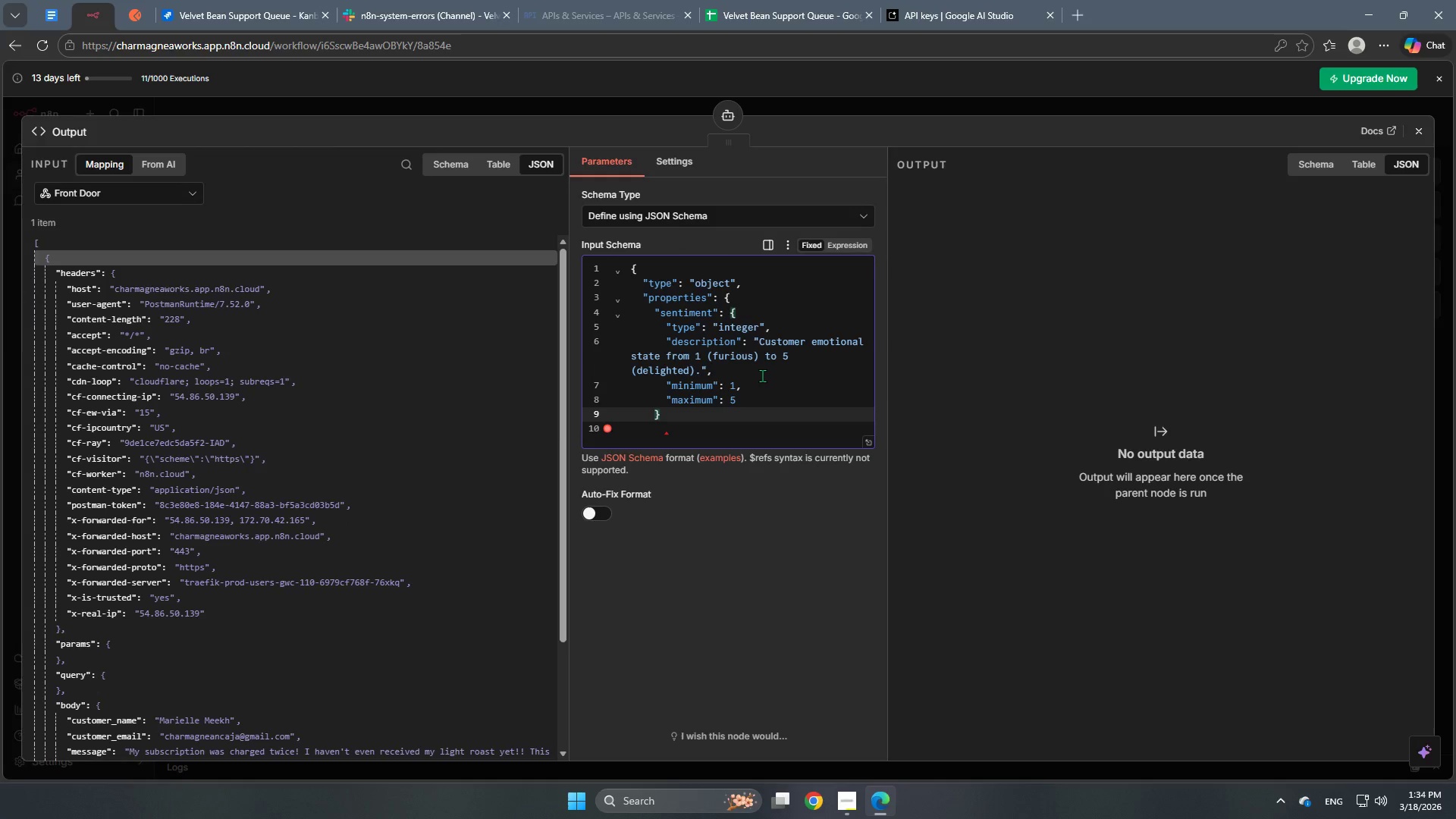 
key(Comma)
 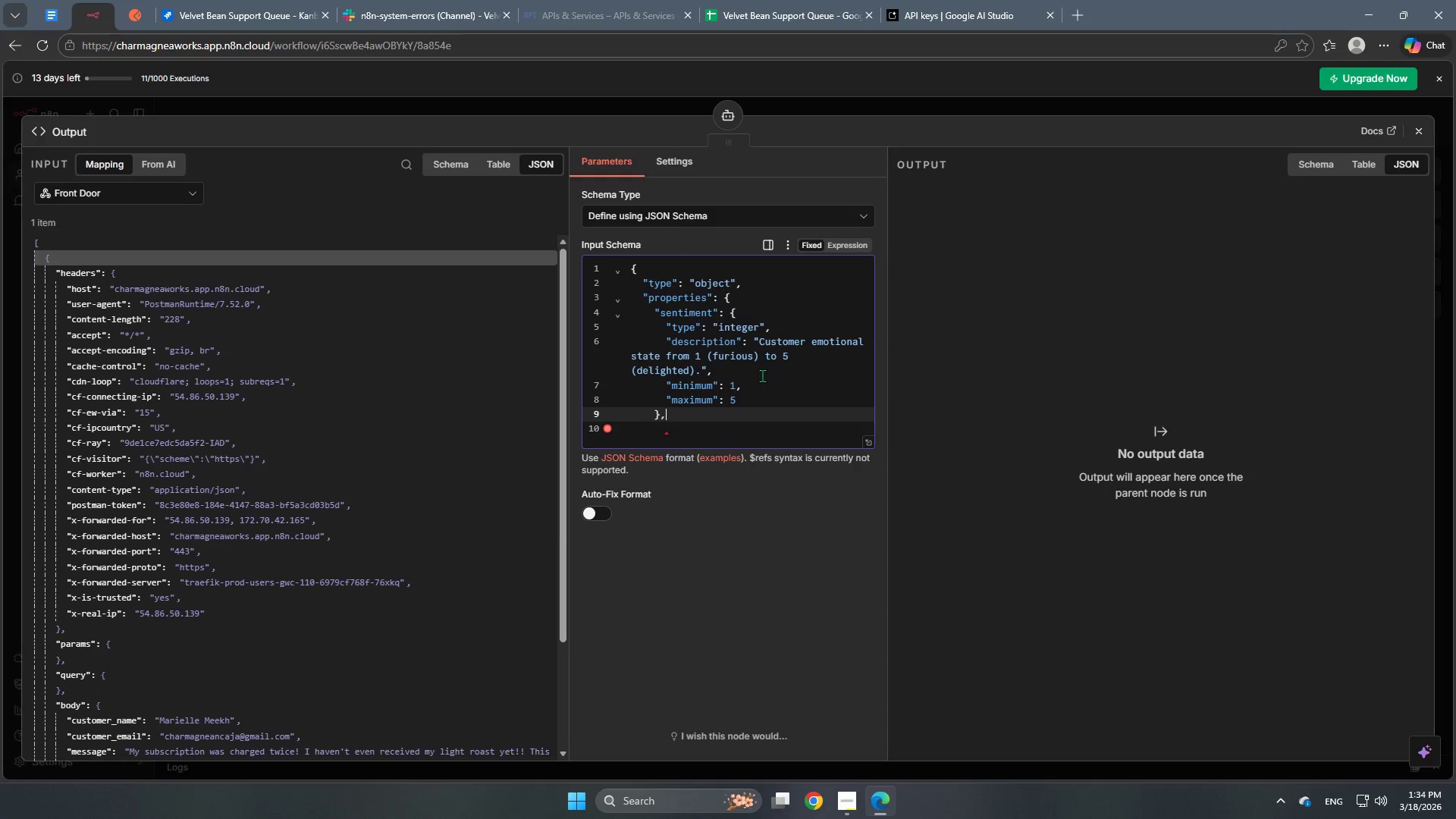 
key(Enter)
 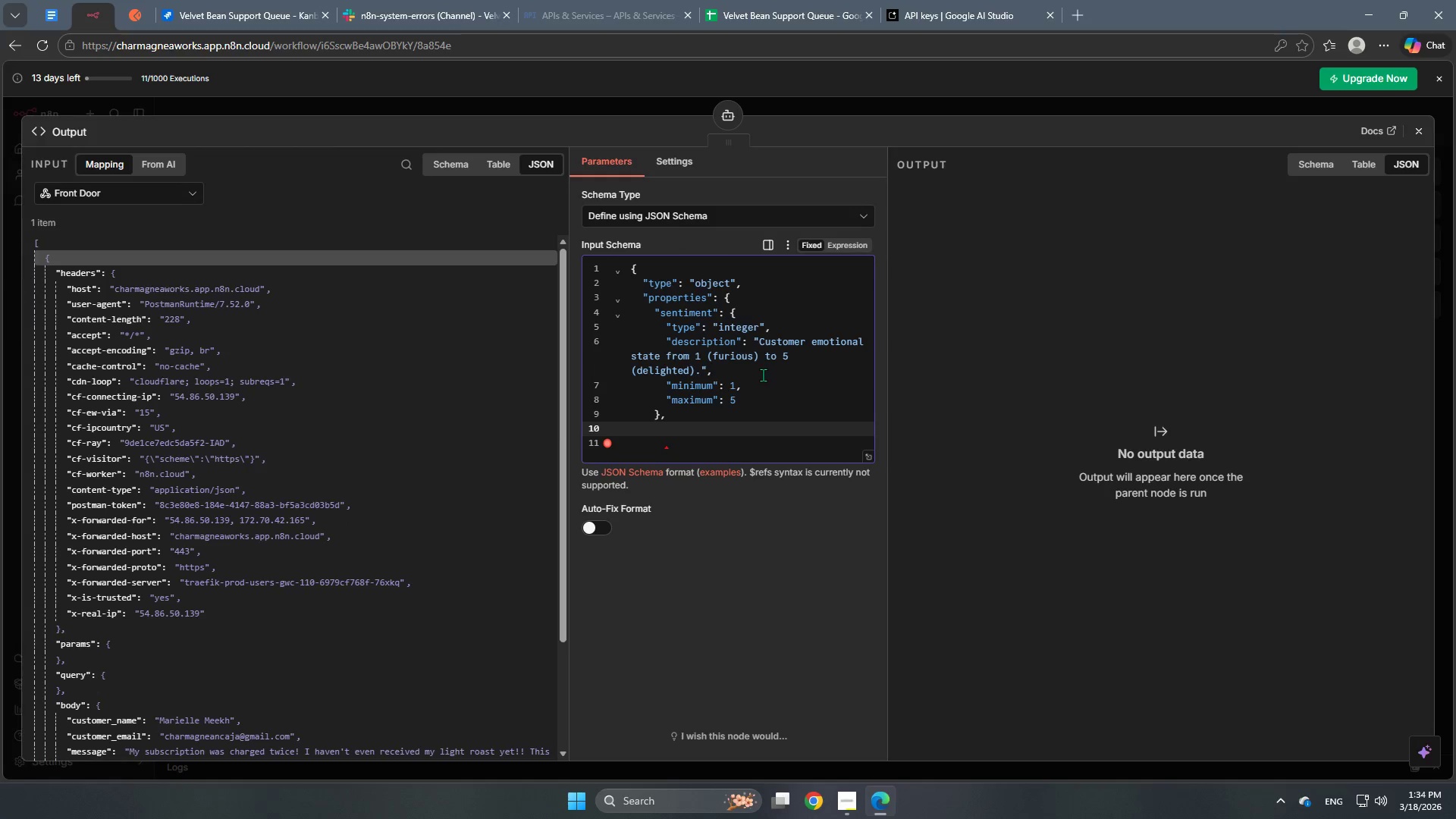 
scroll: coordinate [774, 379], scroll_direction: down, amount: 3.0
 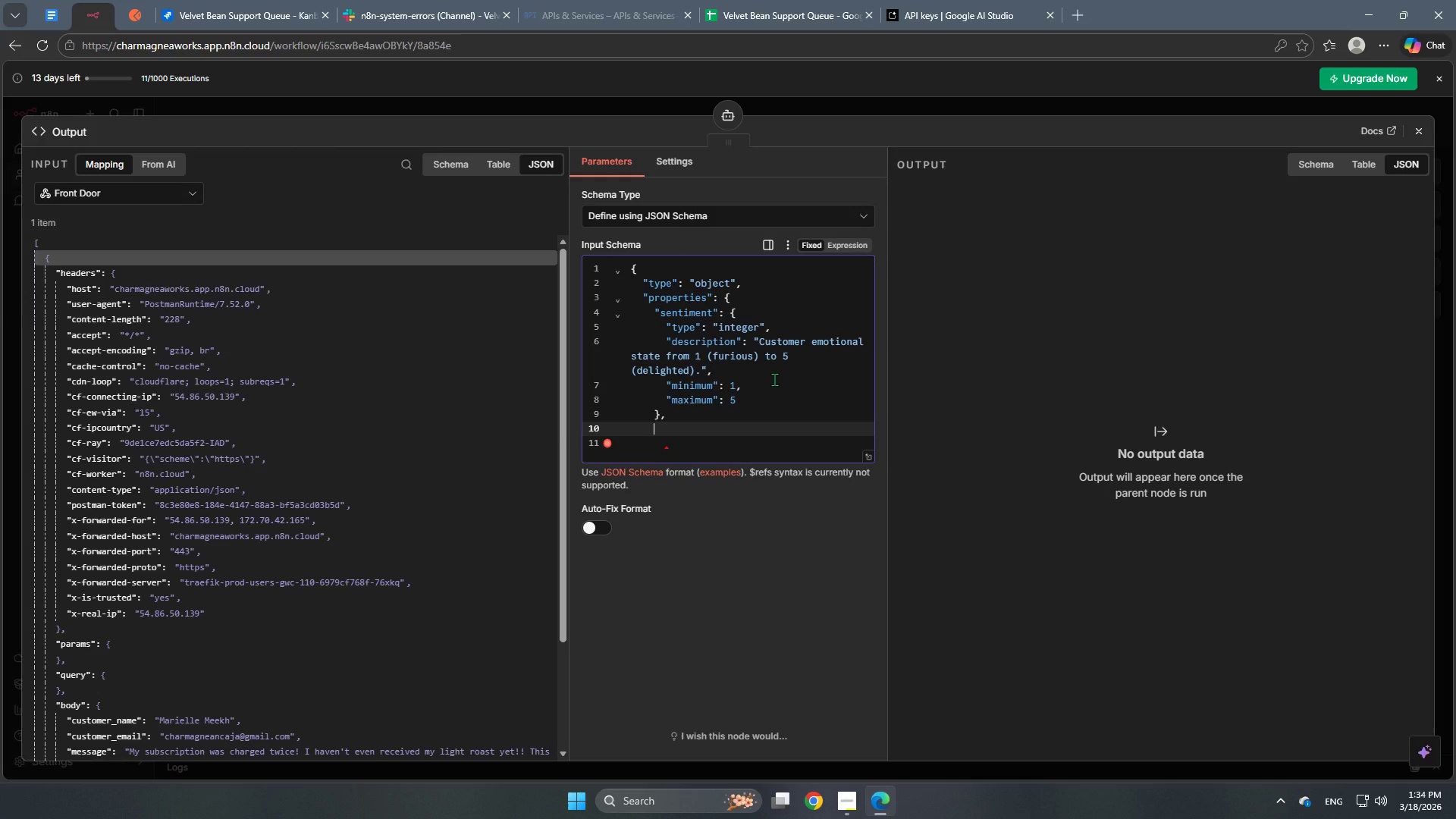 
type("intent": {)
 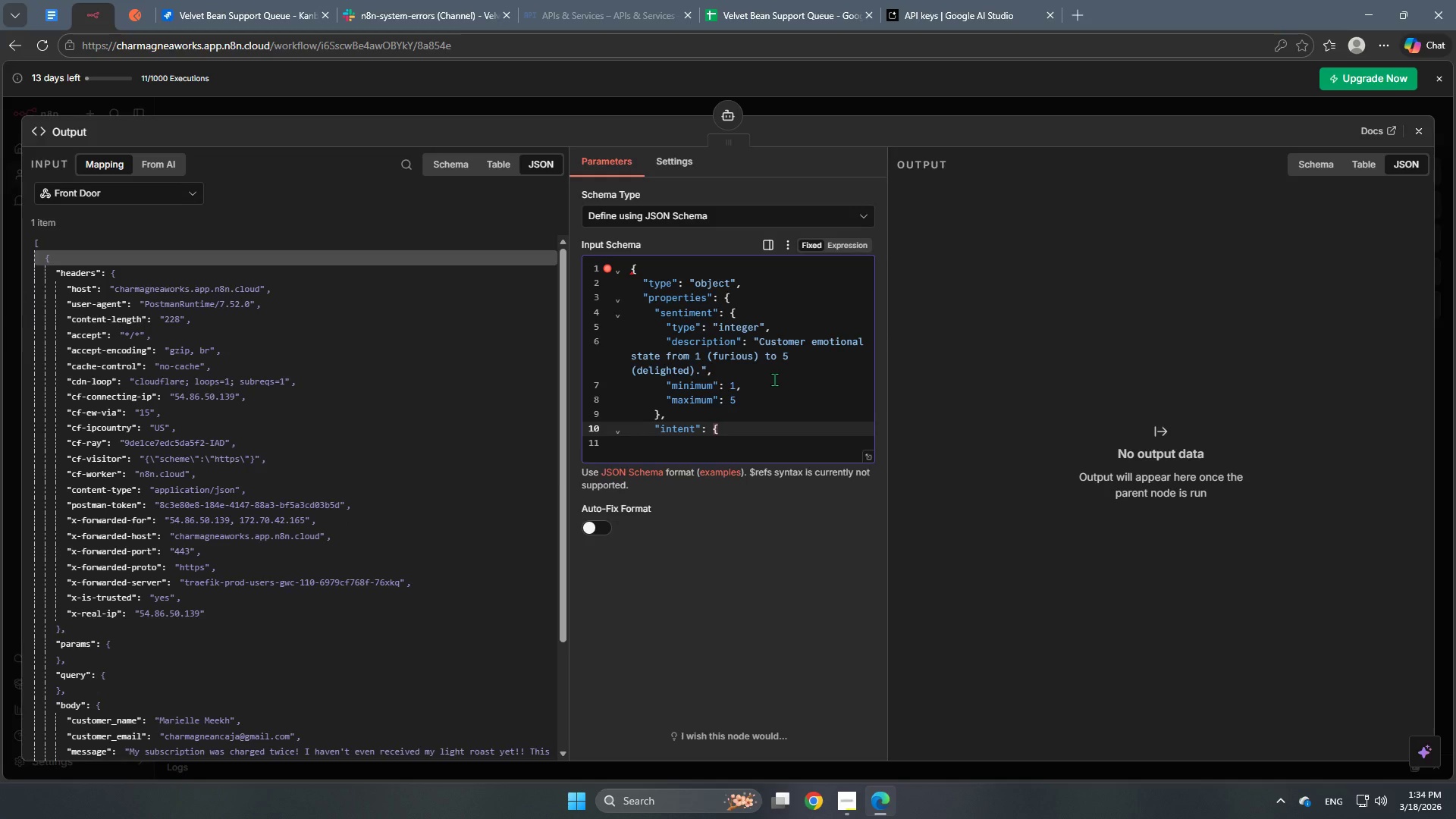 
key(Enter)
 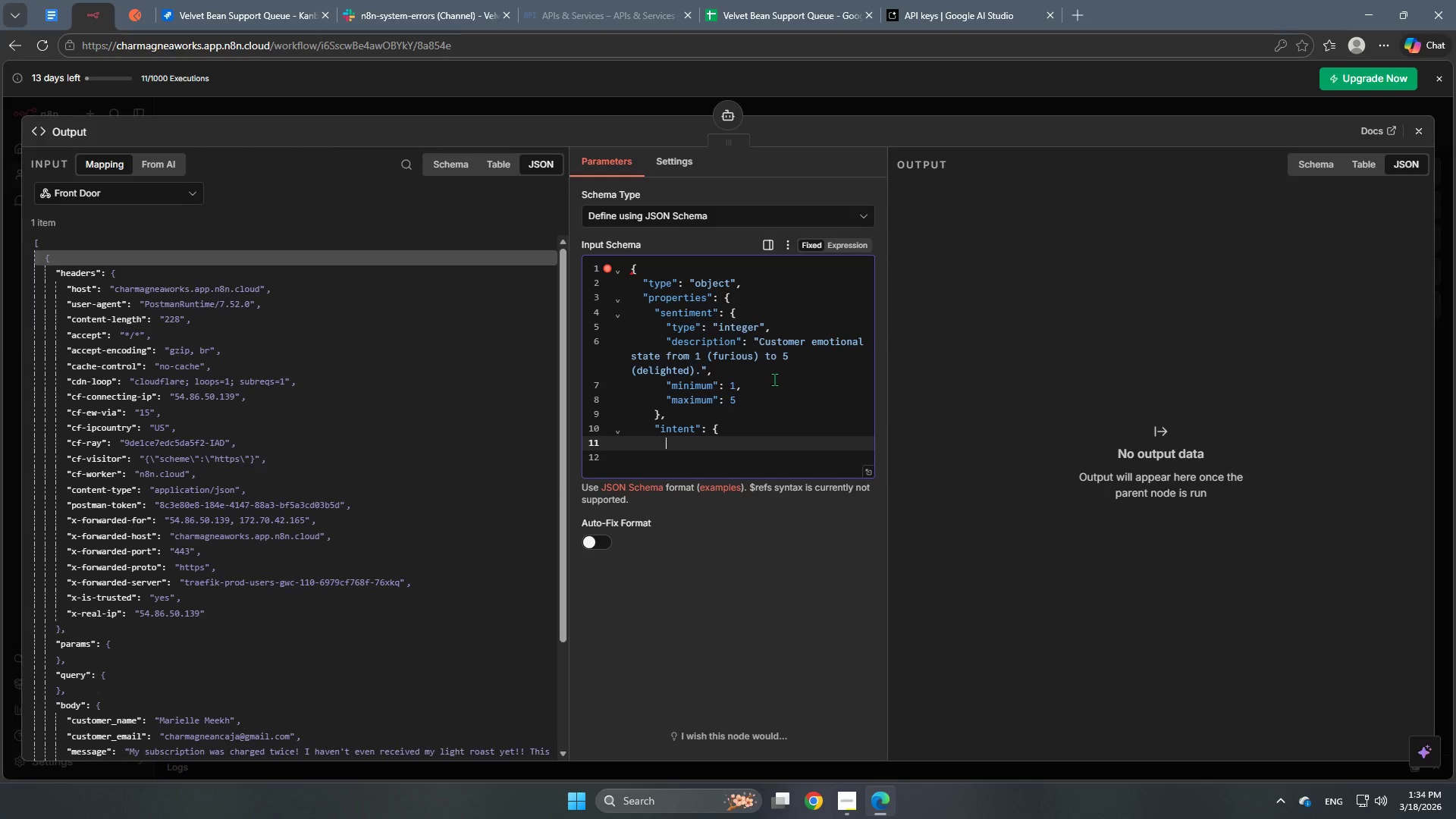 
type("type": "string)
 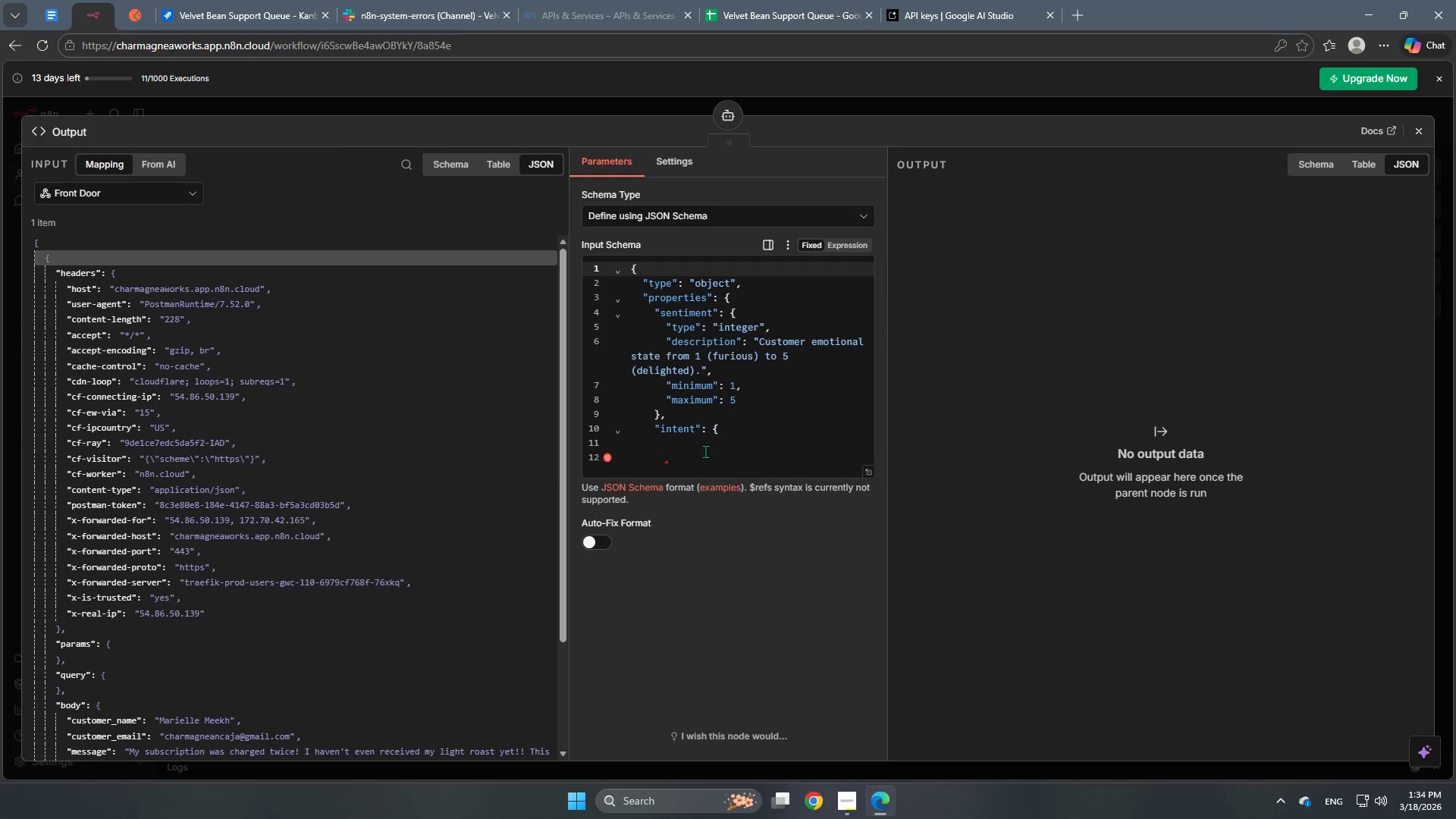 
double_click([710, 435])
 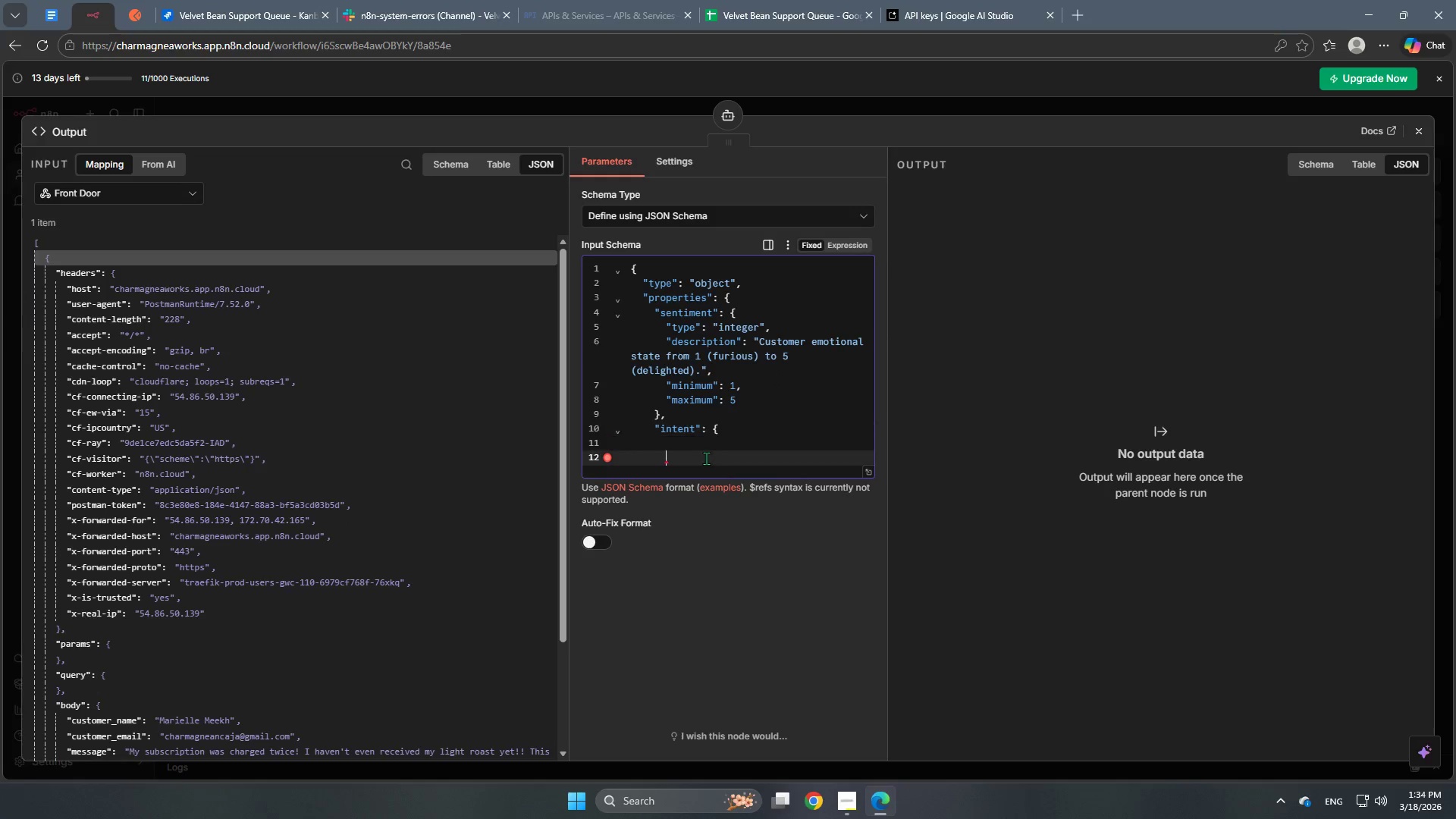 
triple_click([706, 458])
 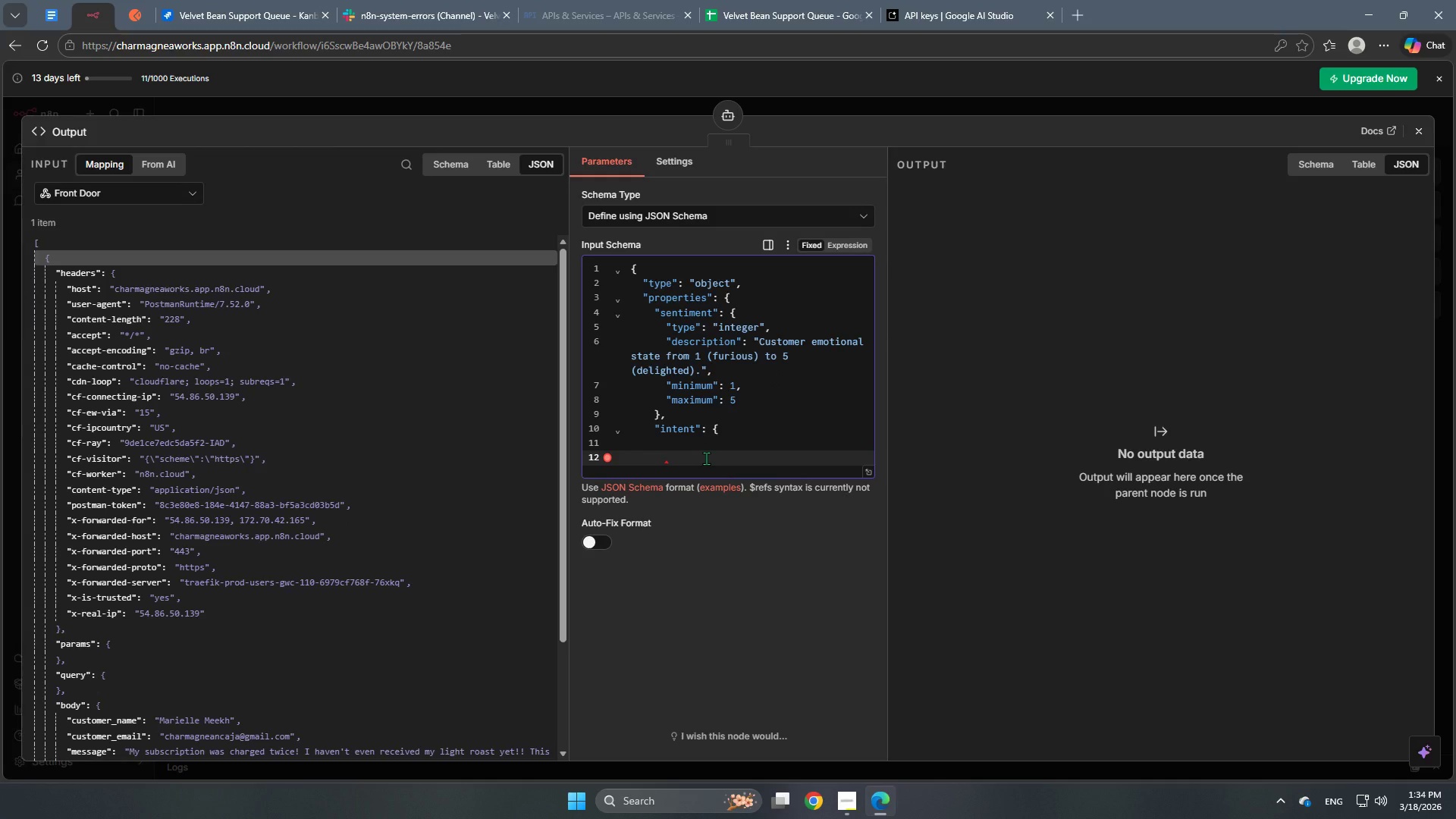 
key(Backspace)
key(Backspace)
key(Backspace)
key(Backspace)
type("type": "string",)
 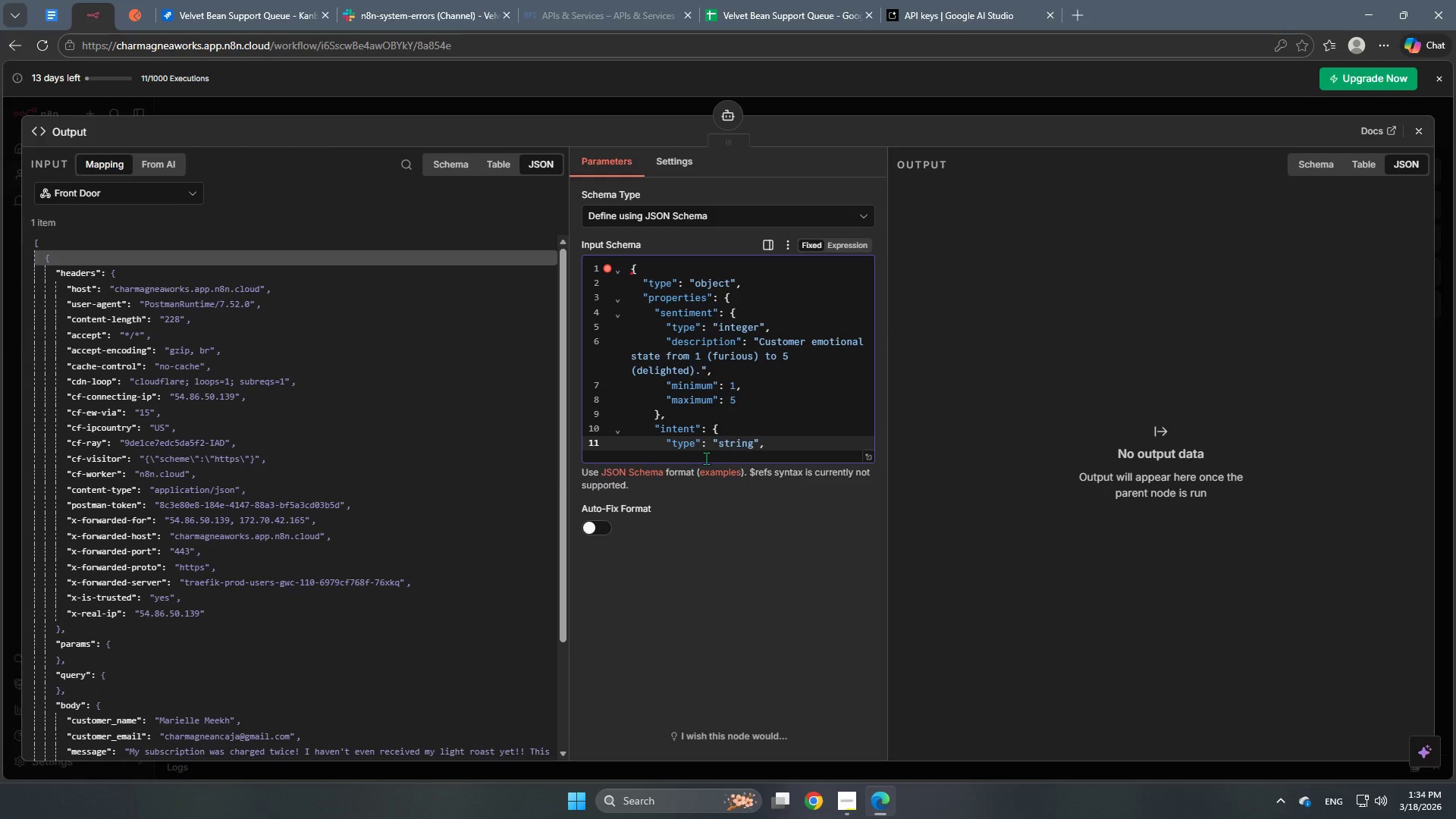 
key(Enter)
 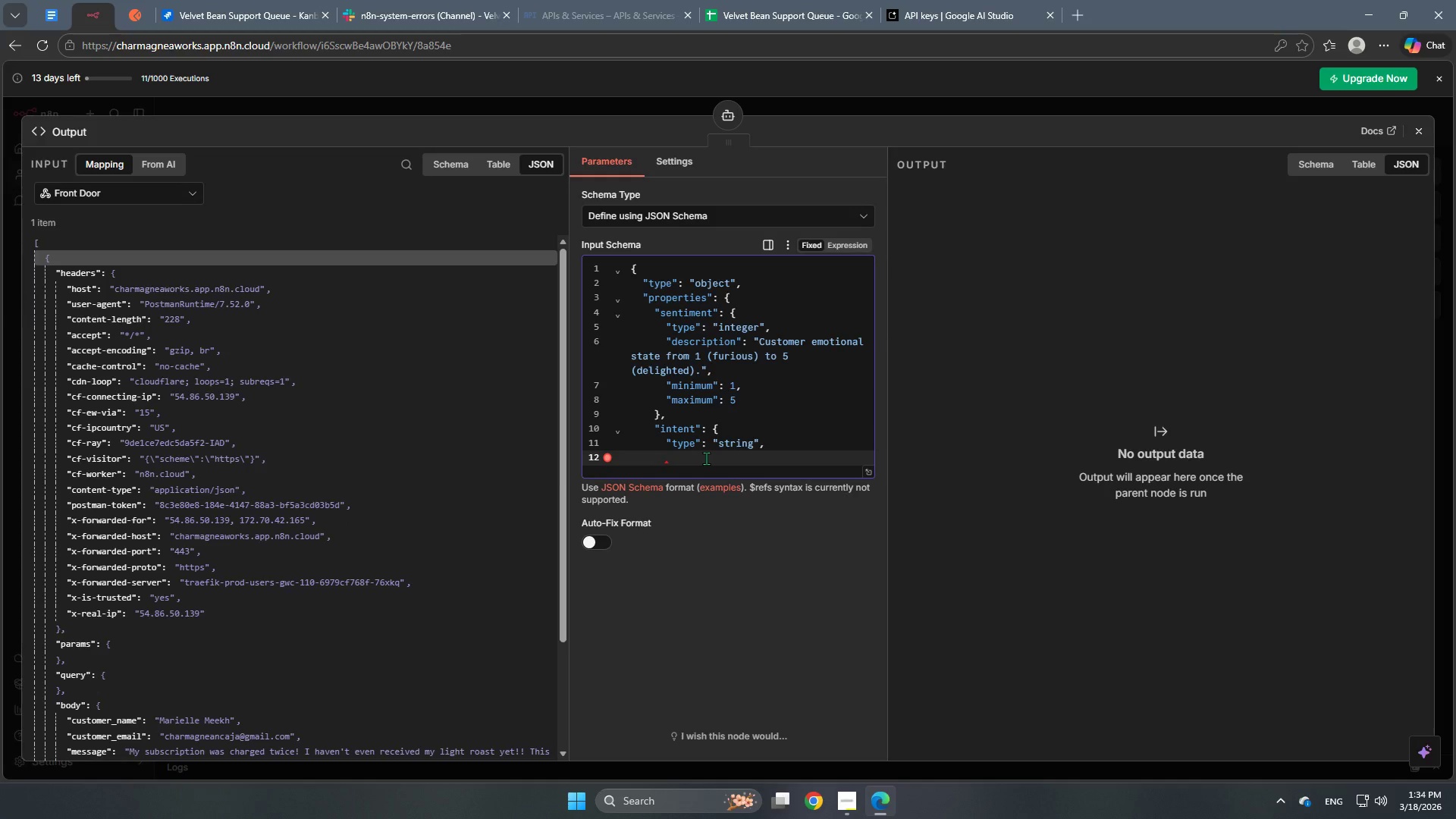 
type("descrptiok)
key(Backspace)
type(n":)
 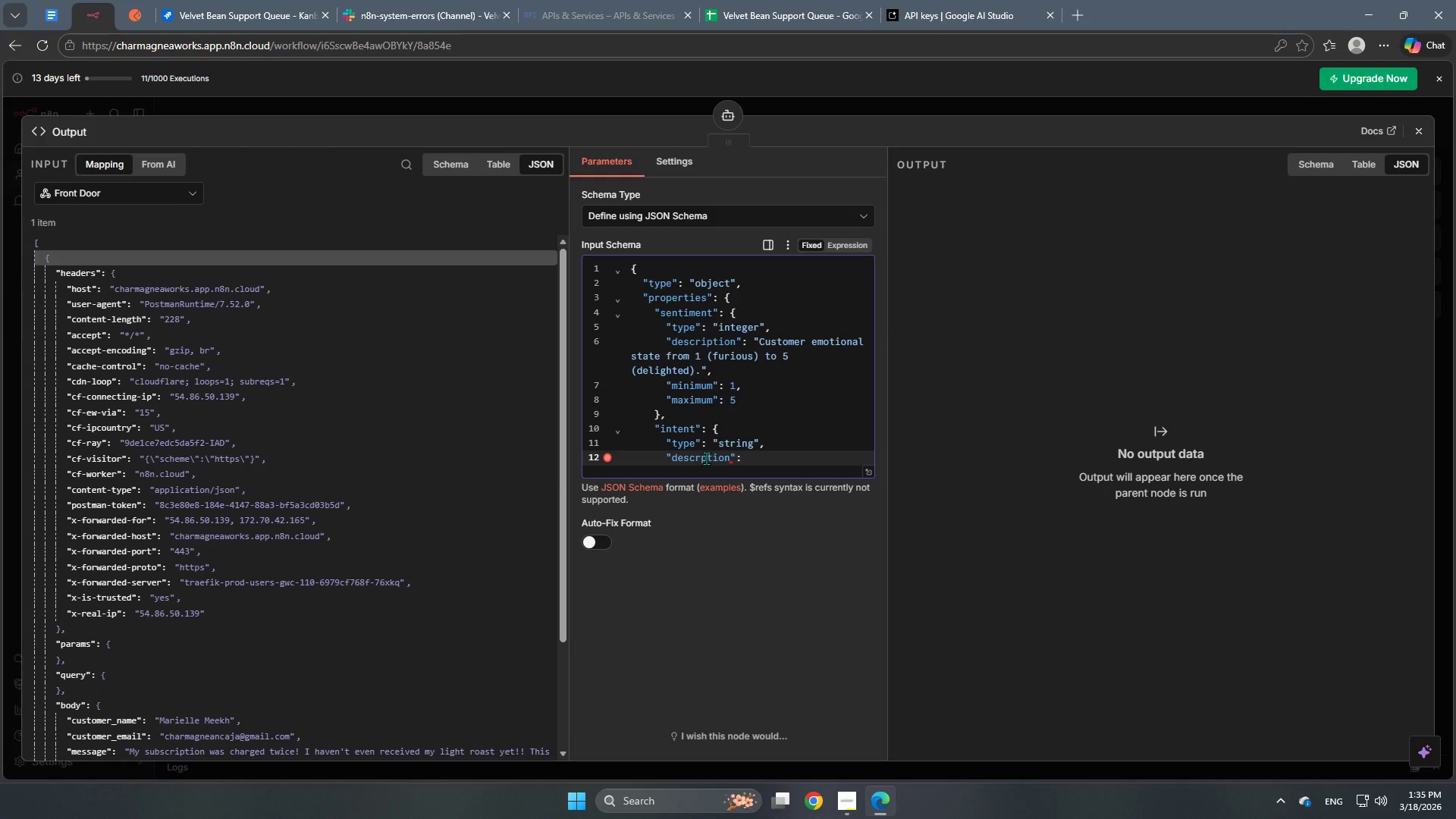 
type( "The primary reason for the contact.",)
 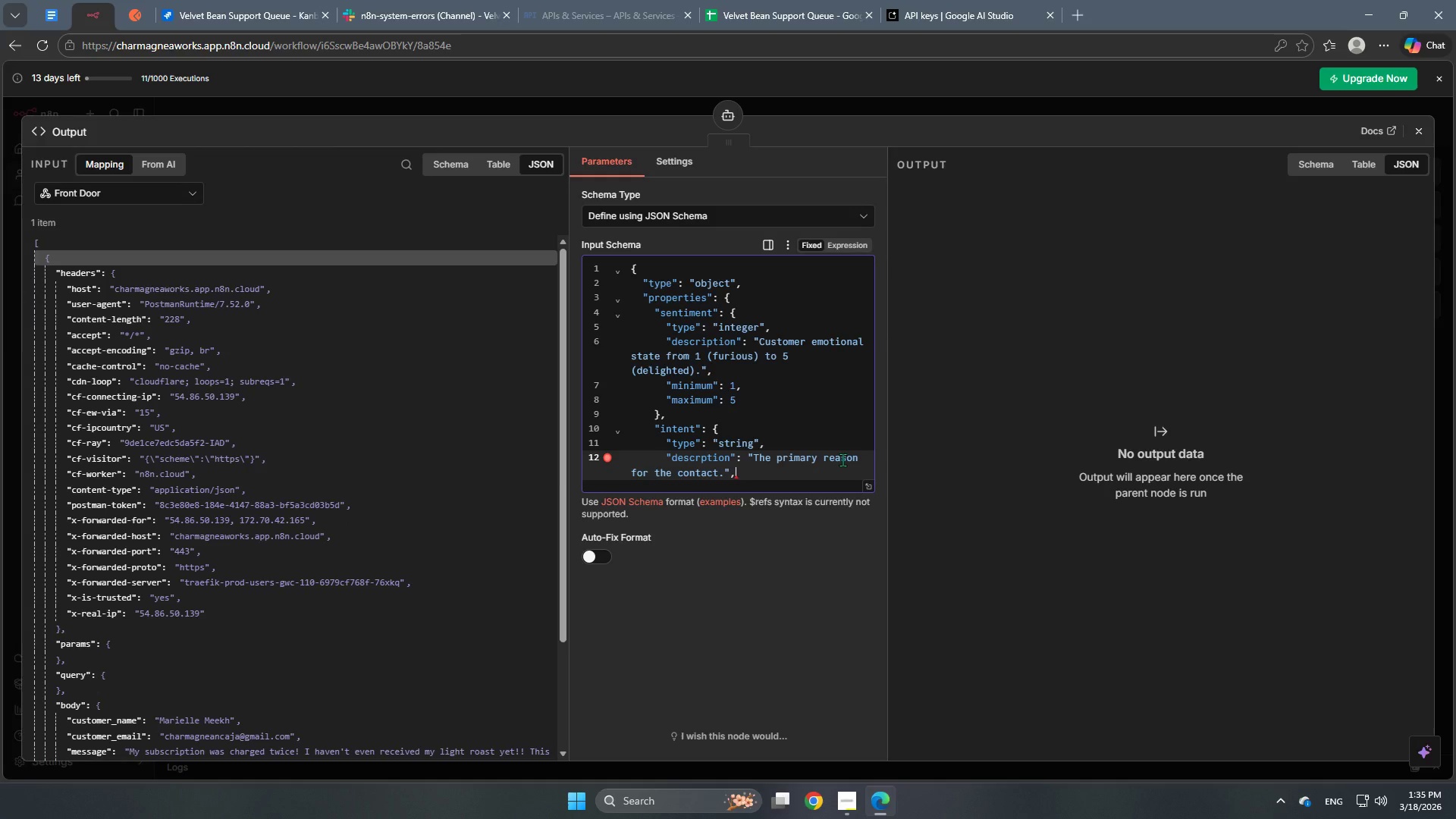 
key(Enter)
 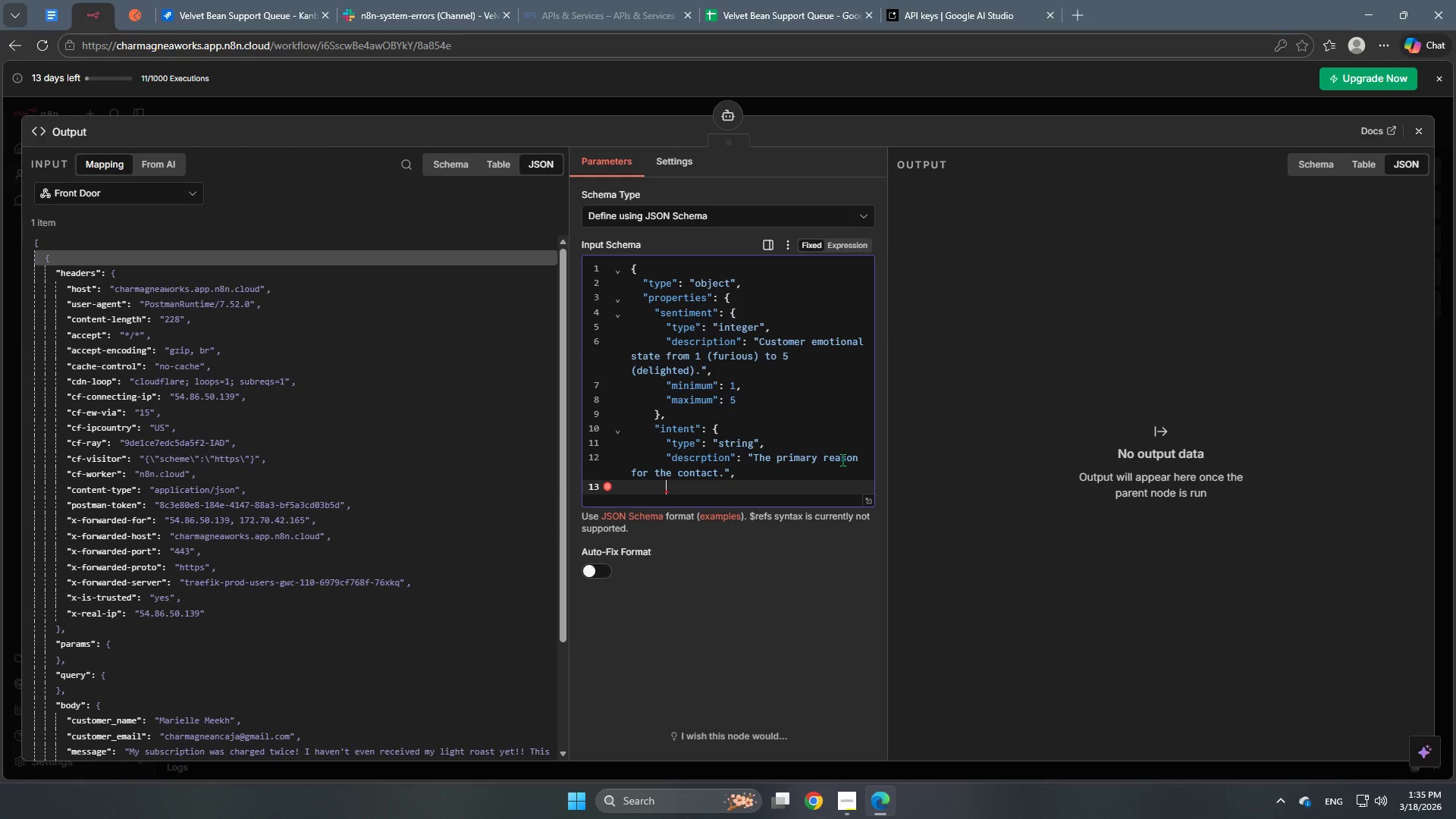 
type("enum": [T)
key(Backspace)
type("Technical", "Billing", "Prod)
key(Backspace)
key(Backspace)
key(Backspace)
key(Backspace)
key(Backspace)
type("Product Inquiry"])
 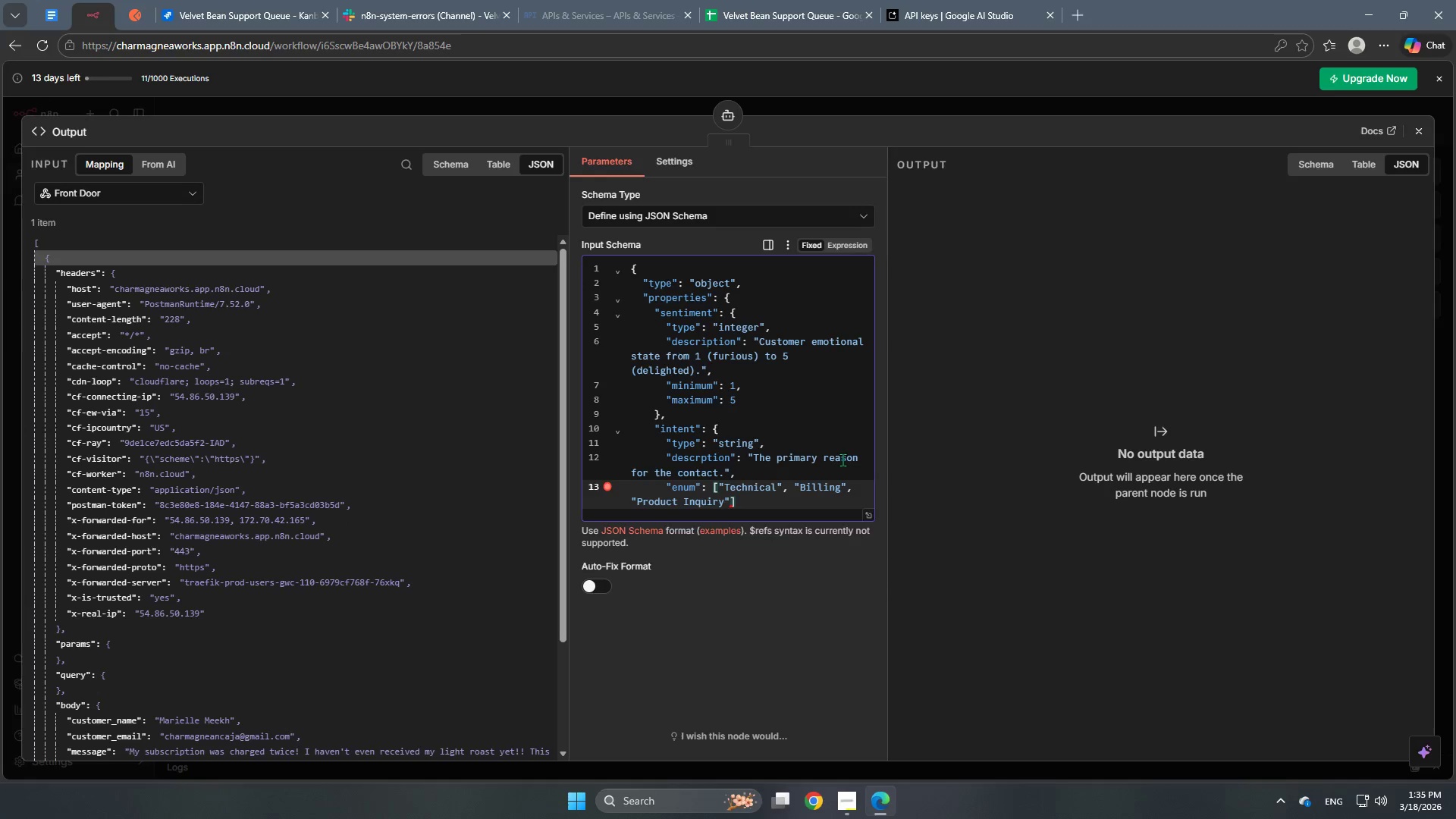 
key(Enter)
 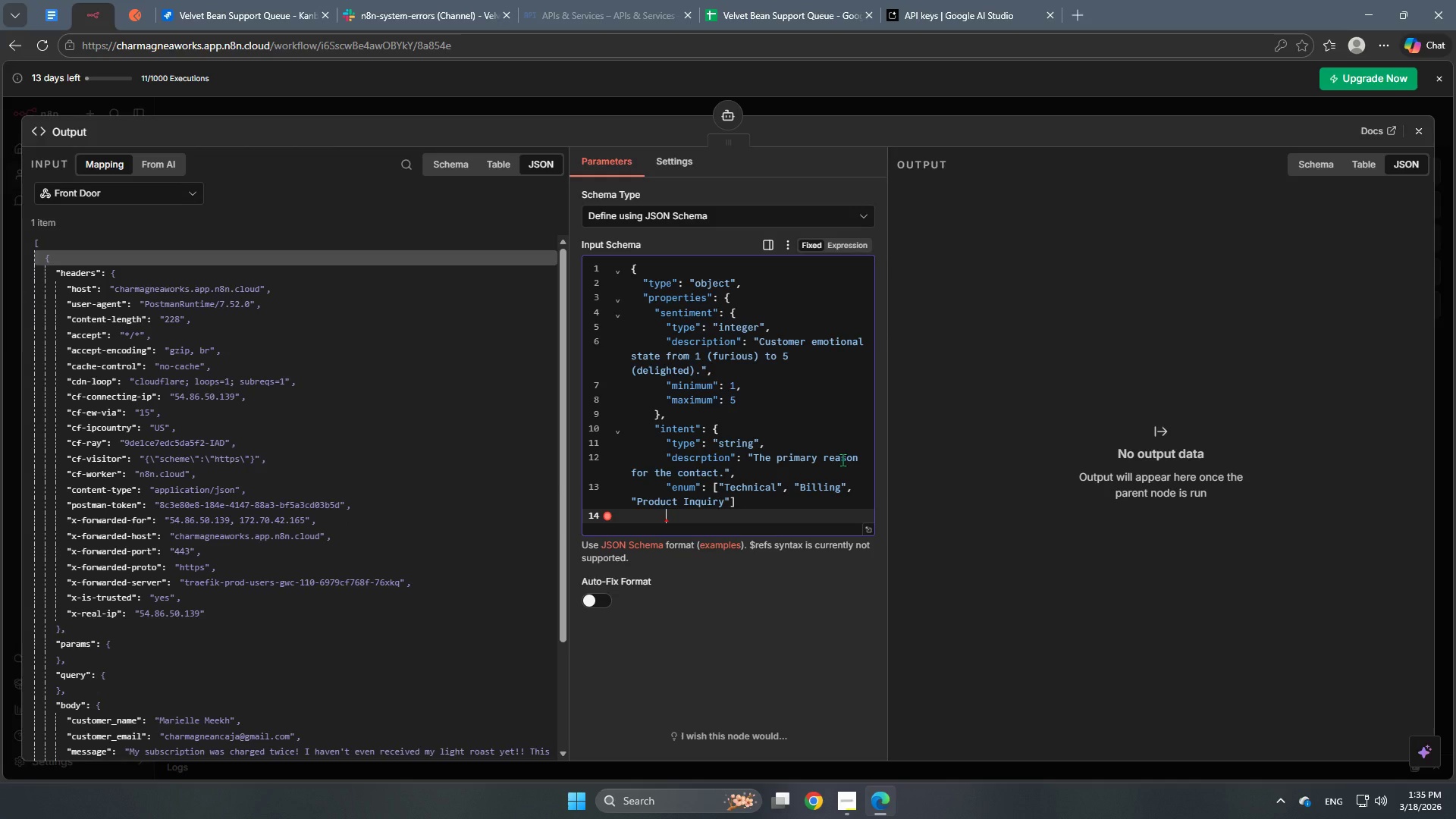 
wait(5.53)
 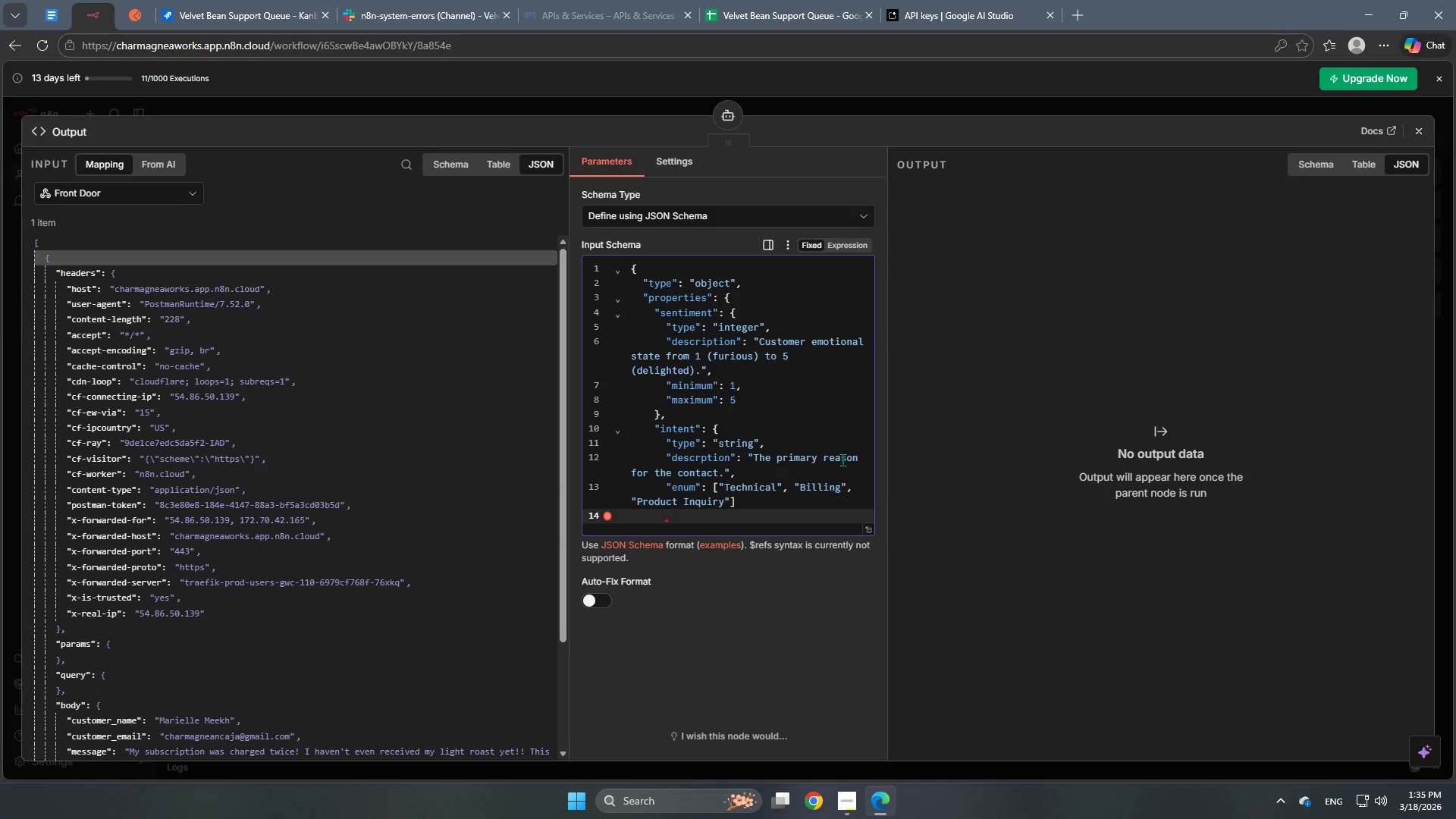 
key(Backspace)
 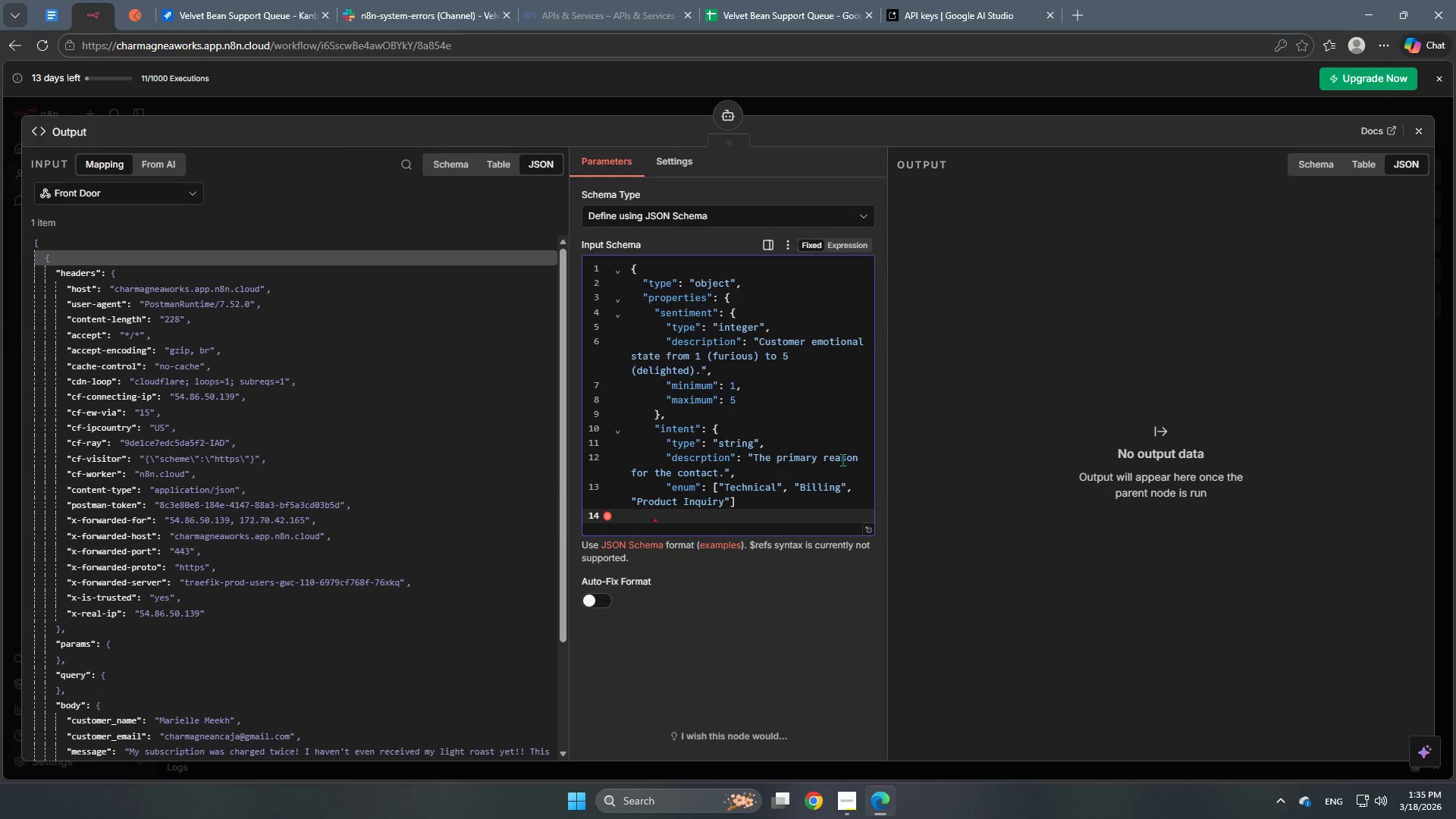 
key(Shift+BracketRight)
 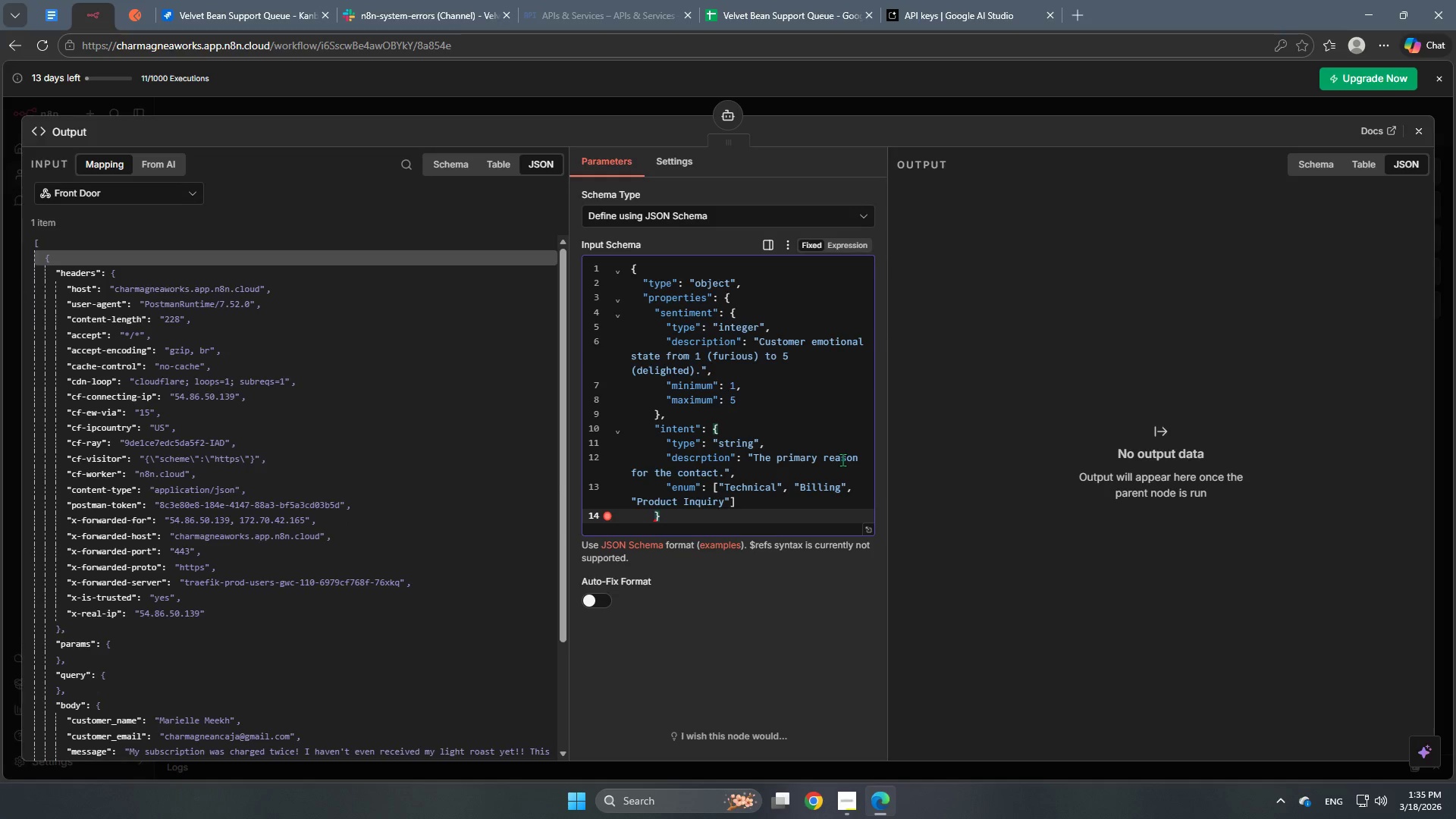 
key(Comma)
 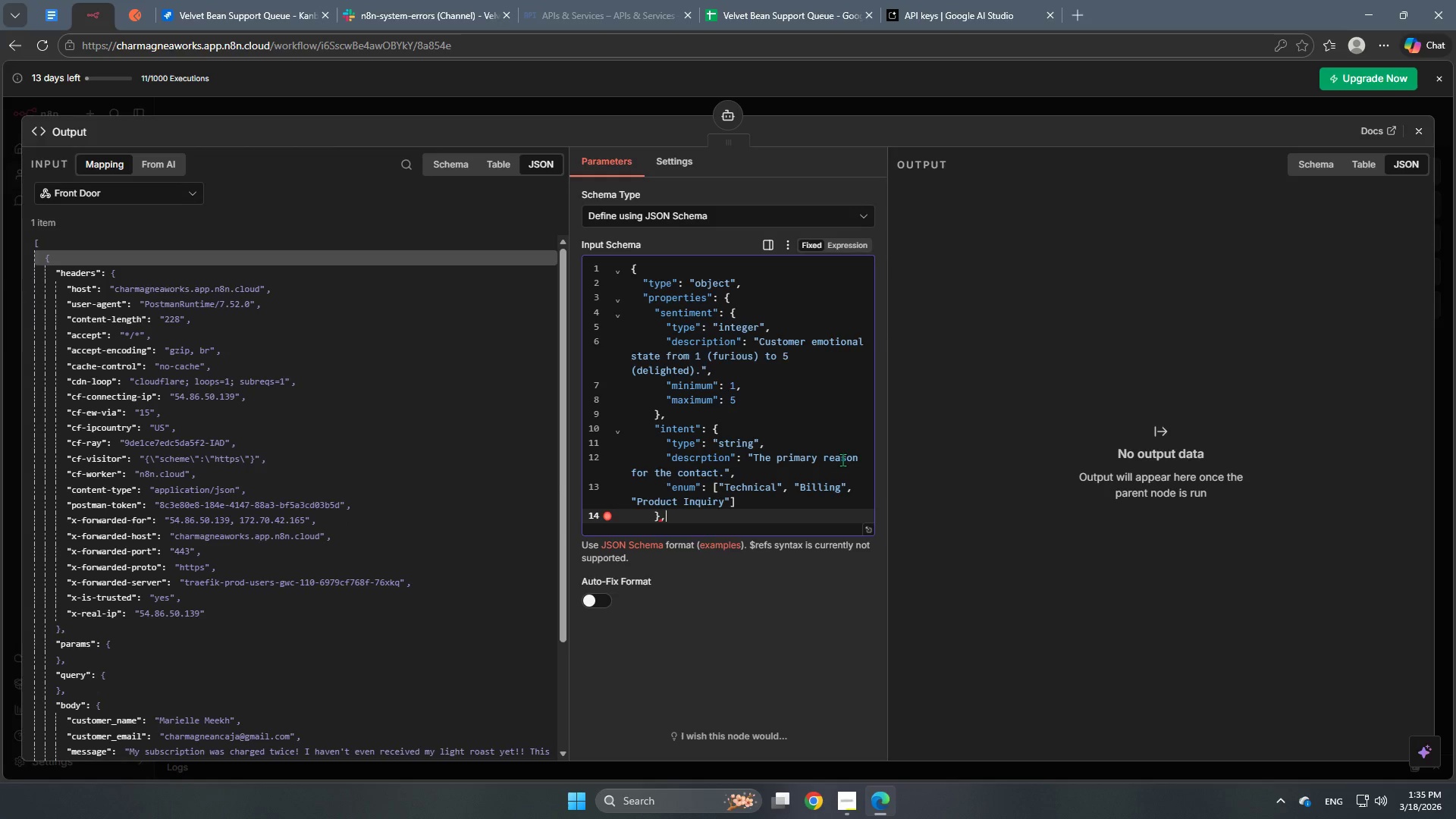 
key(Enter)
 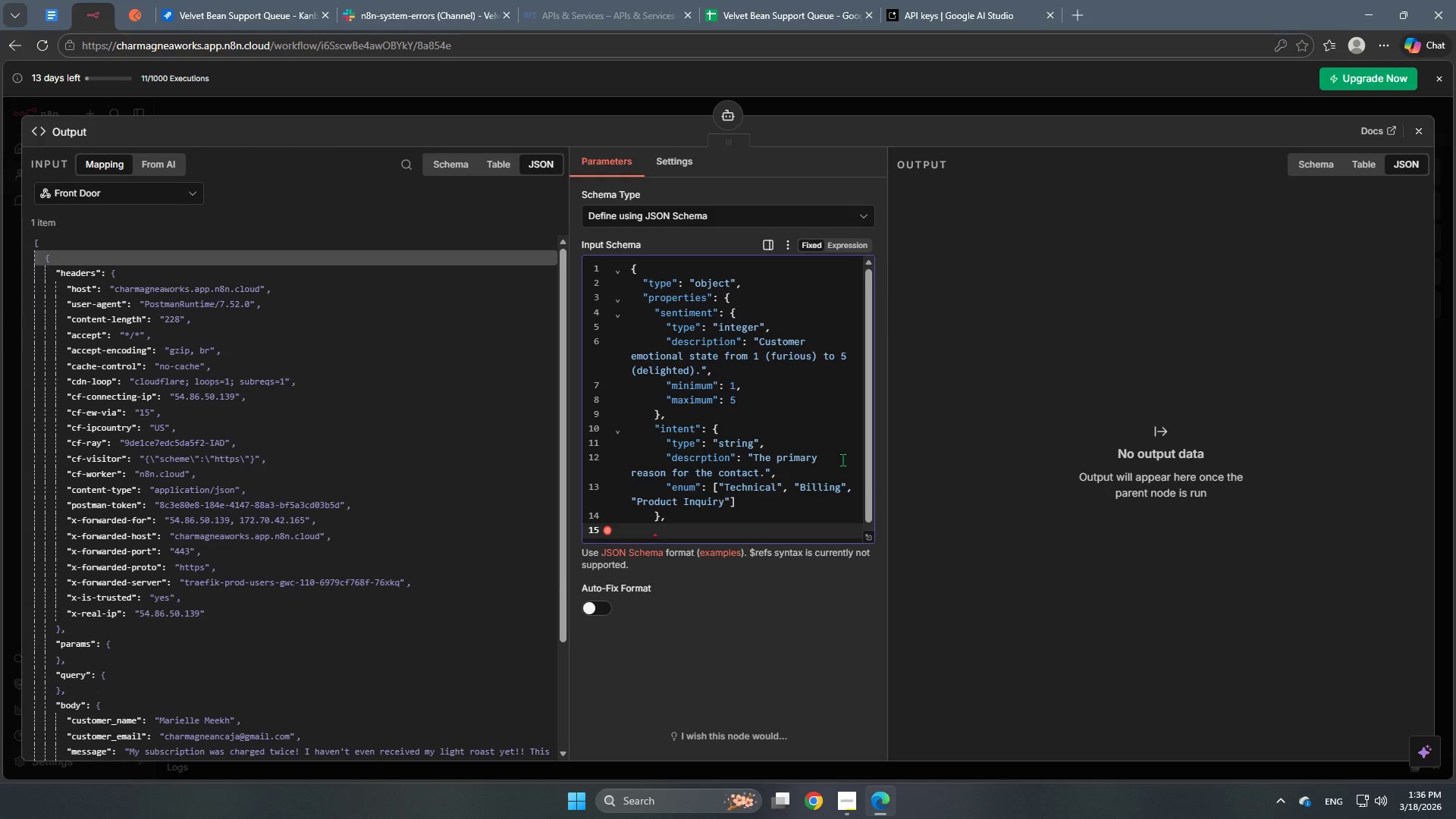 
type("summary": {)
 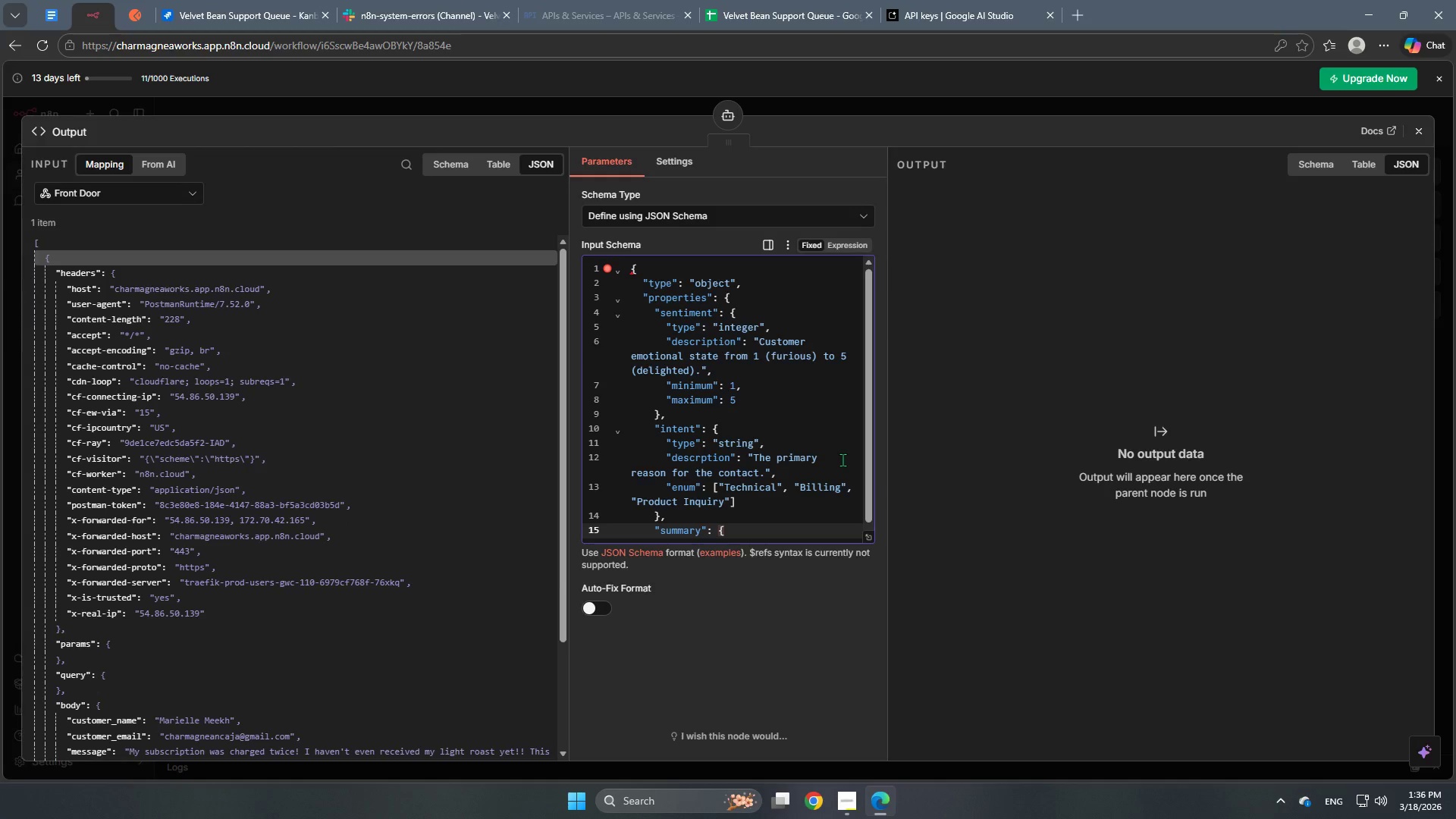 
key(Enter)
 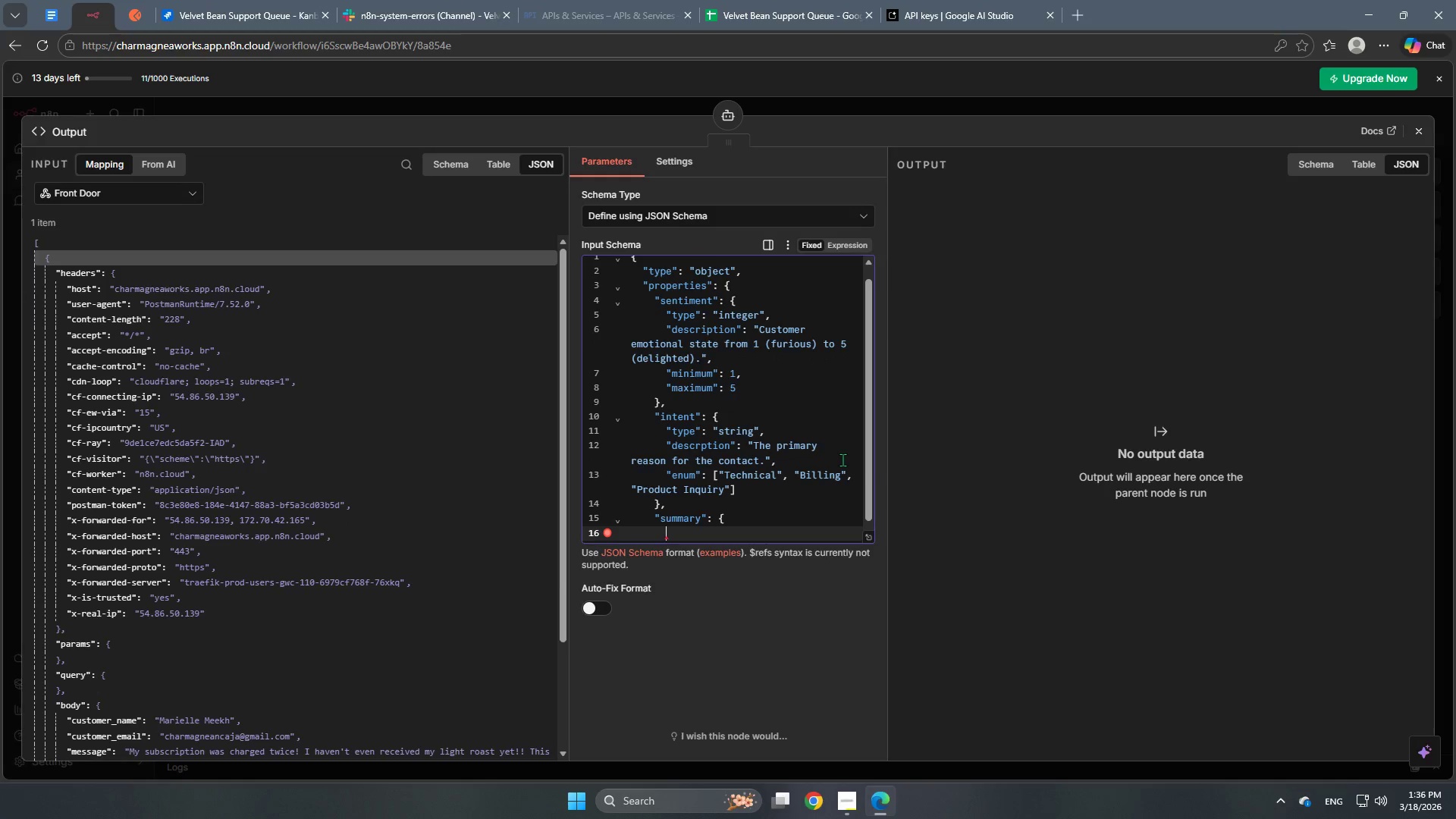 
type("type": "string",)
 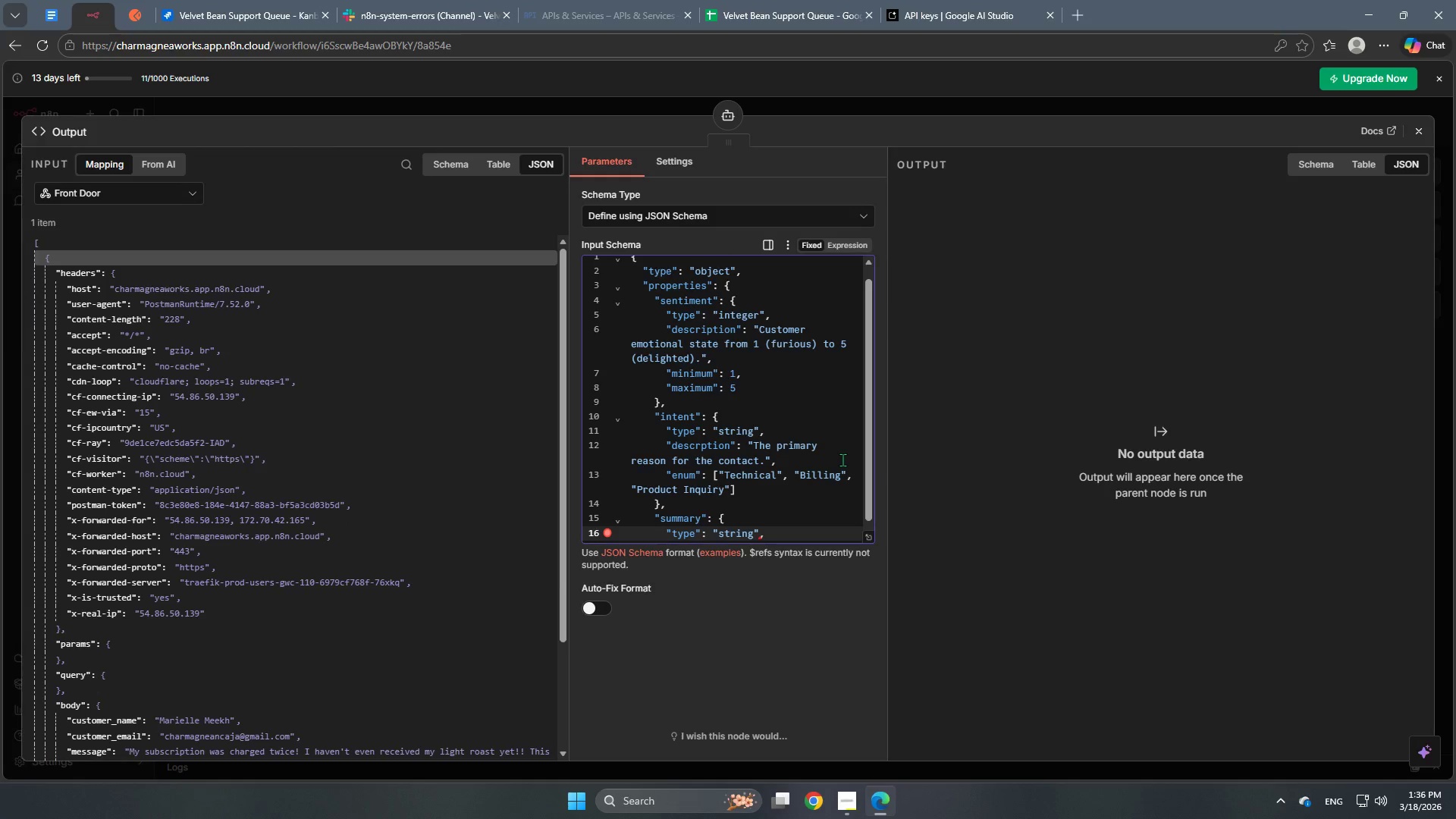 
key(Enter)
 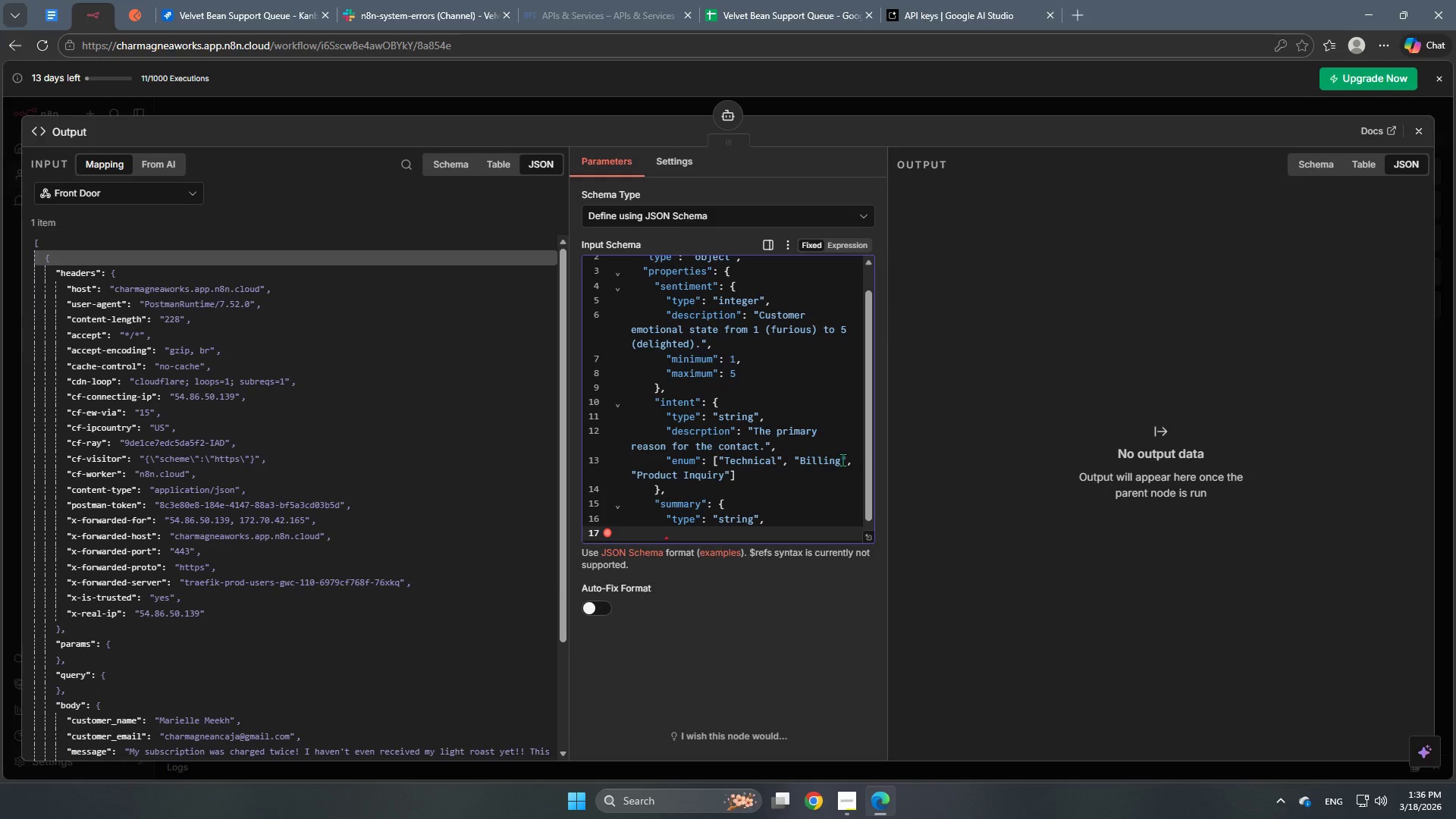 
type("es)
key(Backspace)
key(Backspace)
type(description": )
 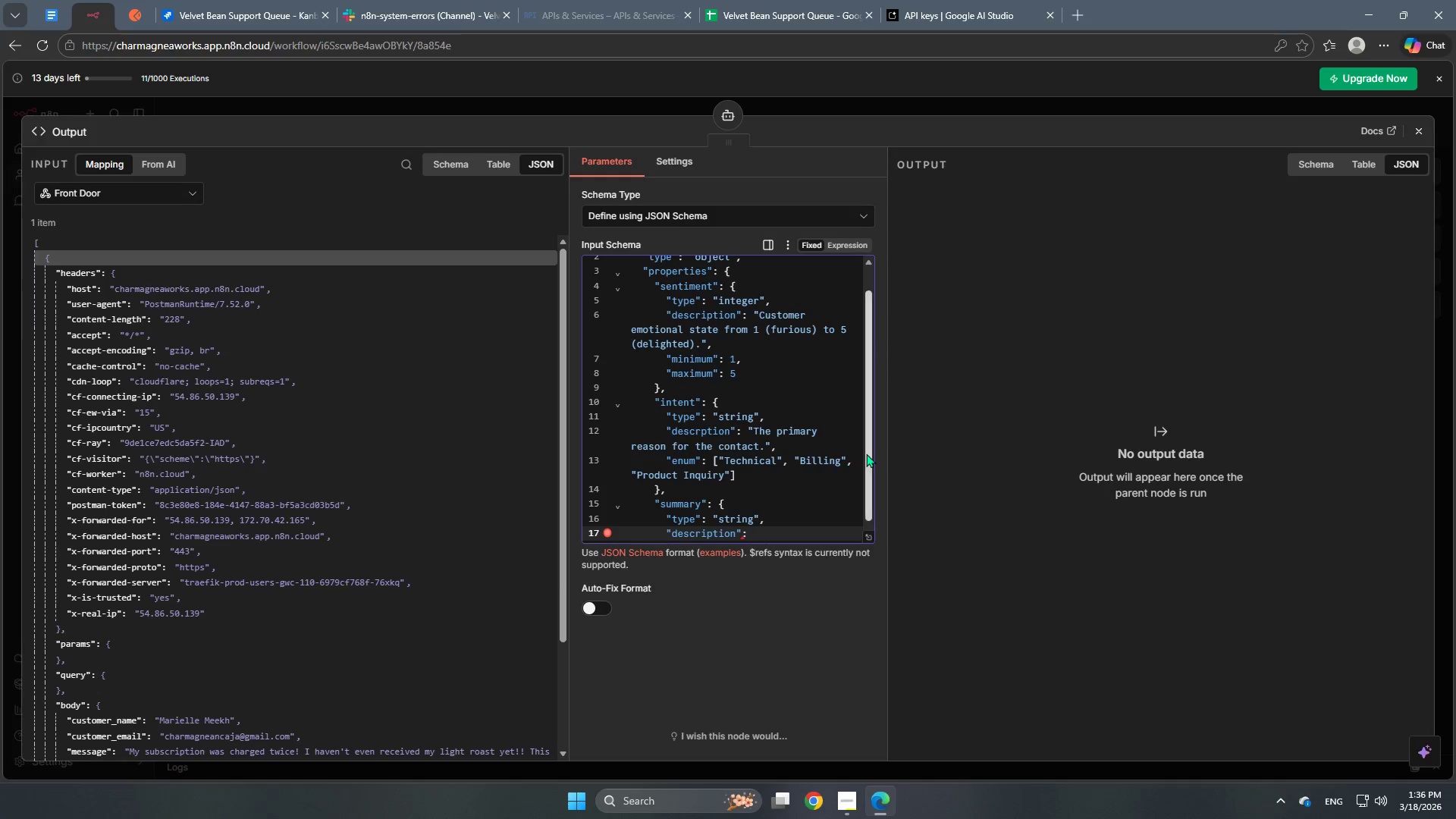 
scroll: coordinate [811, 469], scroll_direction: down, amount: 3.0
 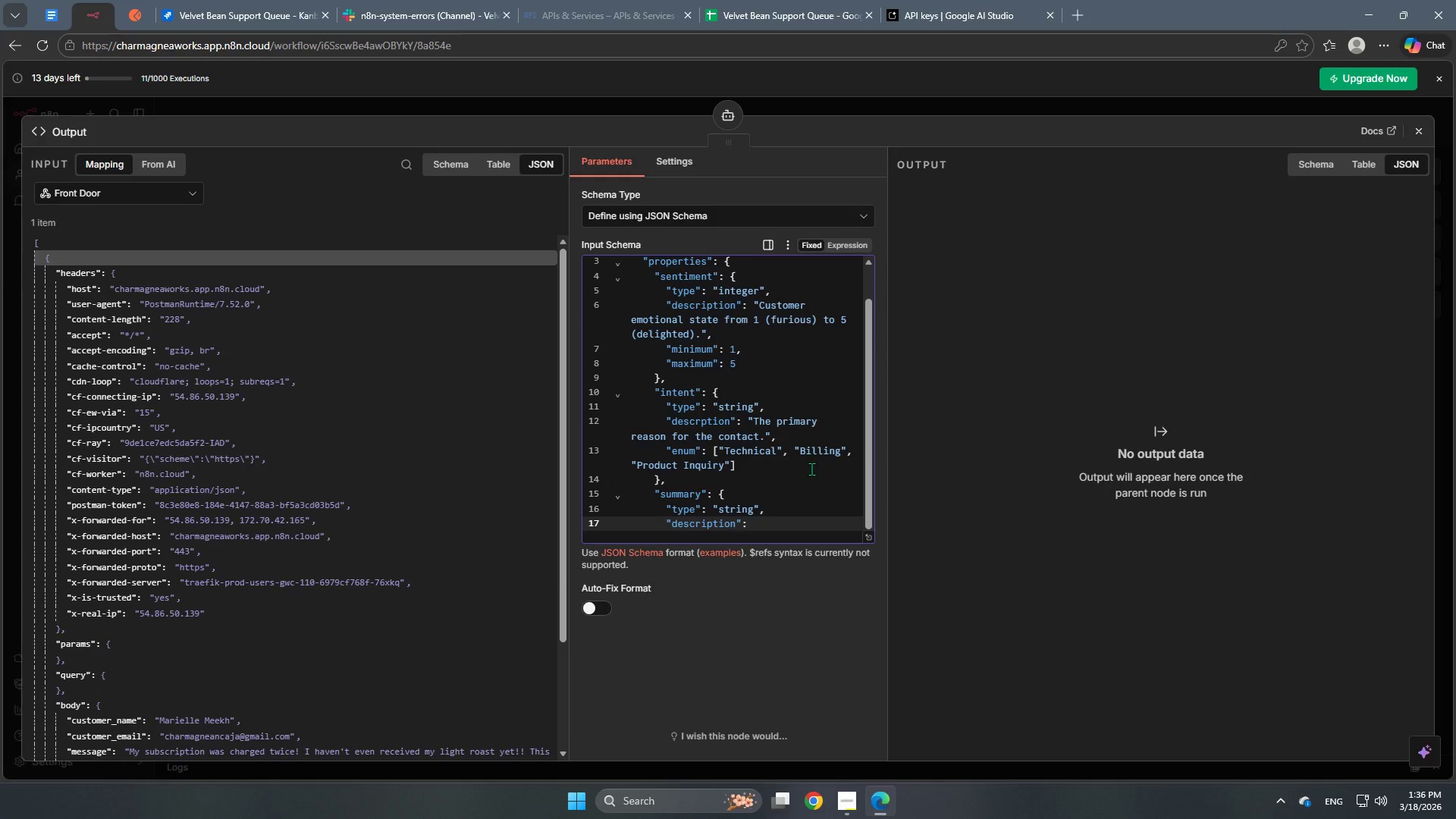 
type("A professional, one-sentence summary of the core issue for internal team alerts.")
 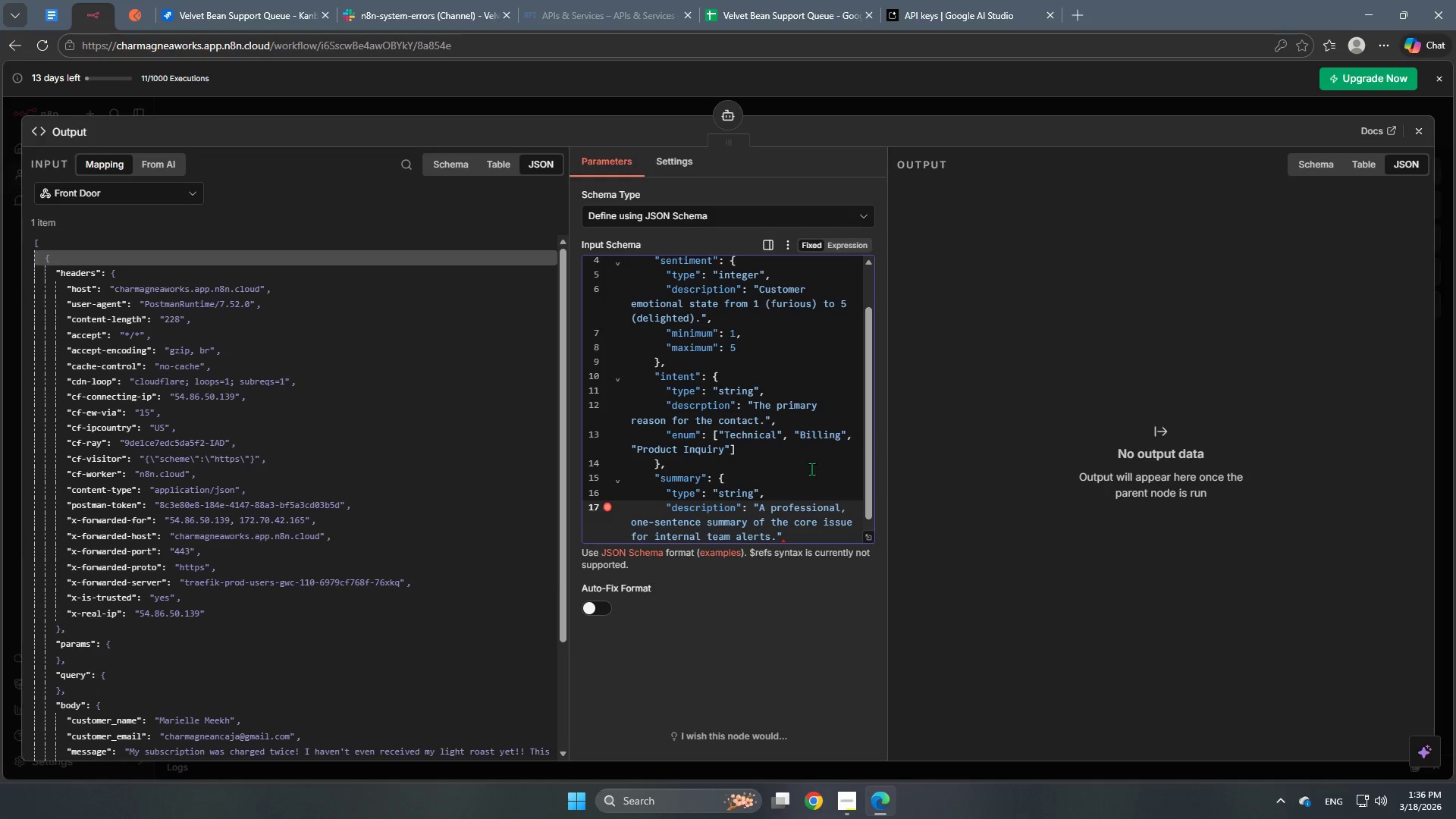 
key(Enter)
 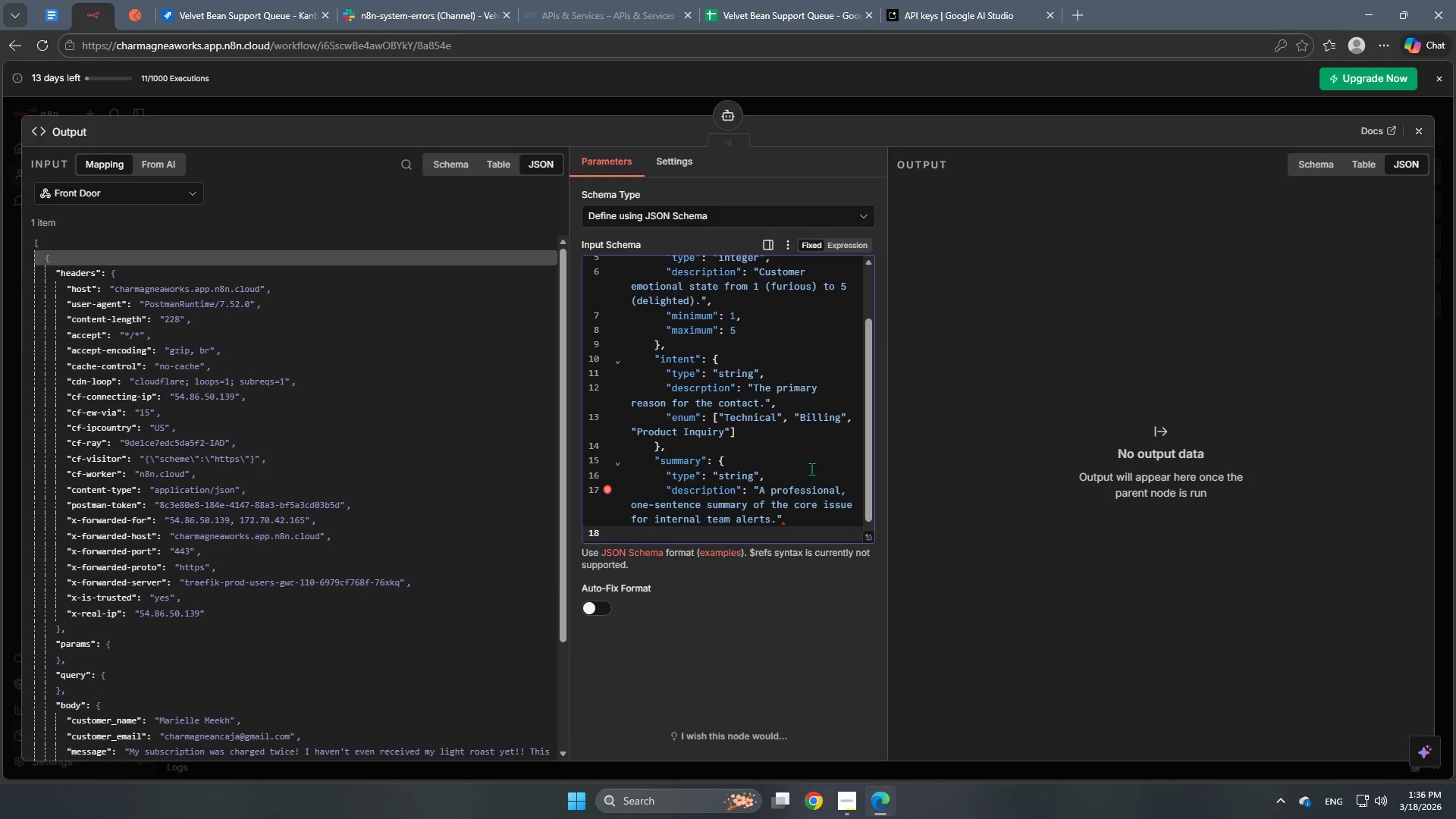 
key(Shift+ShiftRight)
 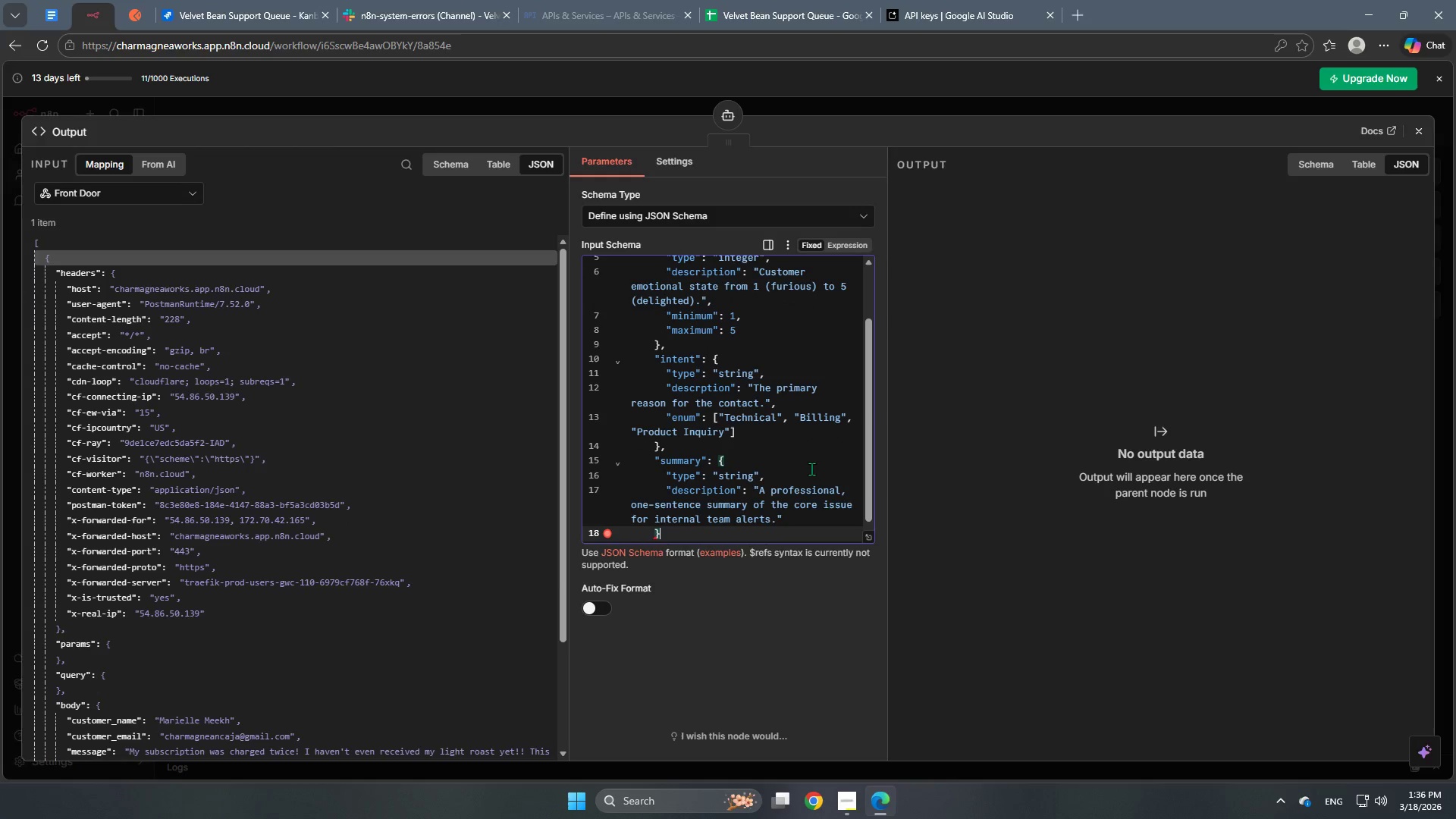 
key(Shift+BracketRight)
 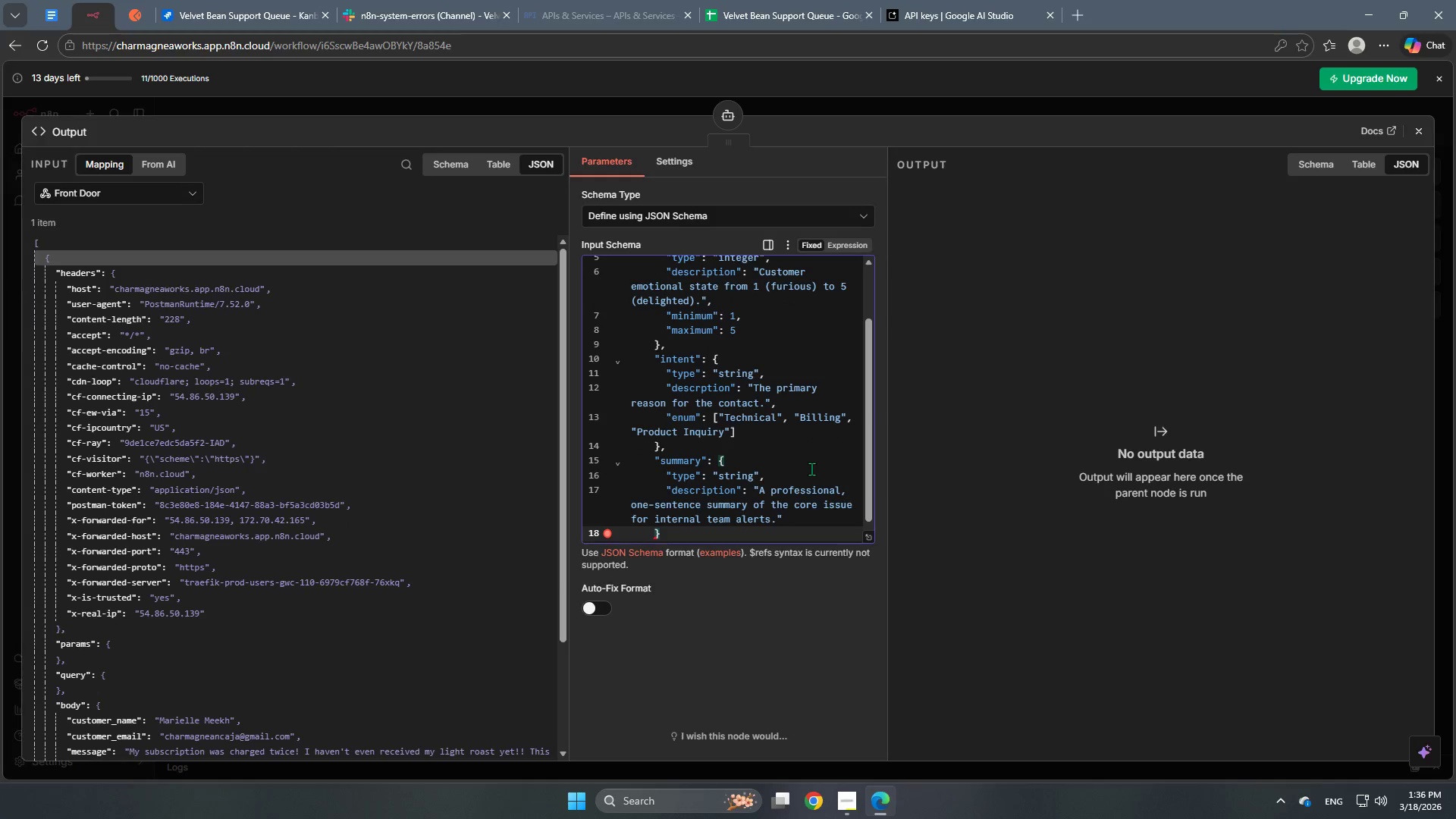 
key(Enter)
 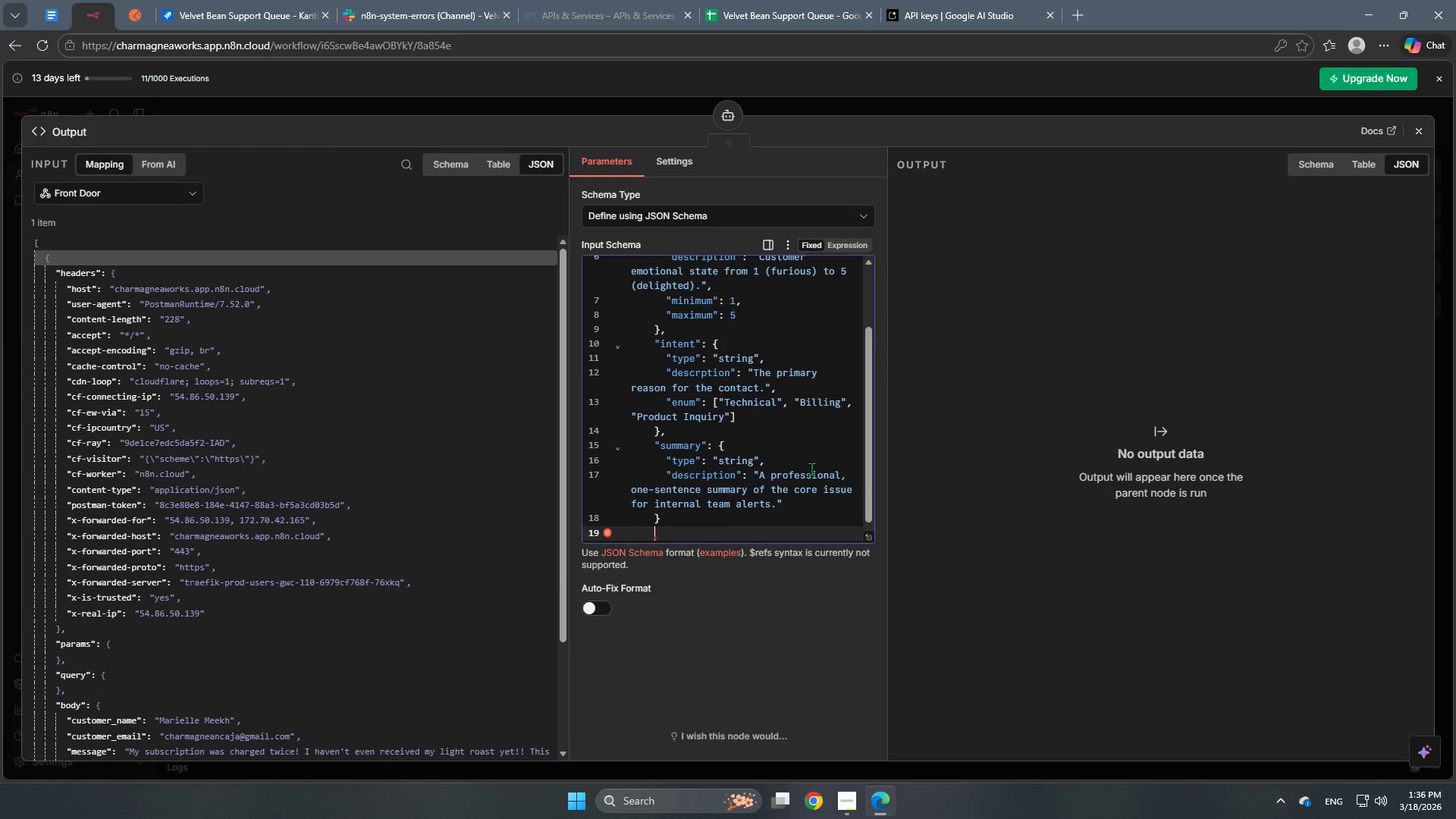 
key(Backspace)
 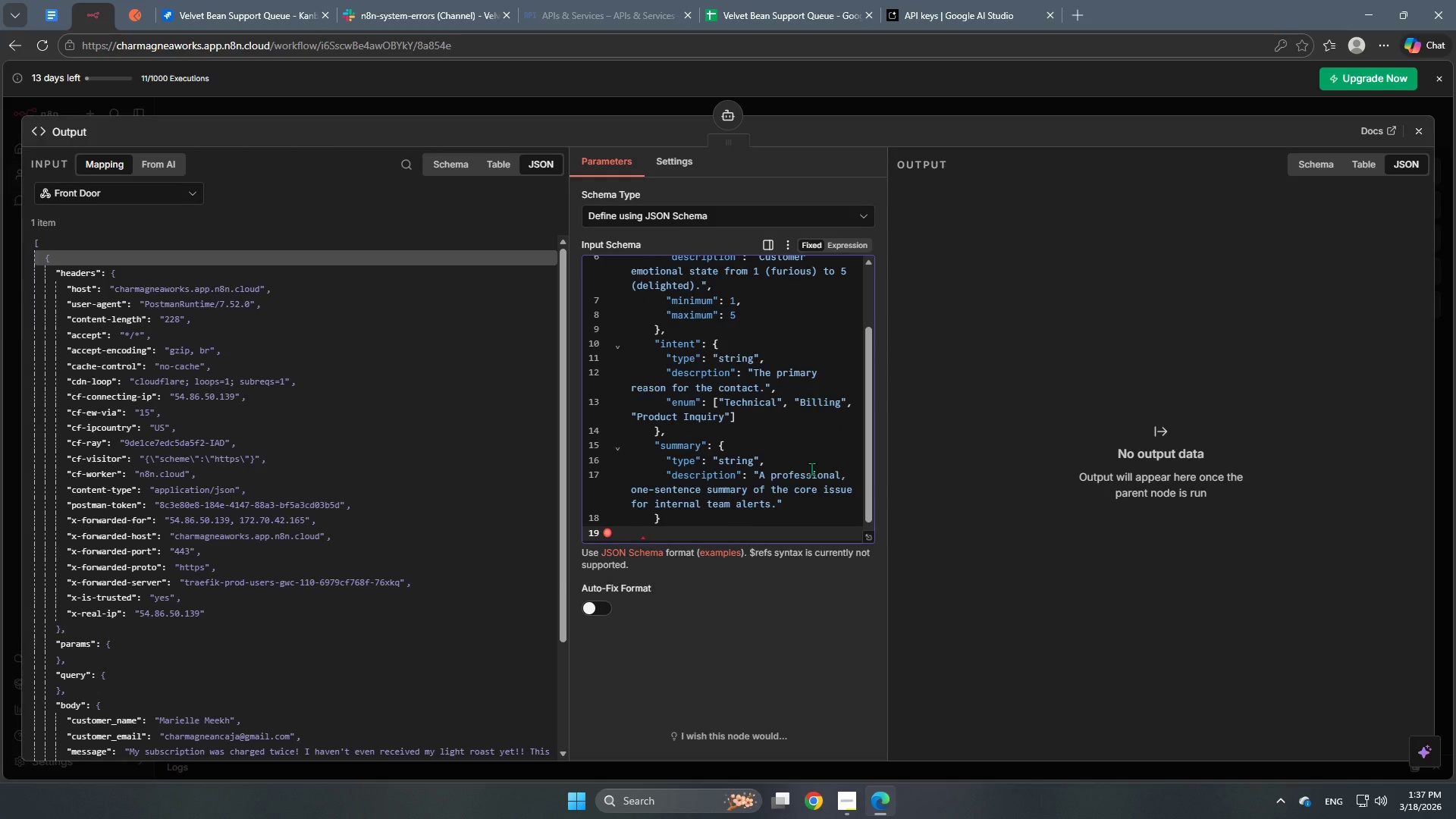 
key(Shift+ShiftRight)
 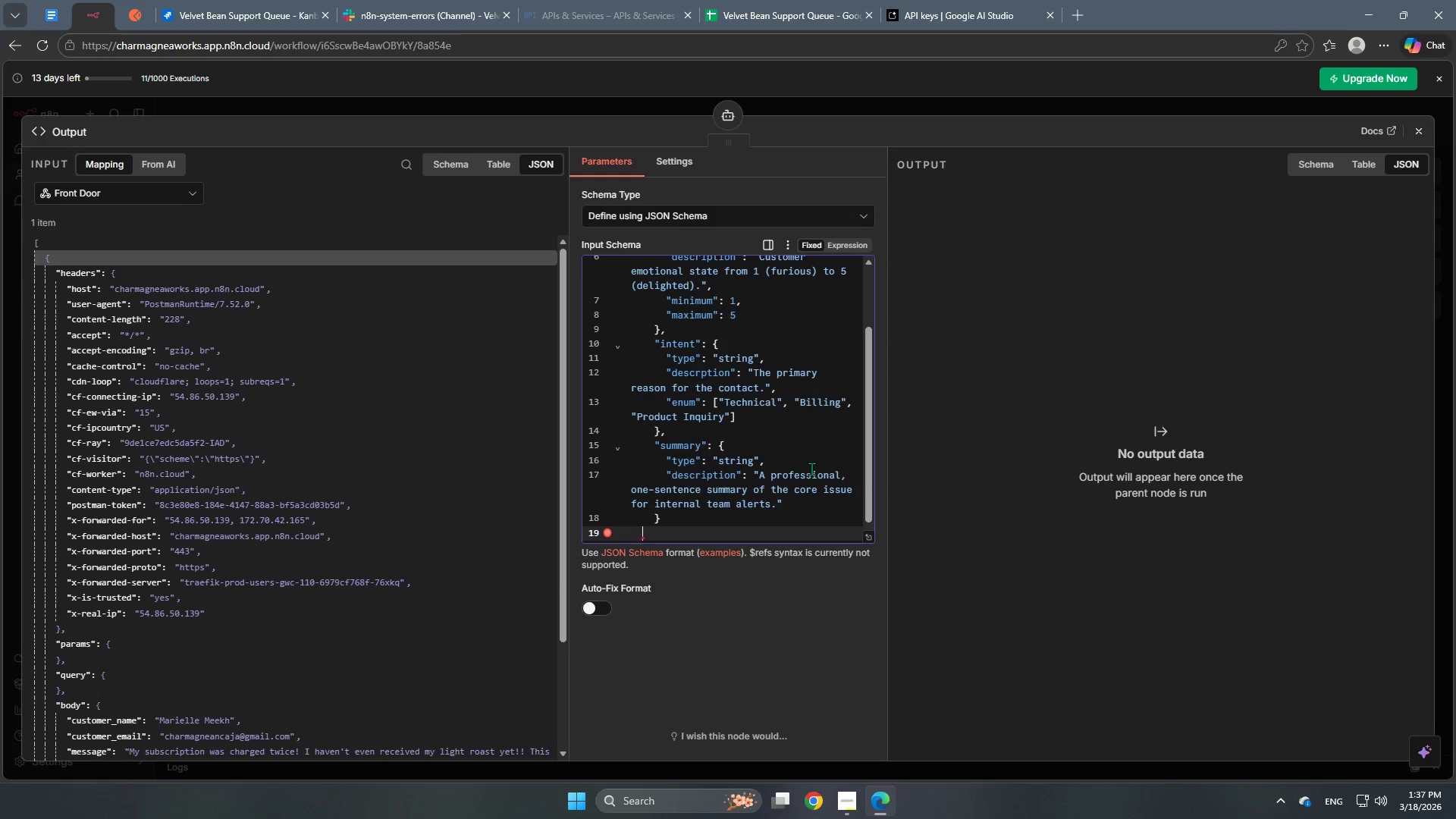 
key(Shift+BracketRight)
 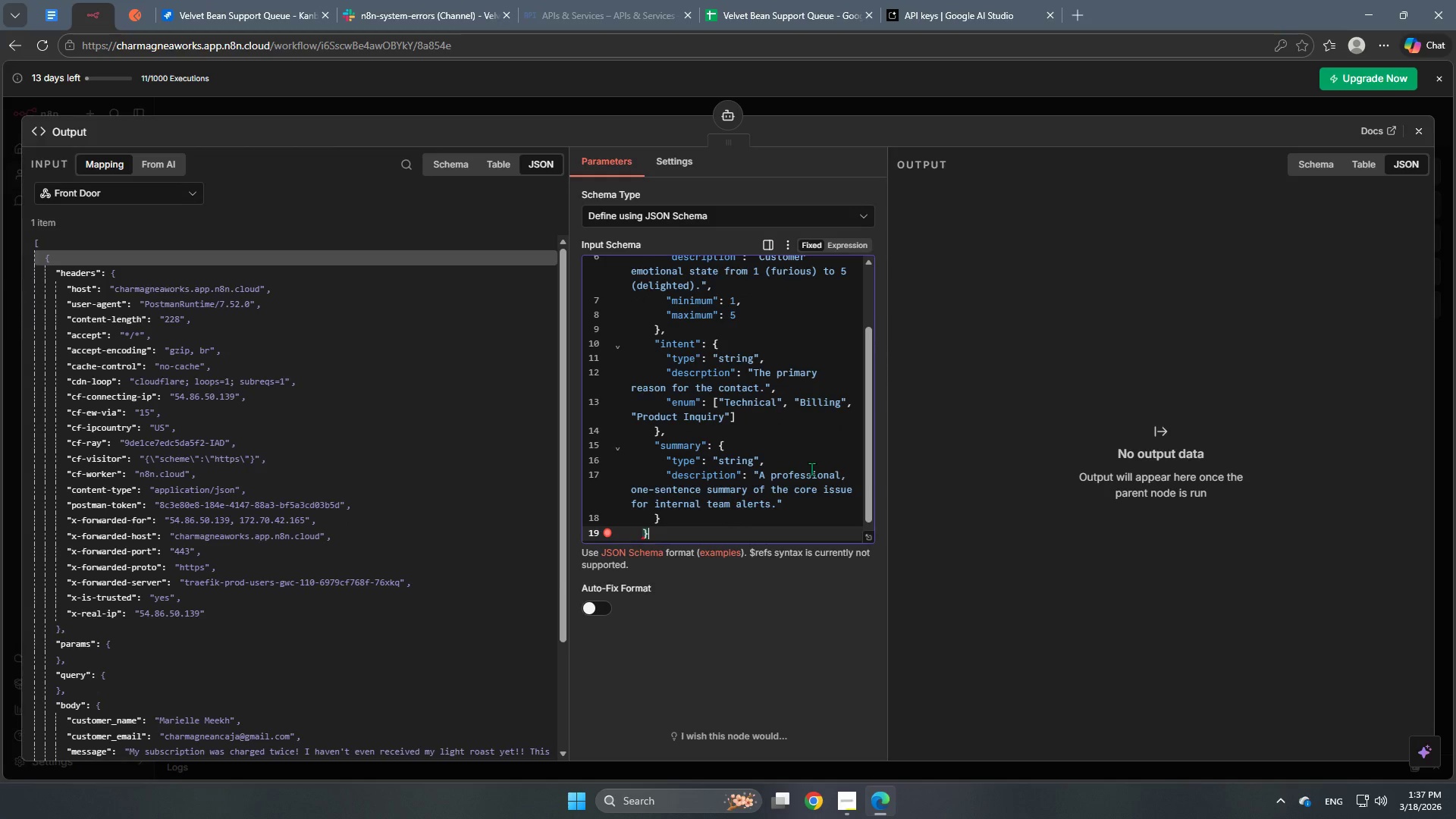 
key(Comma)
 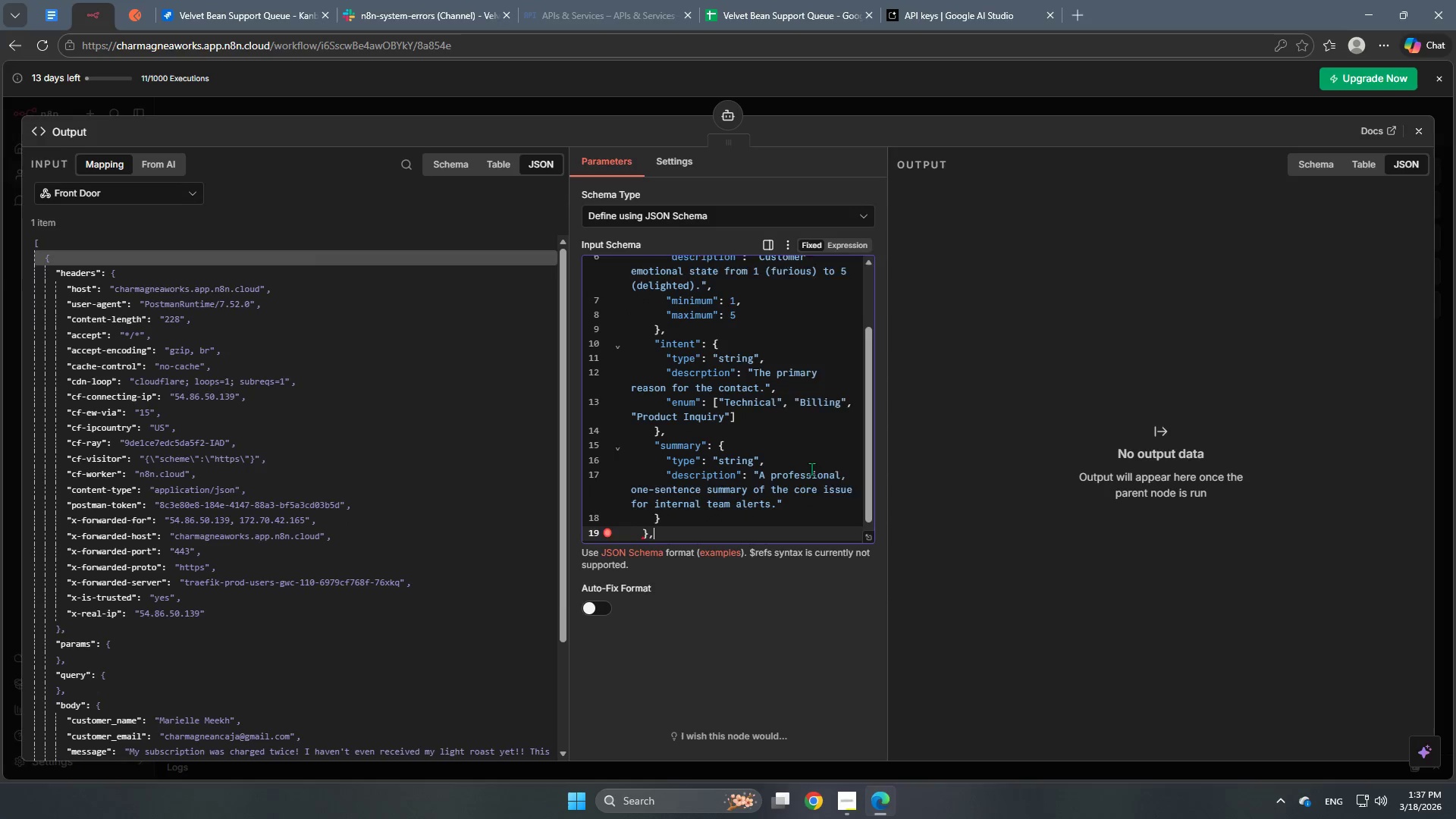 
key(Enter)
 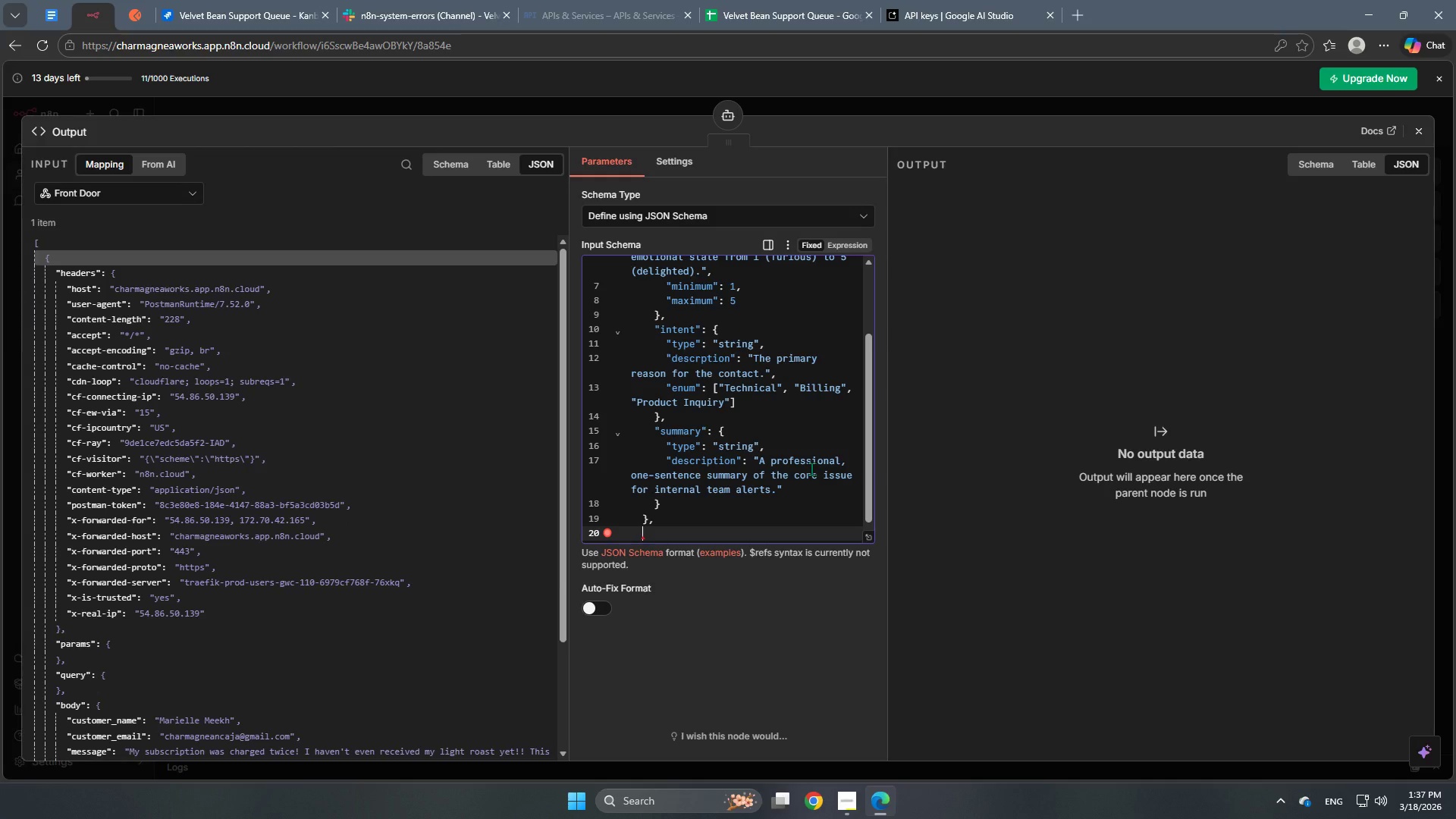 
type("required": ["sentiment", "intent", "summary"])
 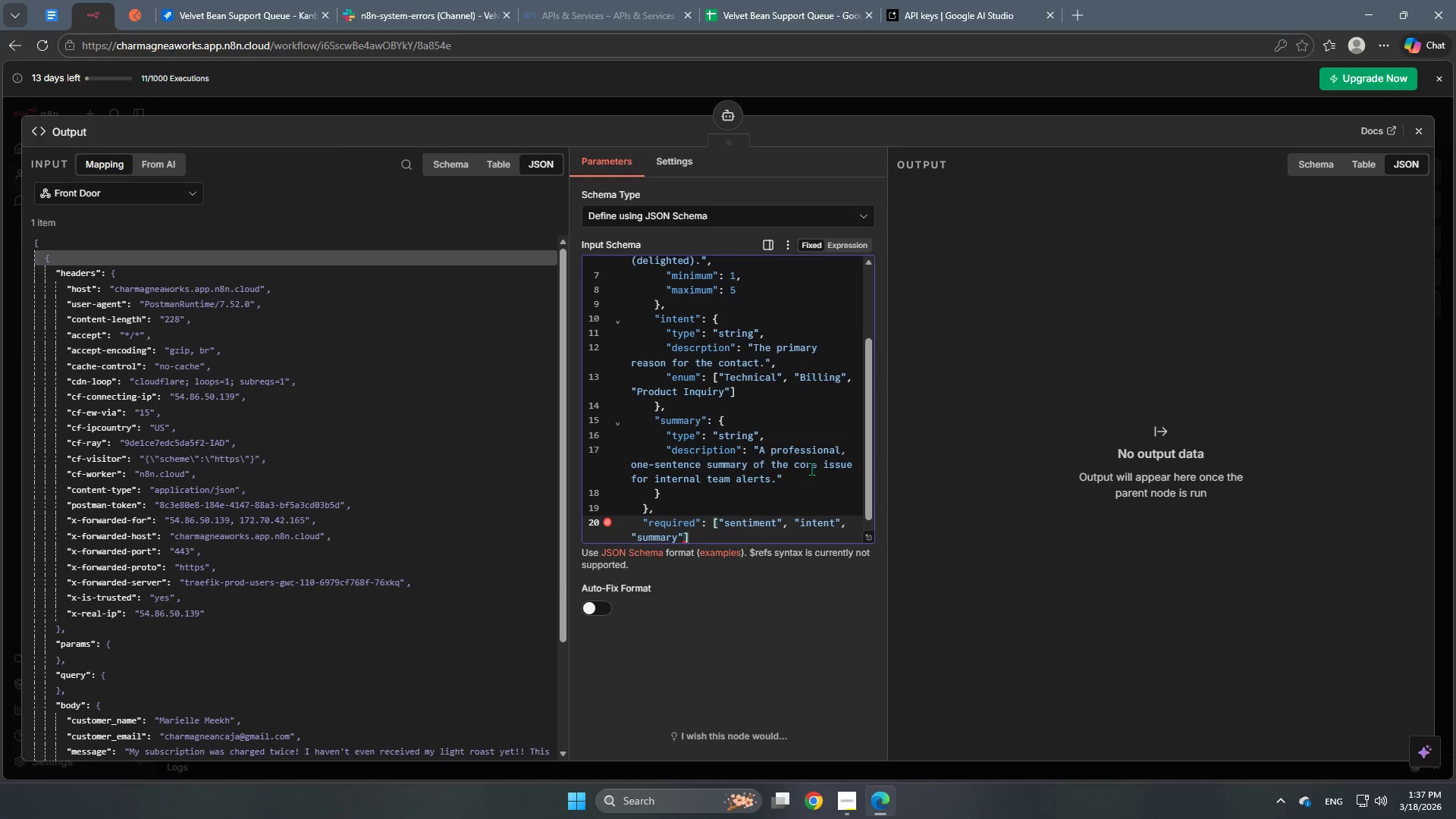 
key(Enter)
 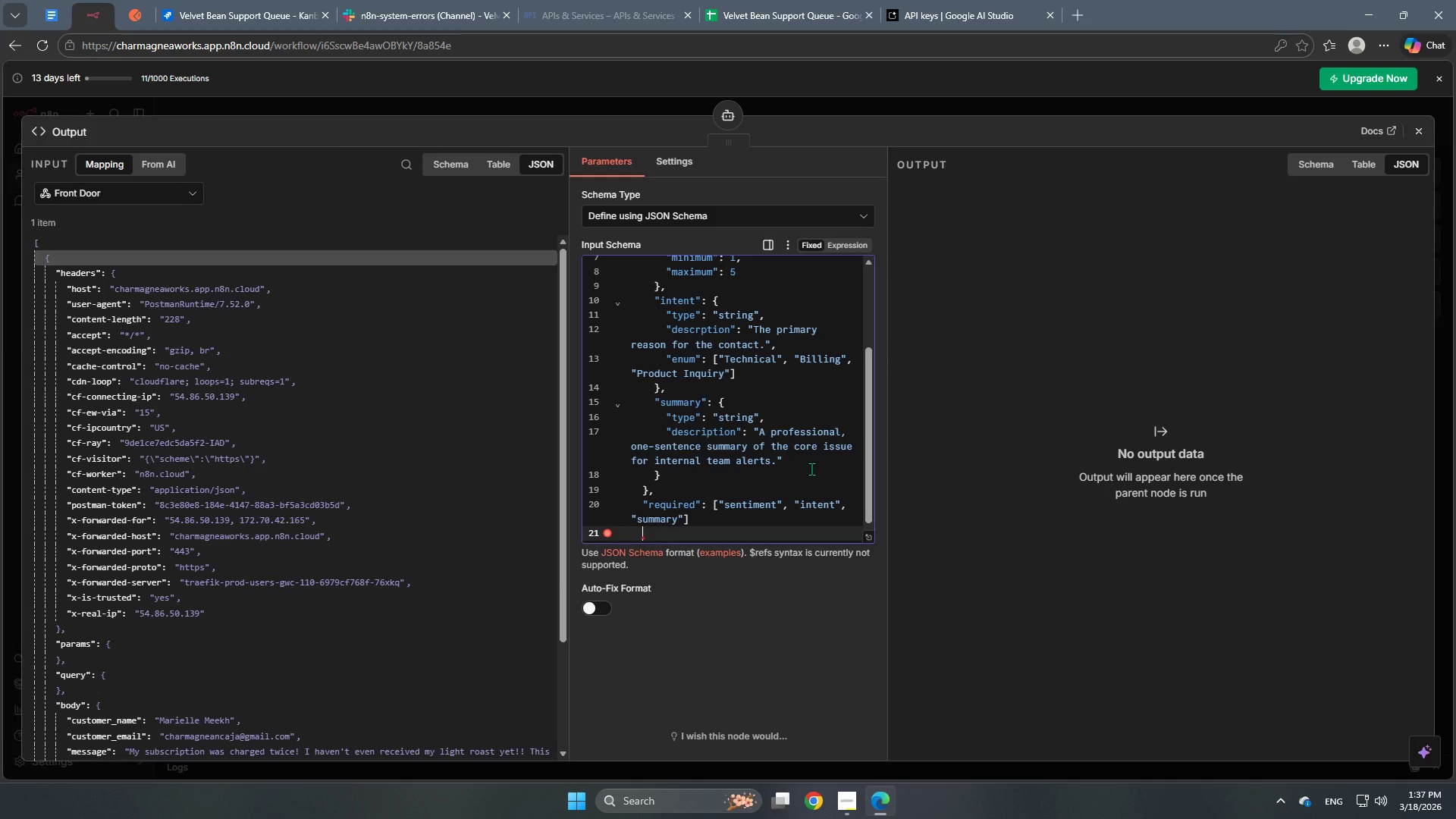 
key(Backspace)
 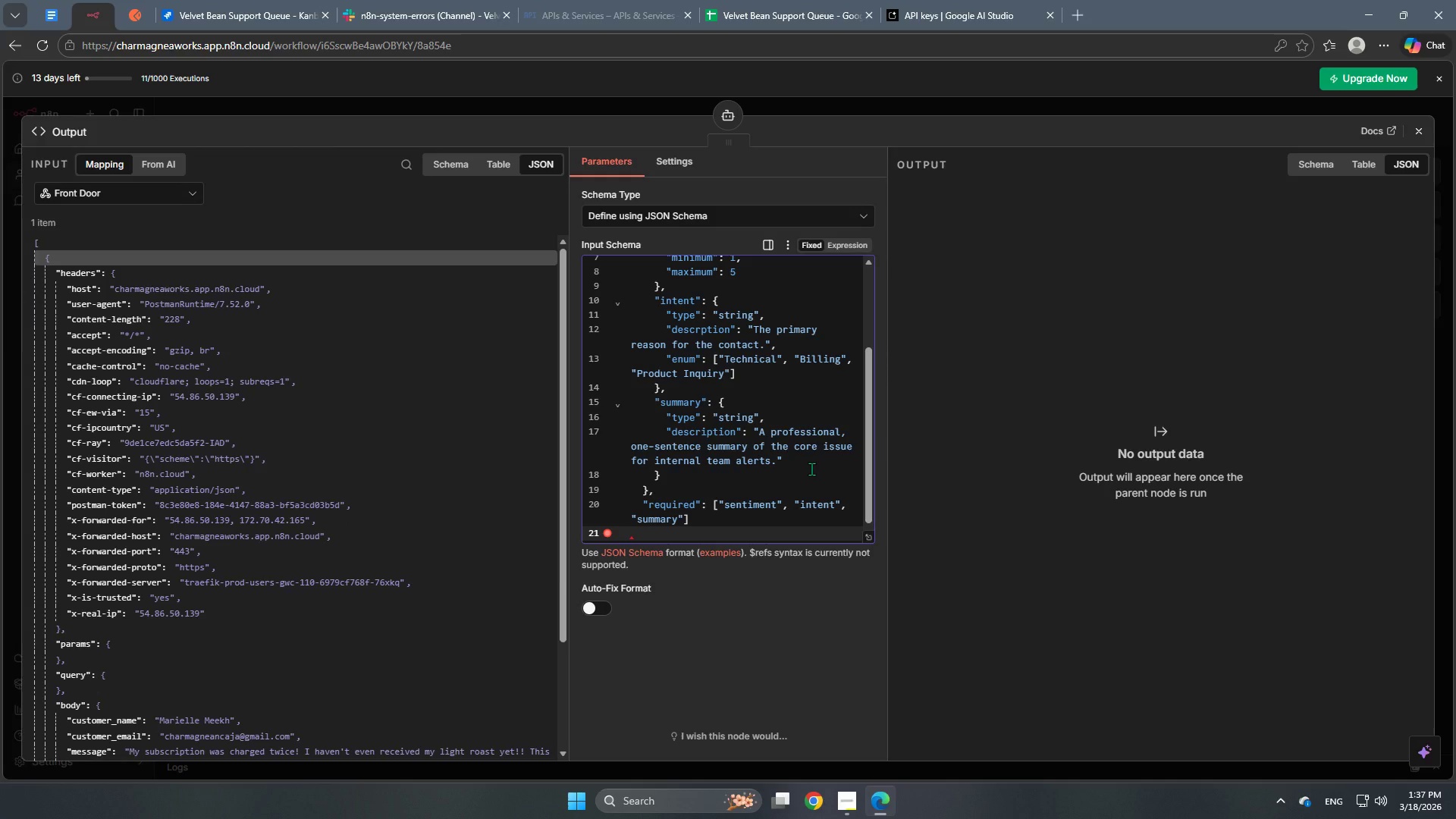 
key(Shift+BracketRight)
 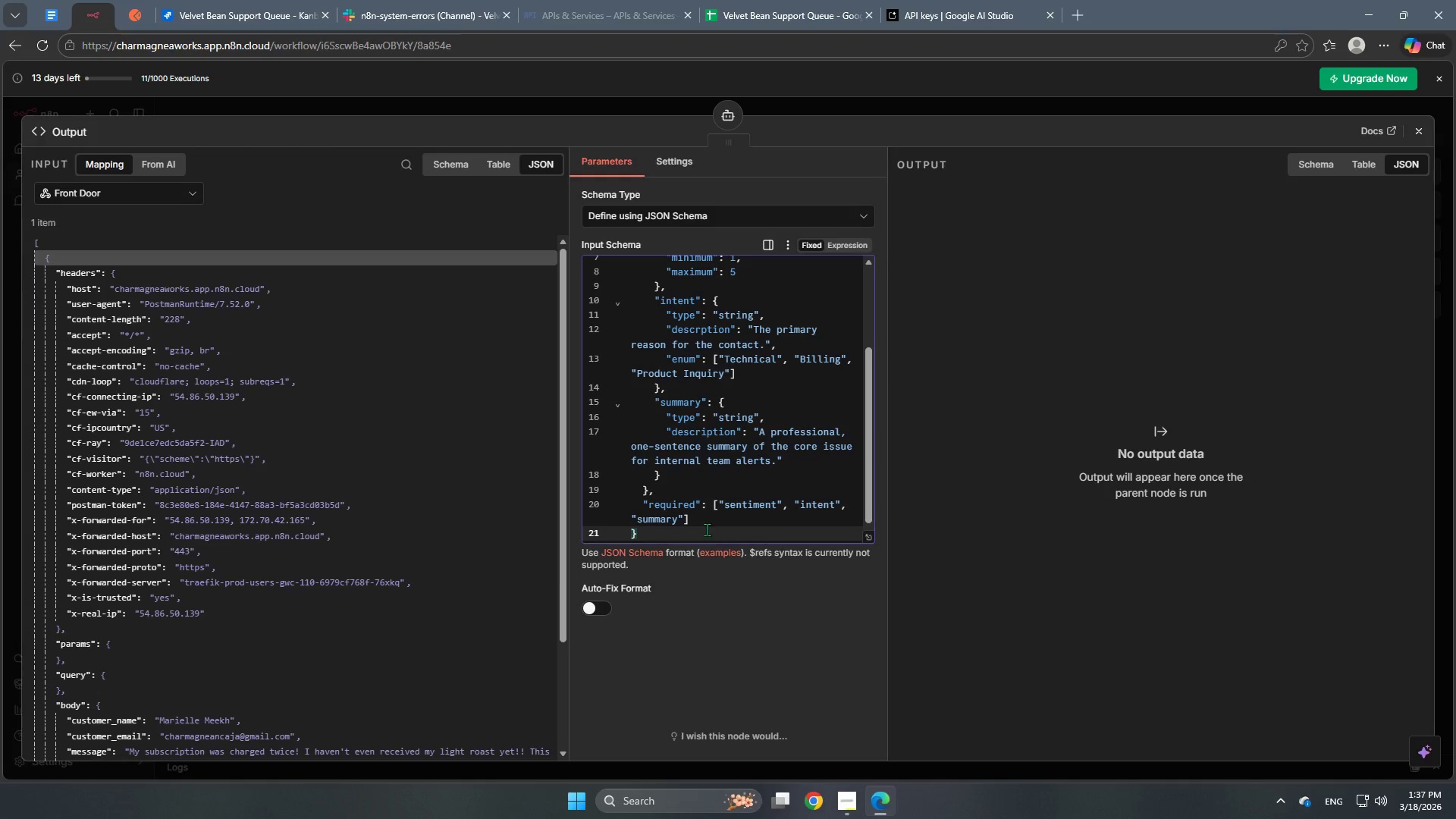 
scroll: coordinate [727, 460], scroll_direction: down, amount: 2.0
 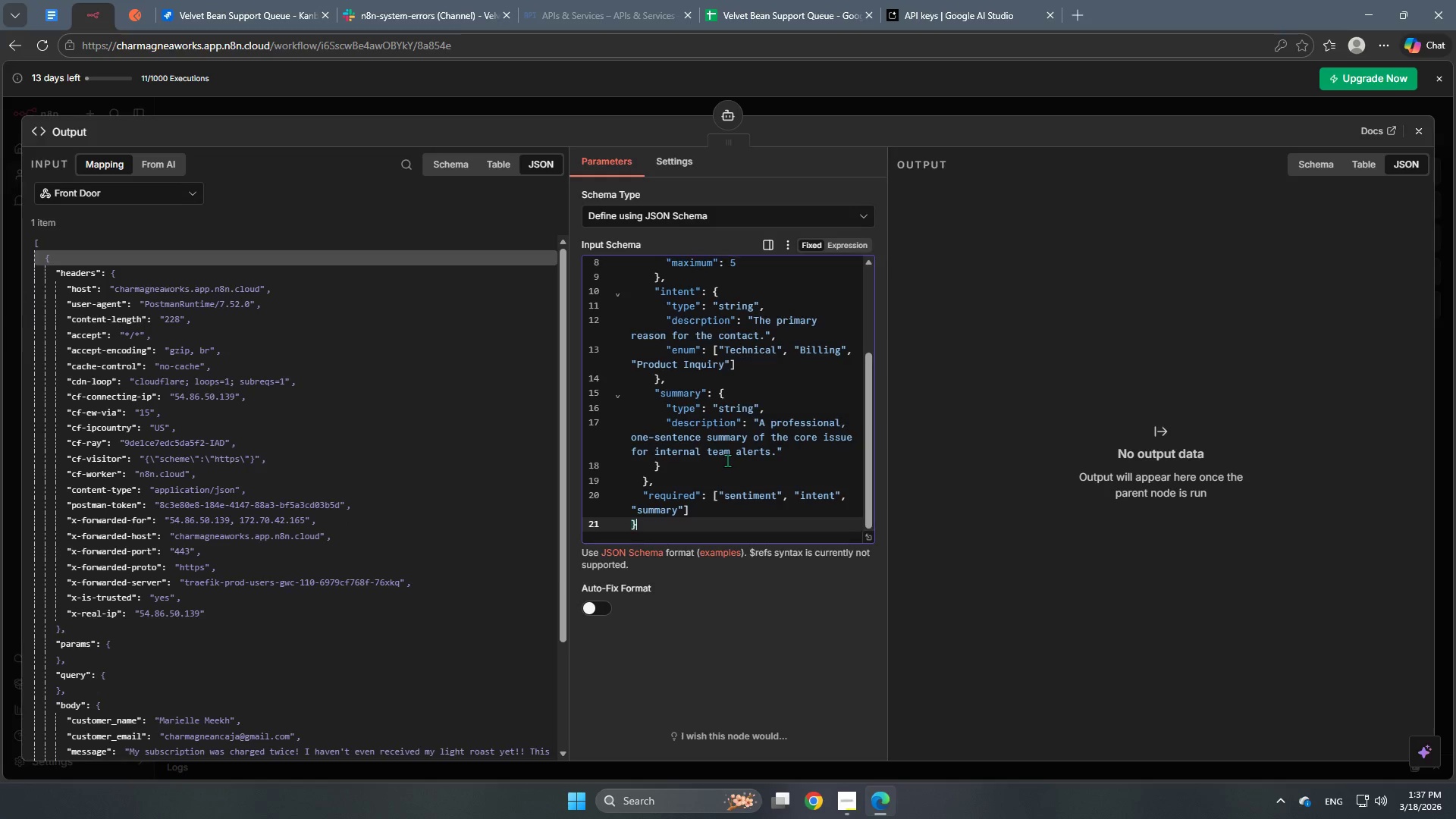 
scroll: coordinate [727, 460], scroll_direction: up, amount: 4.0
 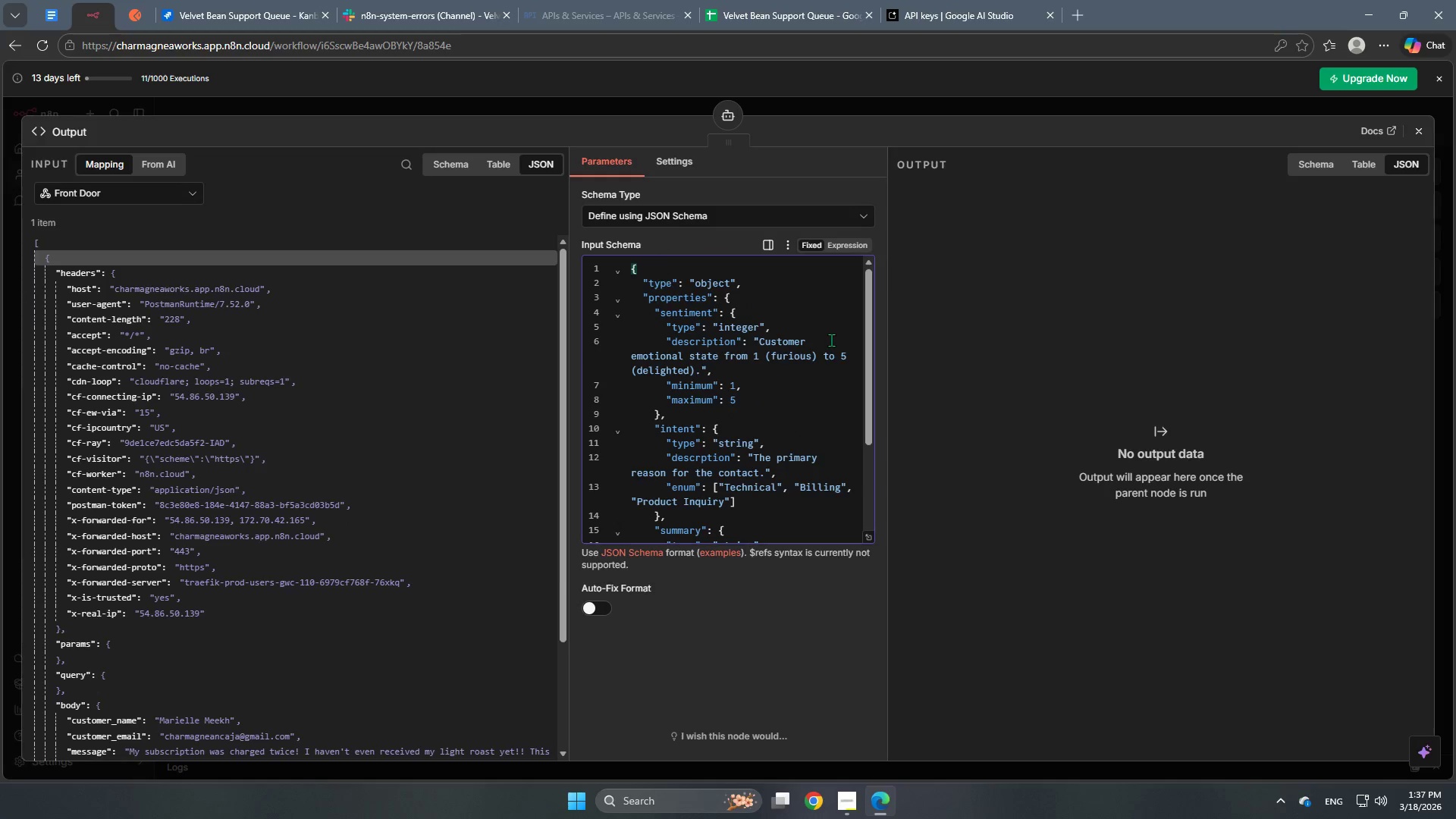 
scroll: coordinate [794, 438], scroll_direction: down, amount: 3.0
 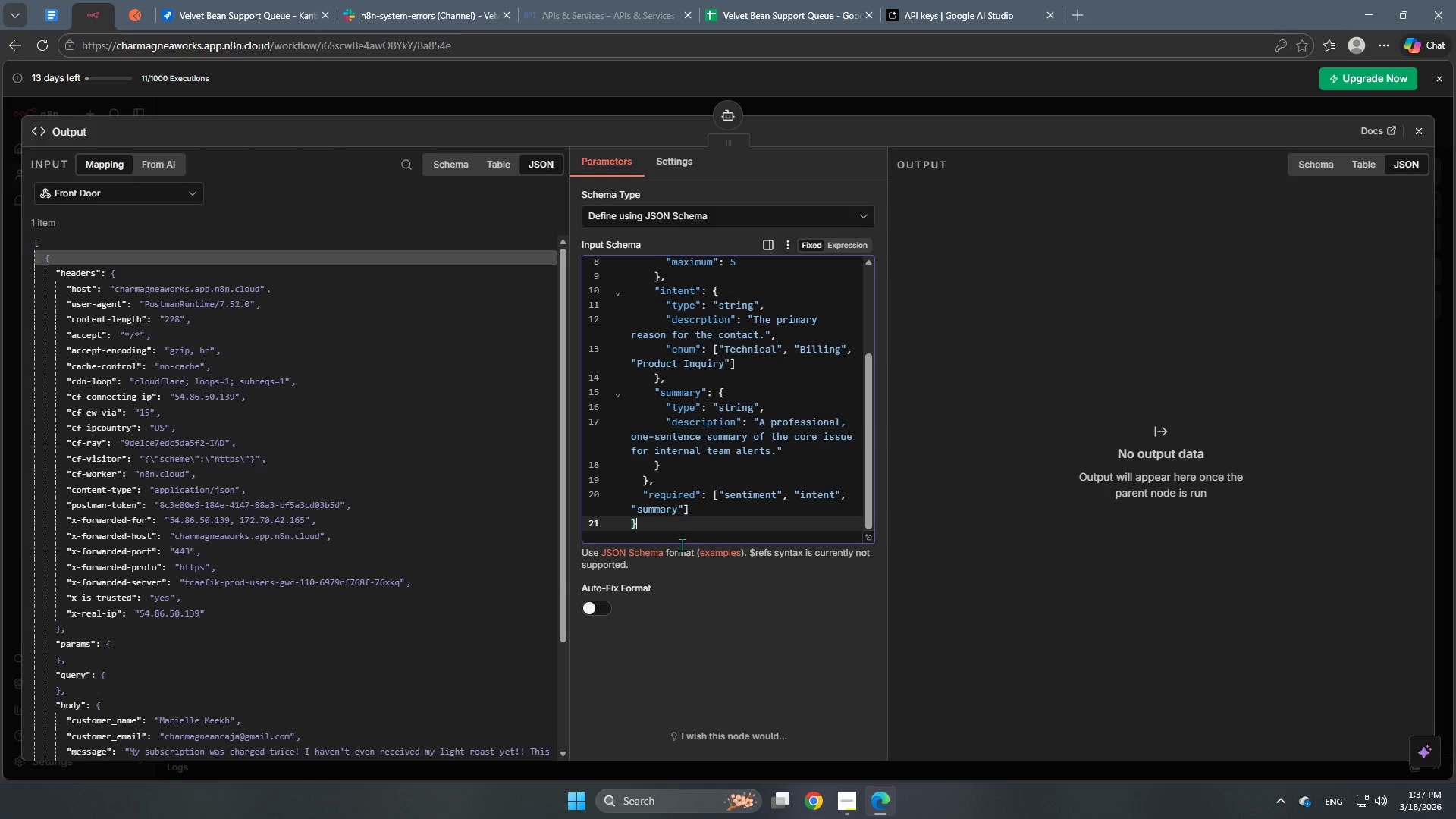 
left_click([697, 571])
 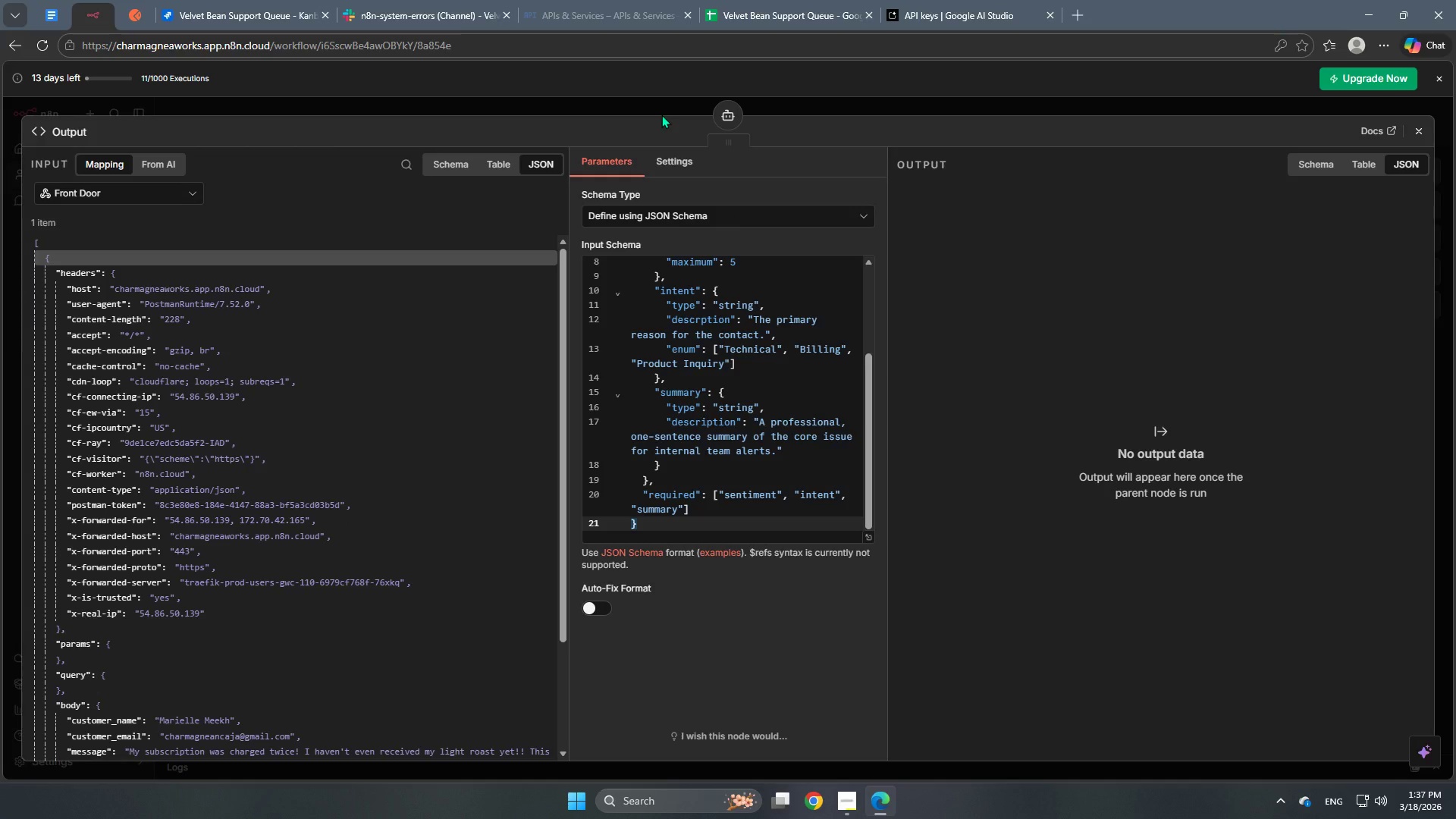 
left_click([672, 110])
 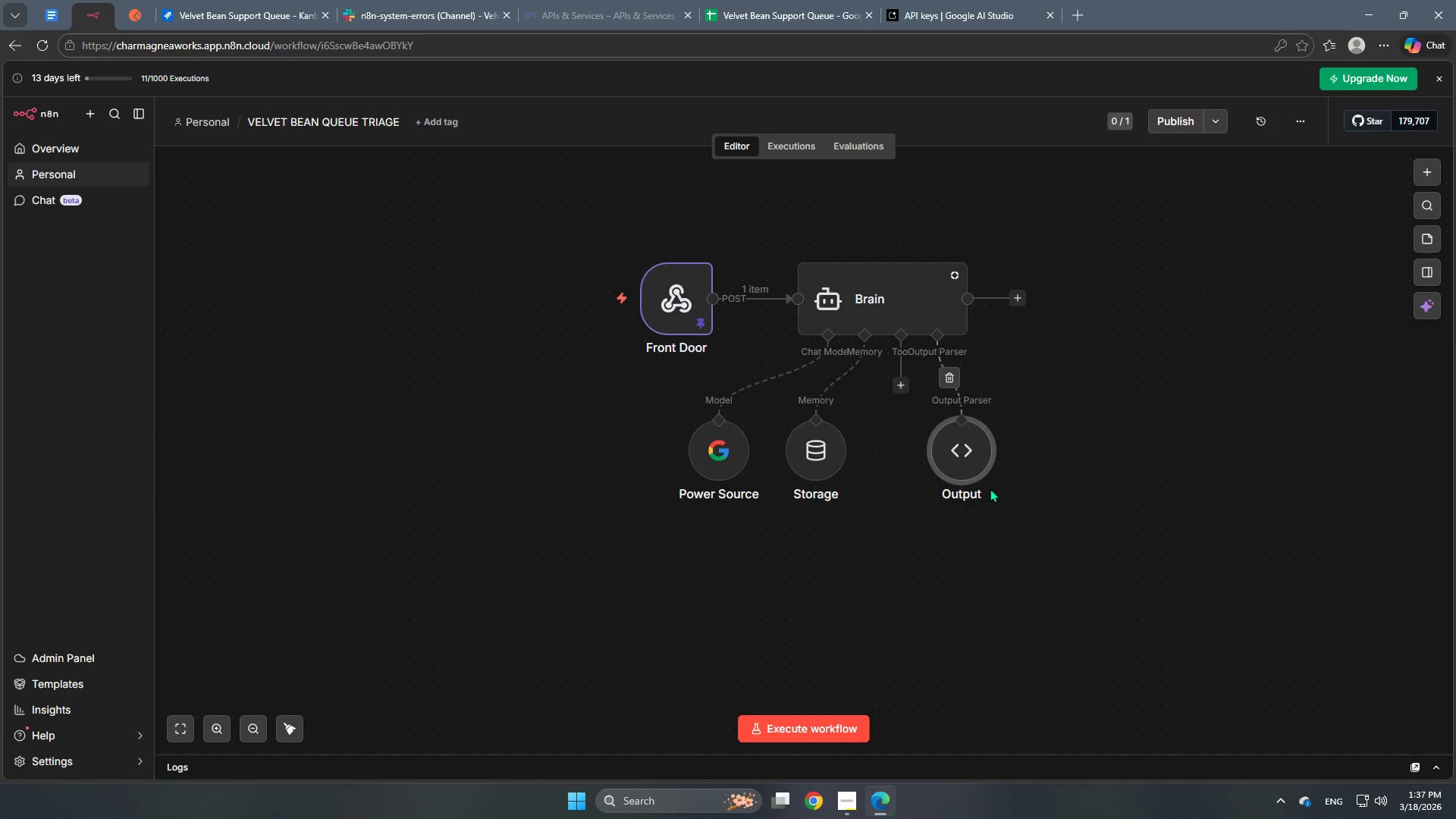 
scroll: coordinate [990, 488], scroll_direction: none, amount: 0.0
 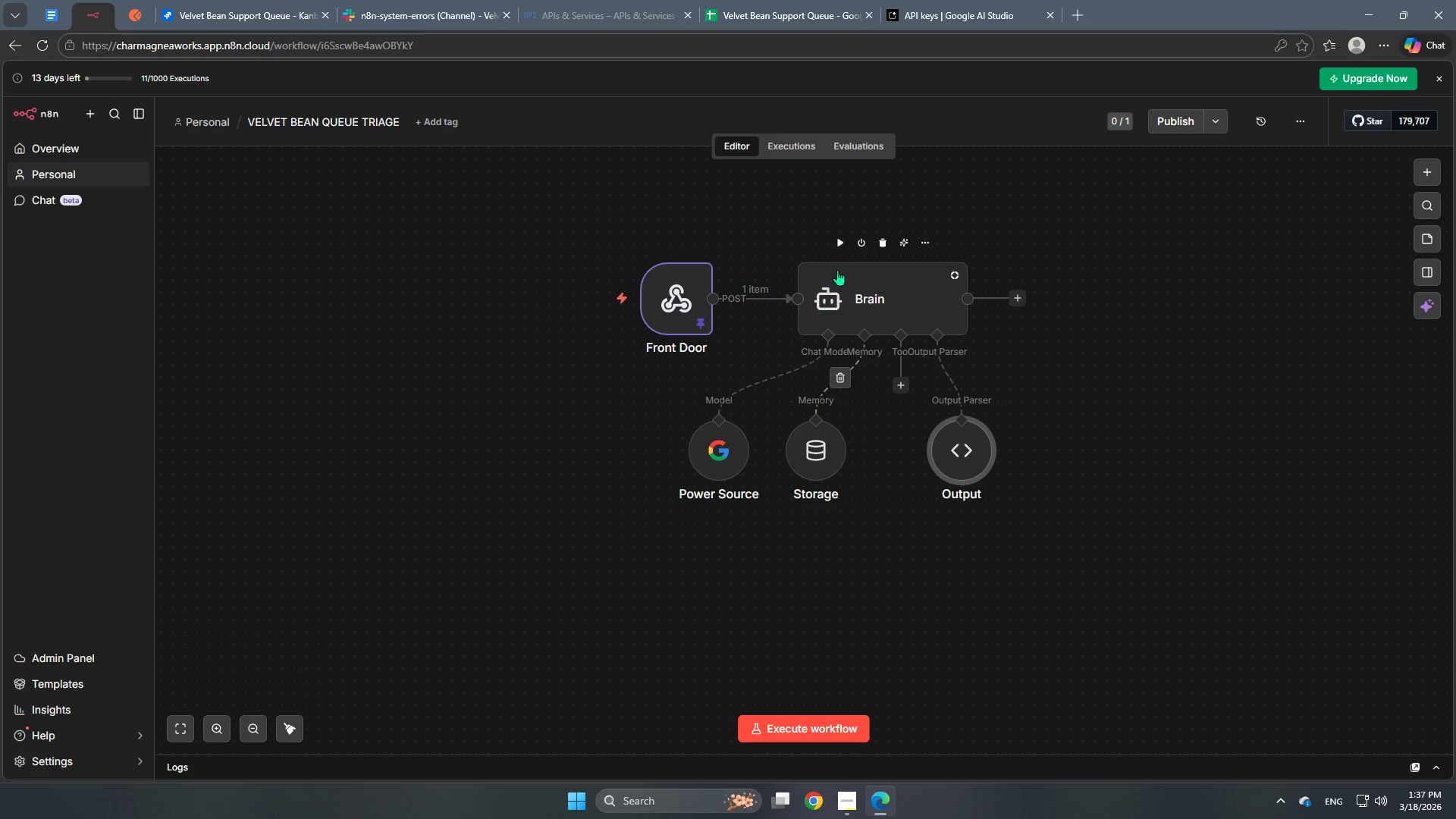 
left_click([839, 244])
 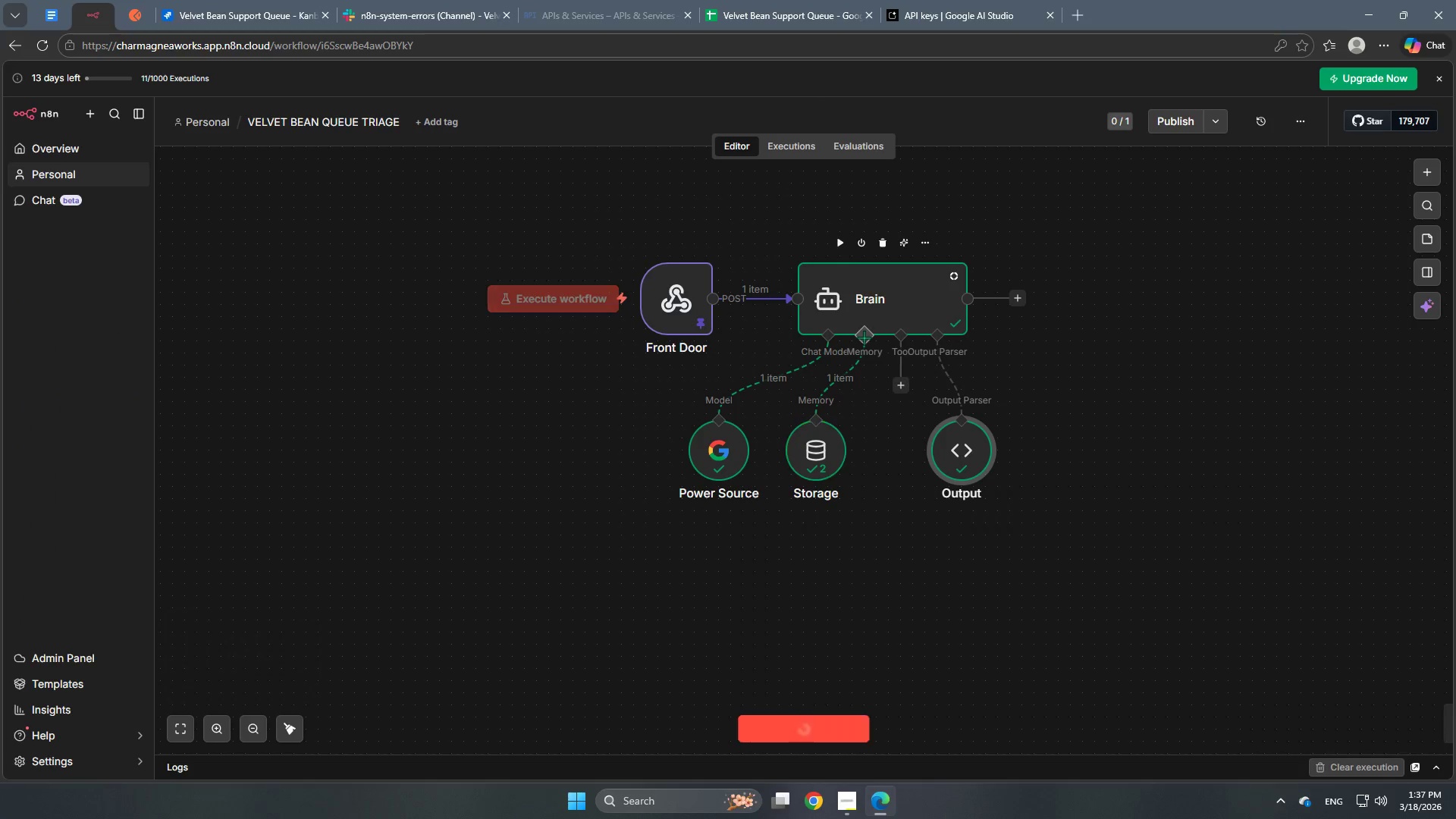 
scroll: coordinate [1054, 372], scroll_direction: up, amount: 1.0
 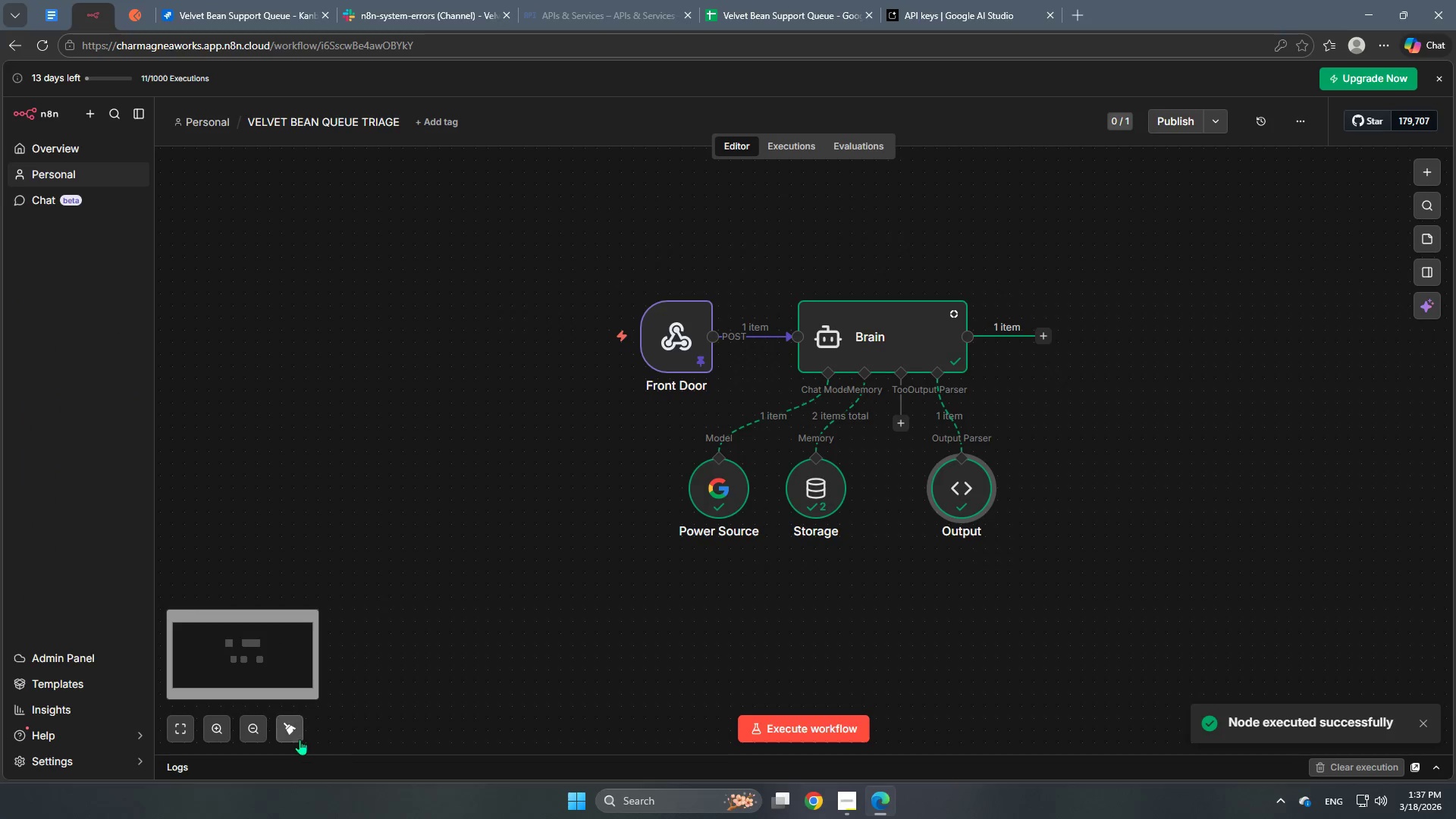 
left_click([291, 736])
 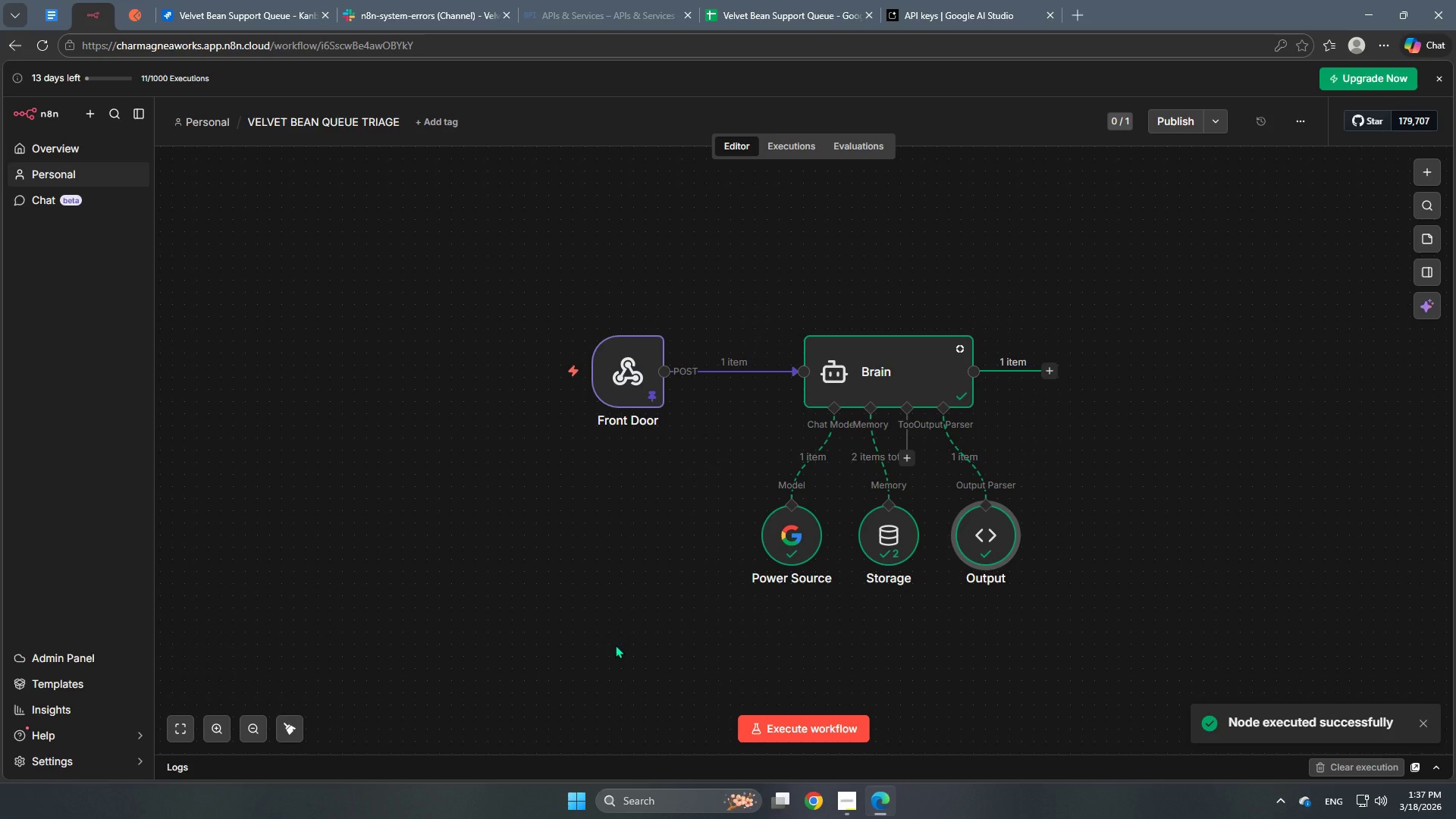 
hold_key(key=Space, duration=0.77)
 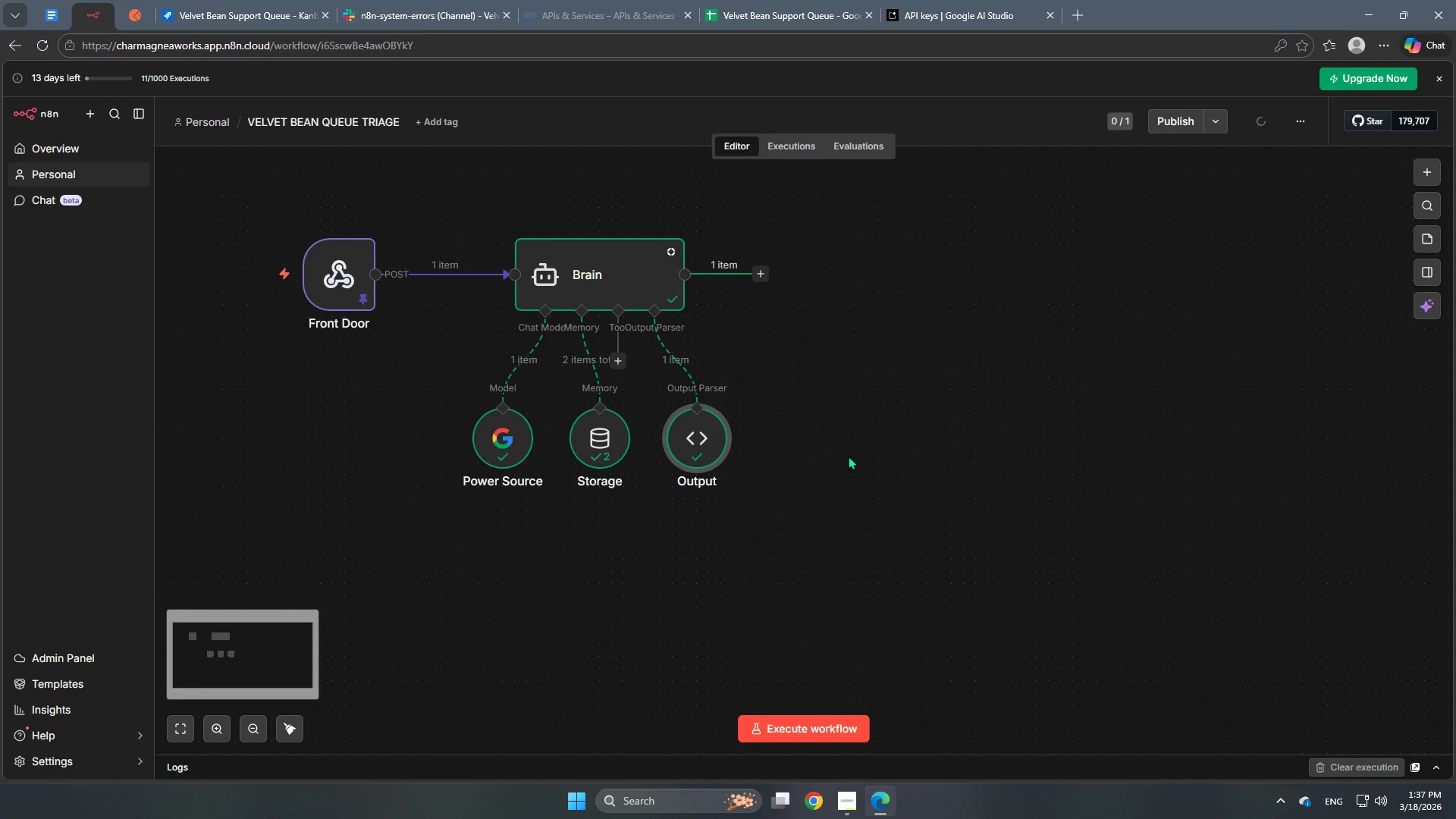 
left_click_drag(start_coordinate=[615, 645], to_coordinate=[326, 548])
 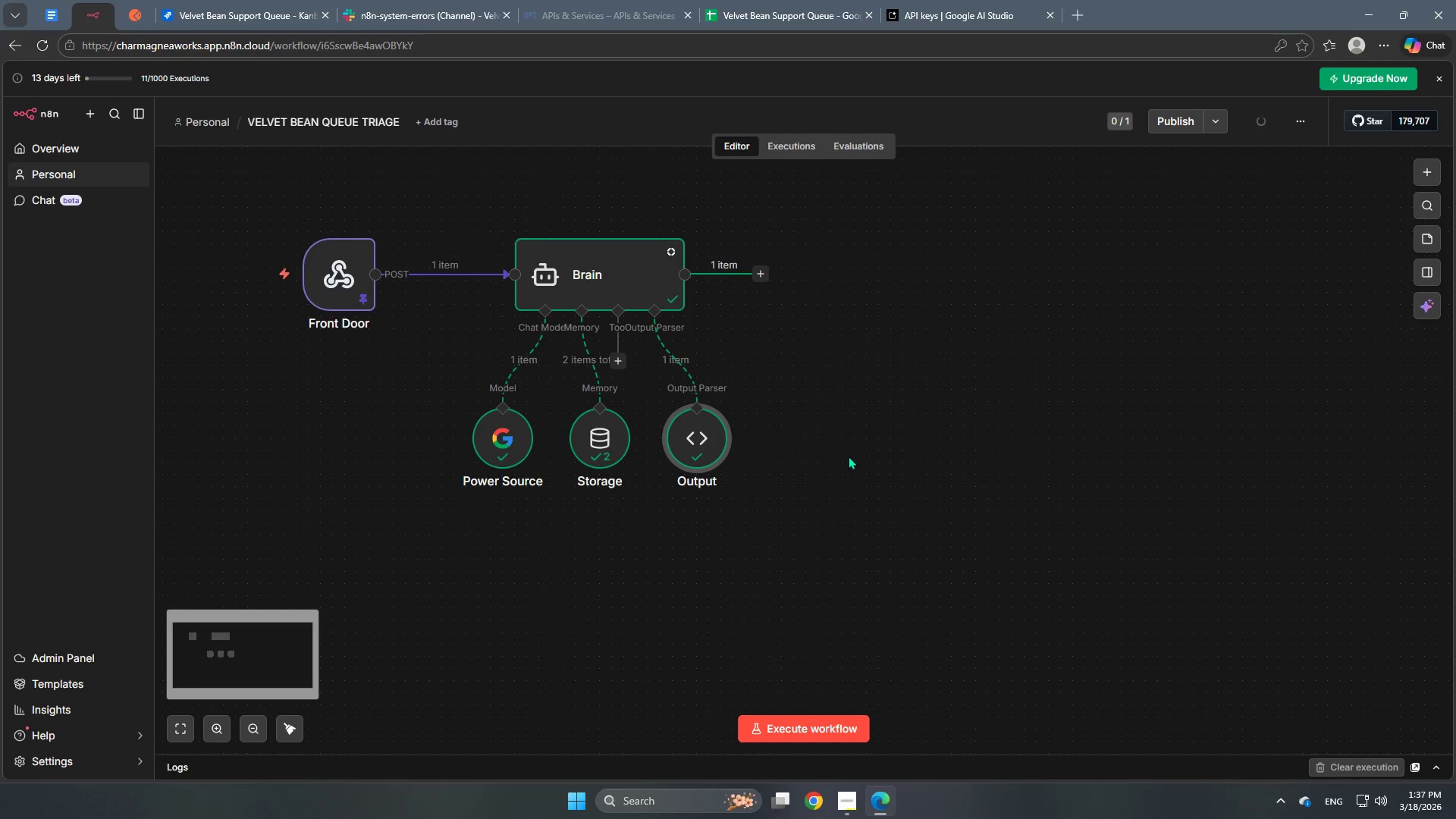 
hold_key(key=Space, duration=1.09)
 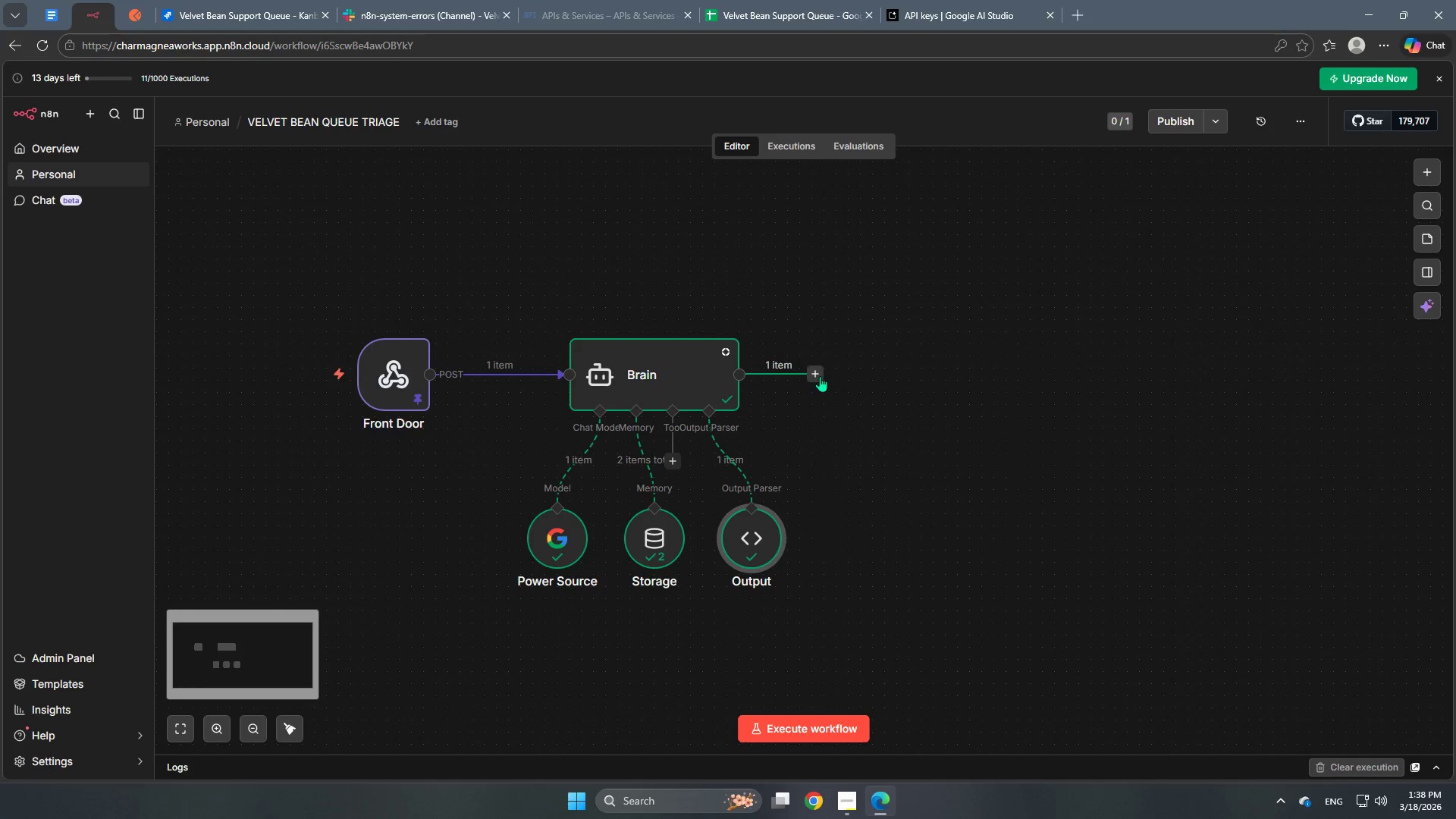 
left_click_drag(start_coordinate=[848, 456], to_coordinate=[902, 556])
 